 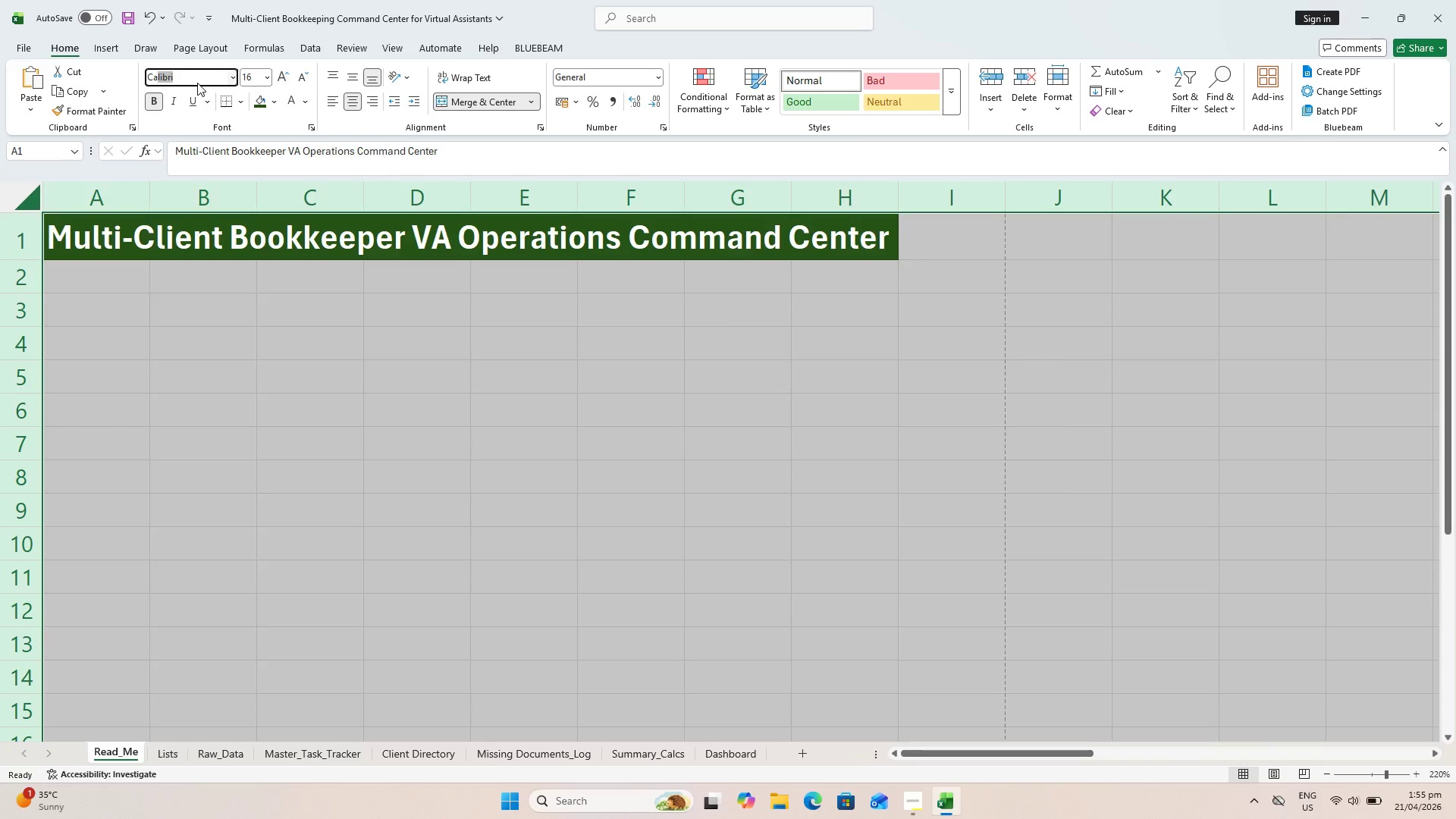 
key(Enter)
 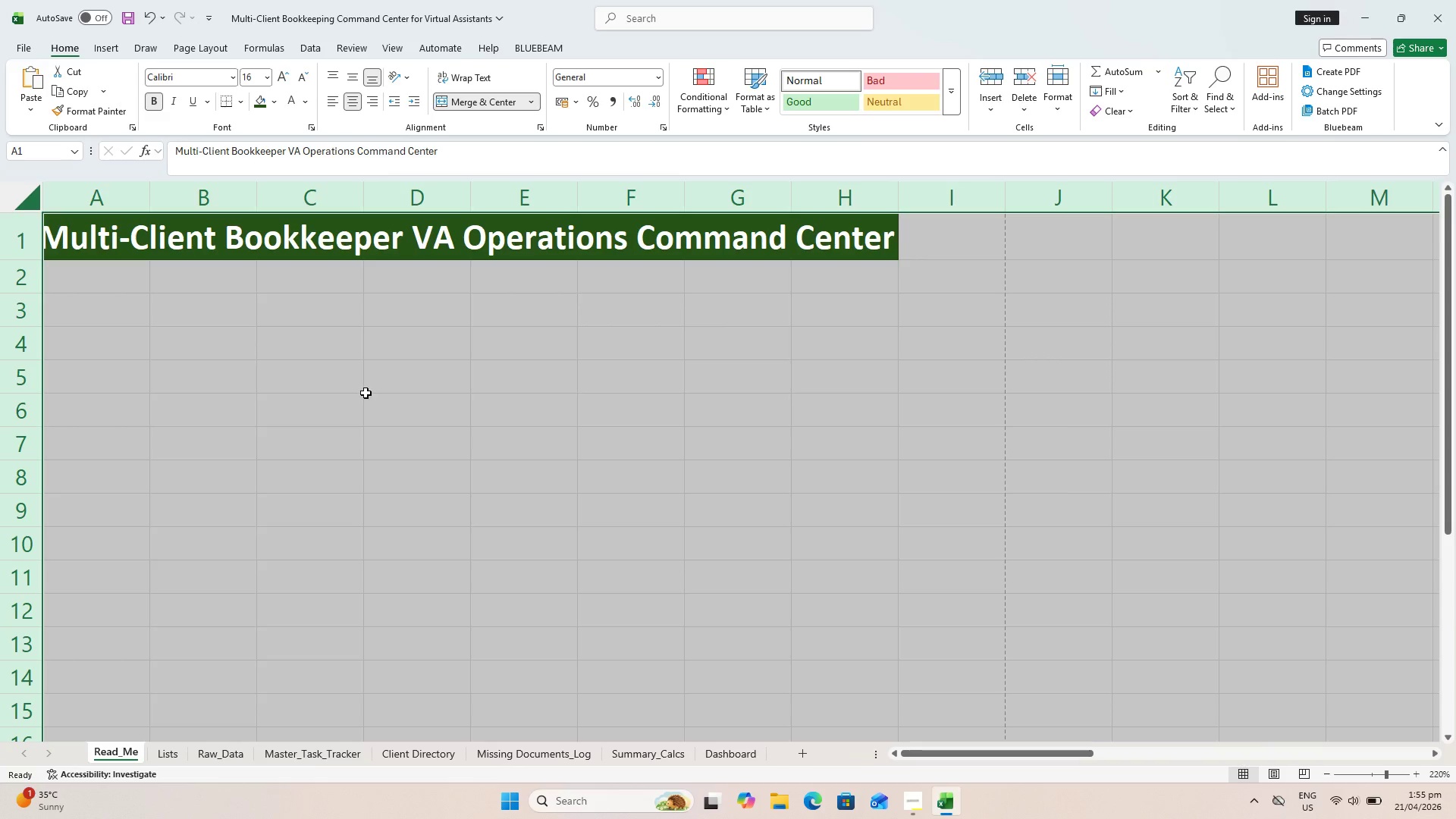 
wait(6.25)
 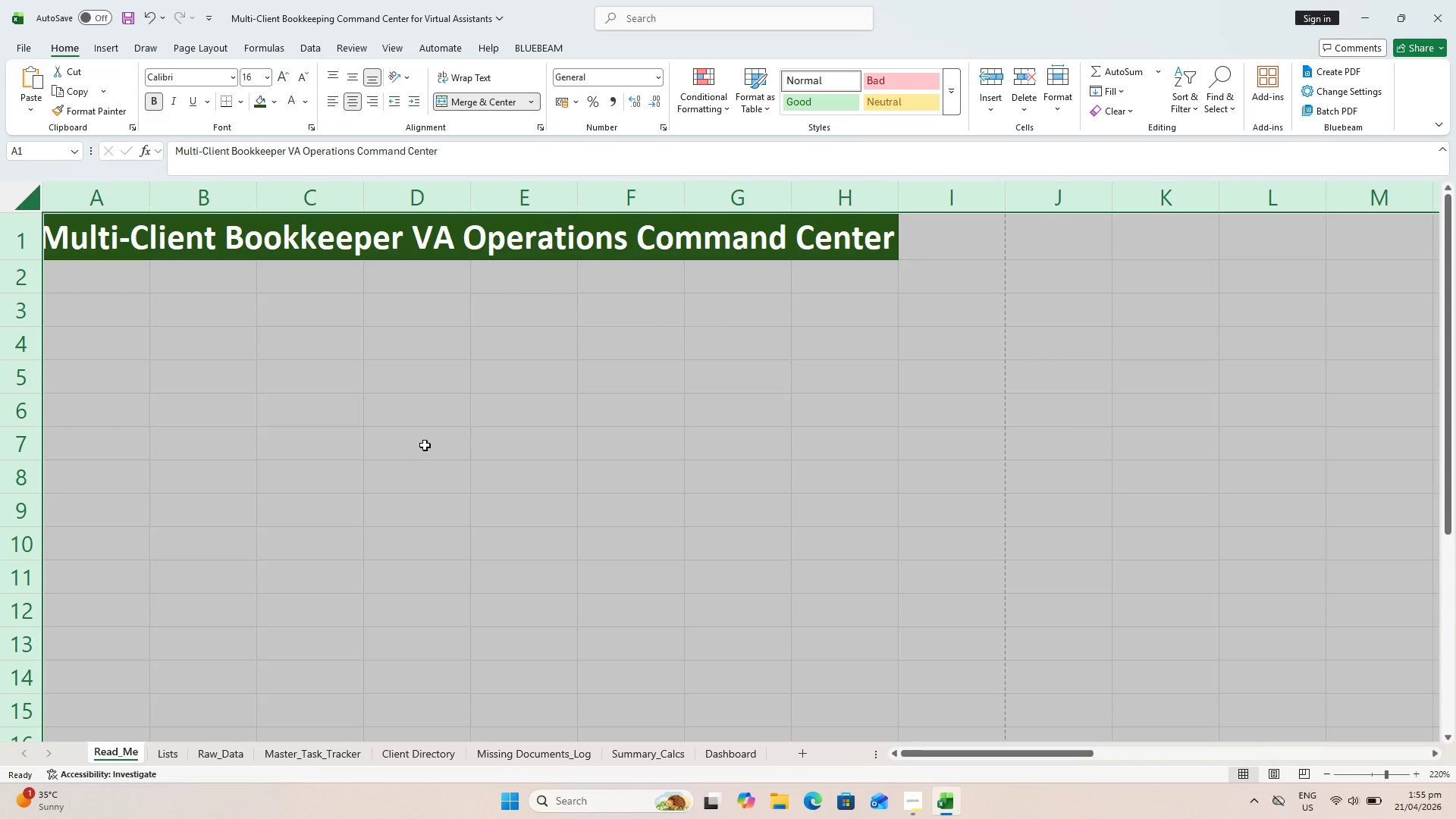 
left_click([353, 79])
 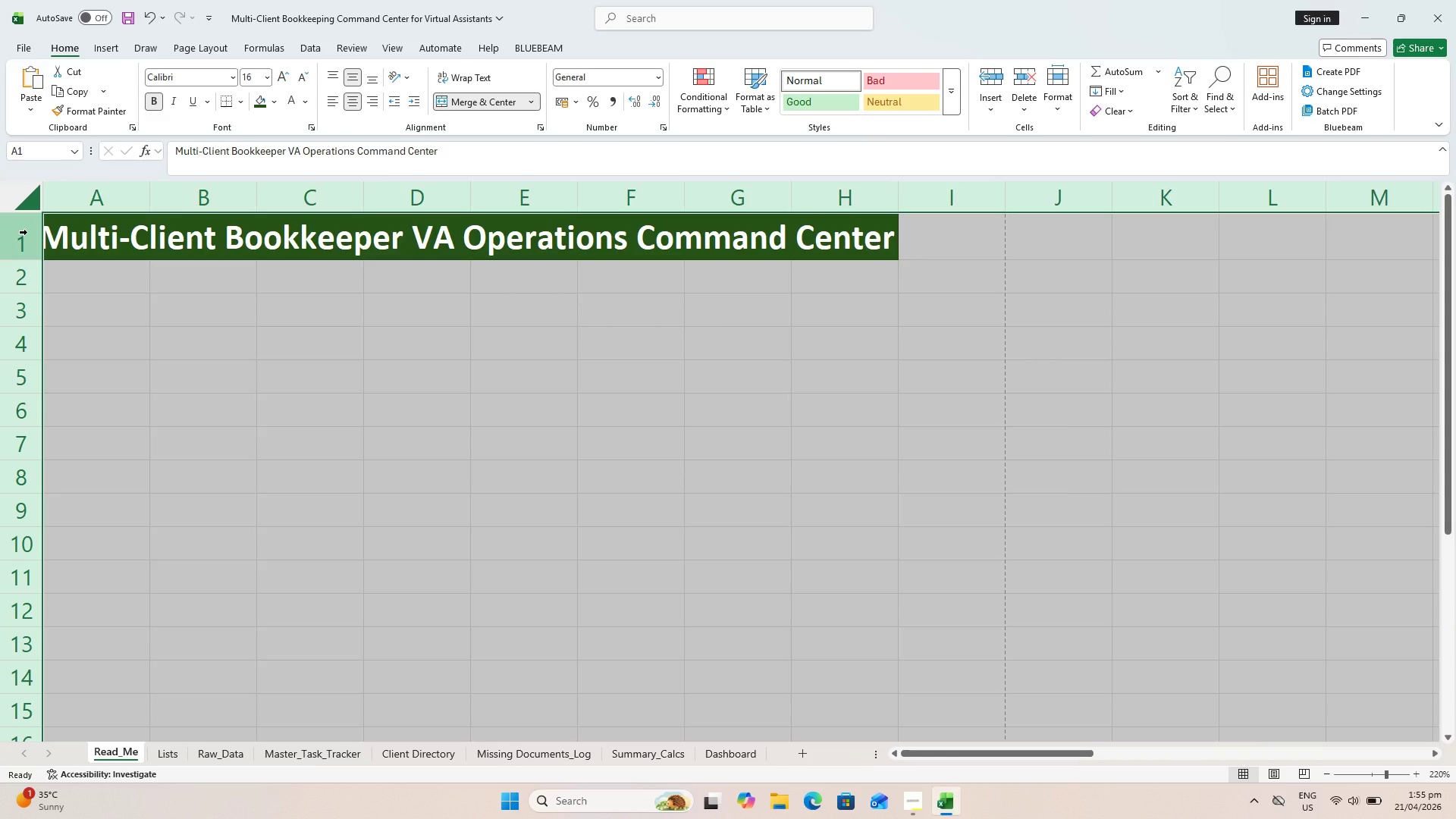 
wait(13.02)
 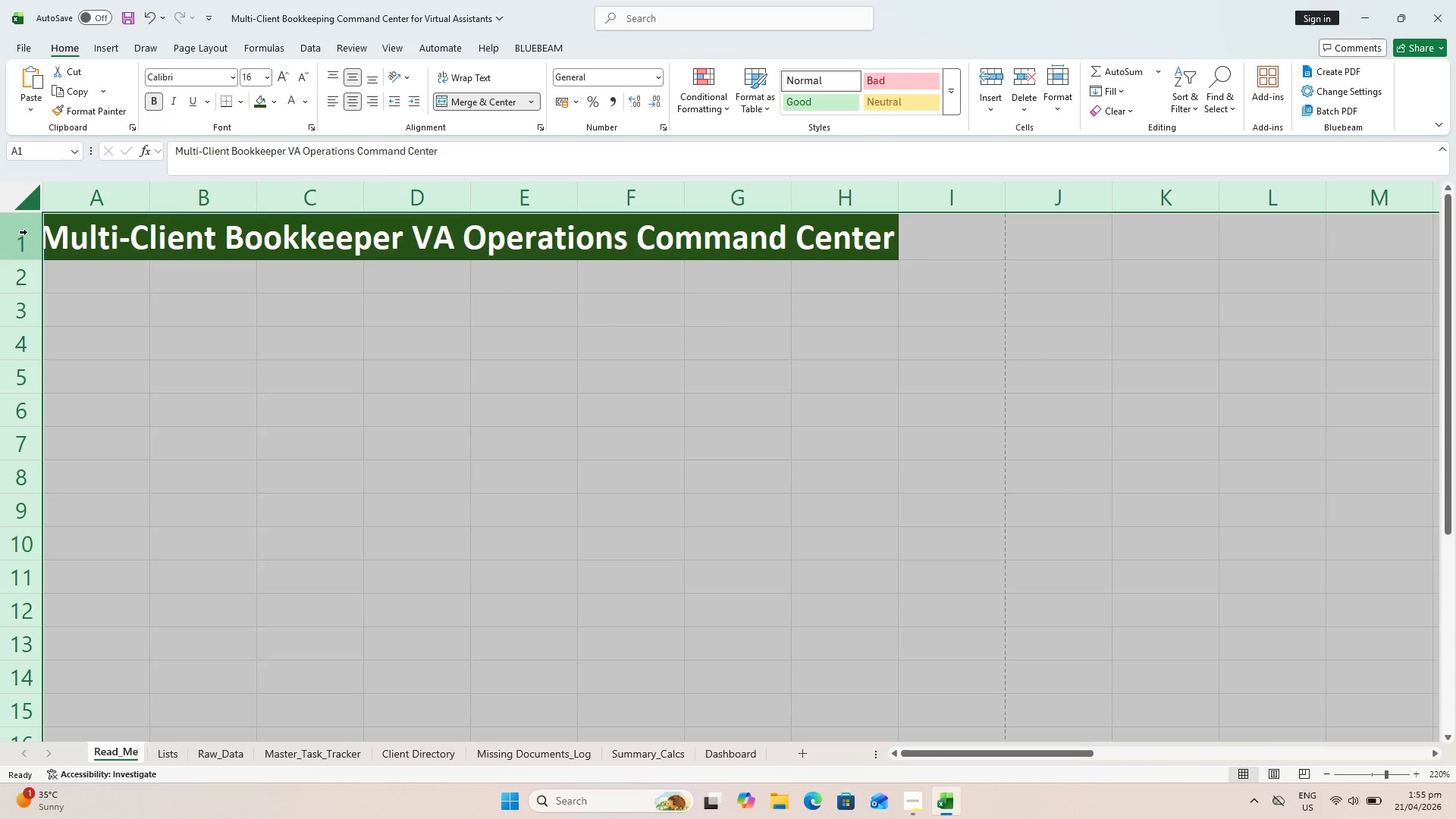 
left_click([1104, 160])
 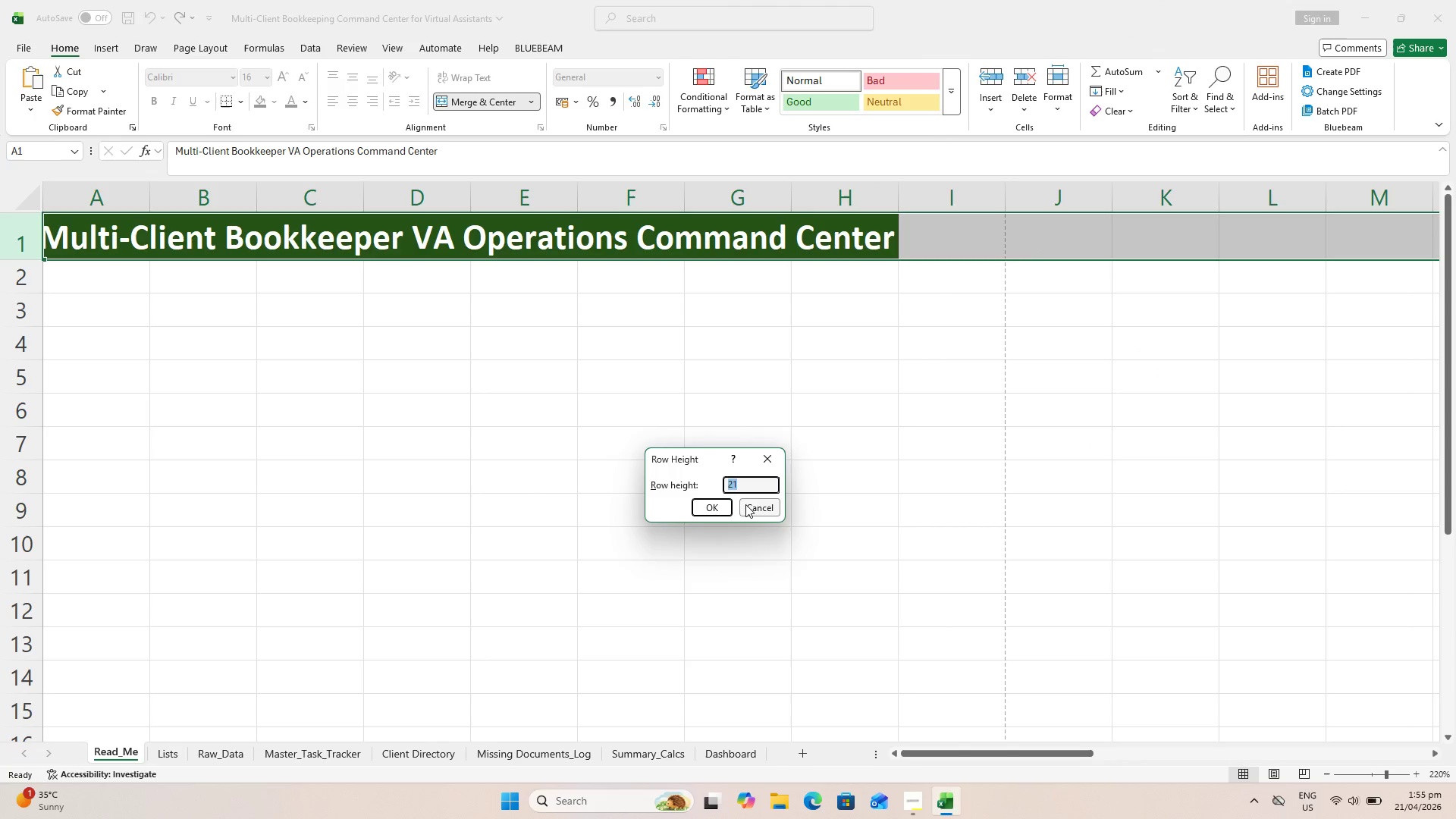 
type(2)
key(Backspace)
type(30)
 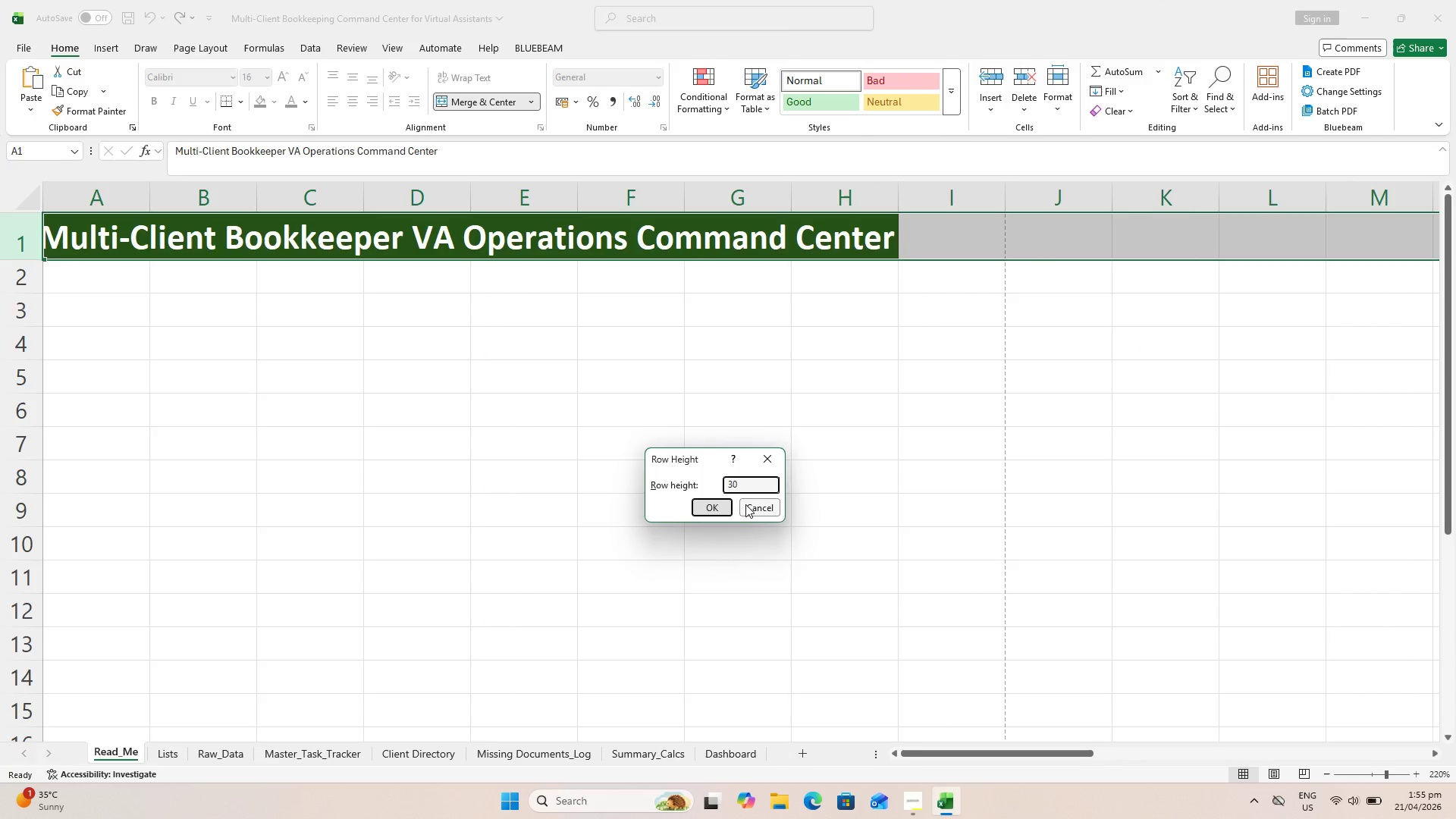 
key(Enter)
 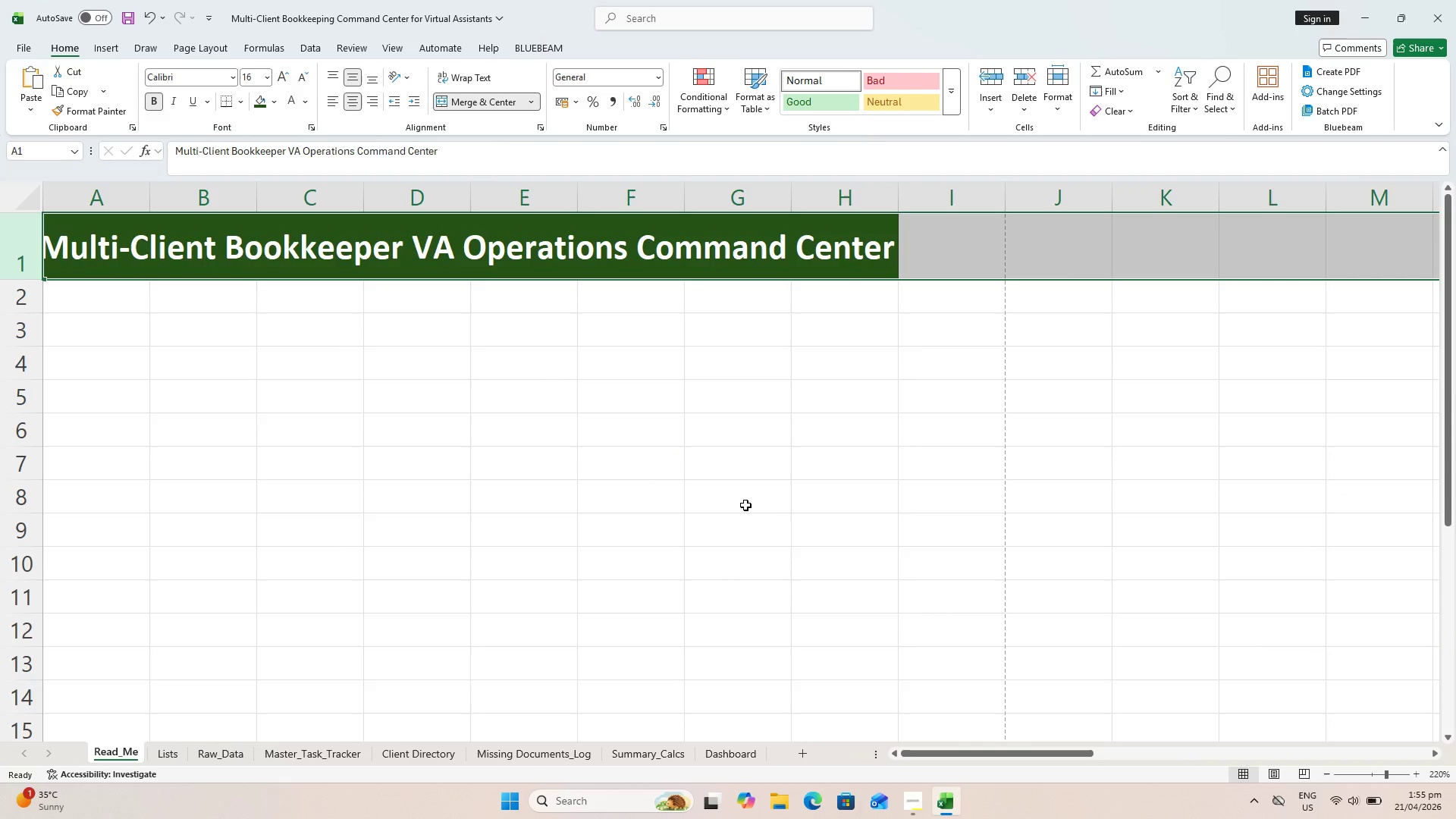 
hold_key(key=ControlLeft, duration=0.62)
scroll: coordinate [720, 520], scroll_direction: down, amount: 2.0
 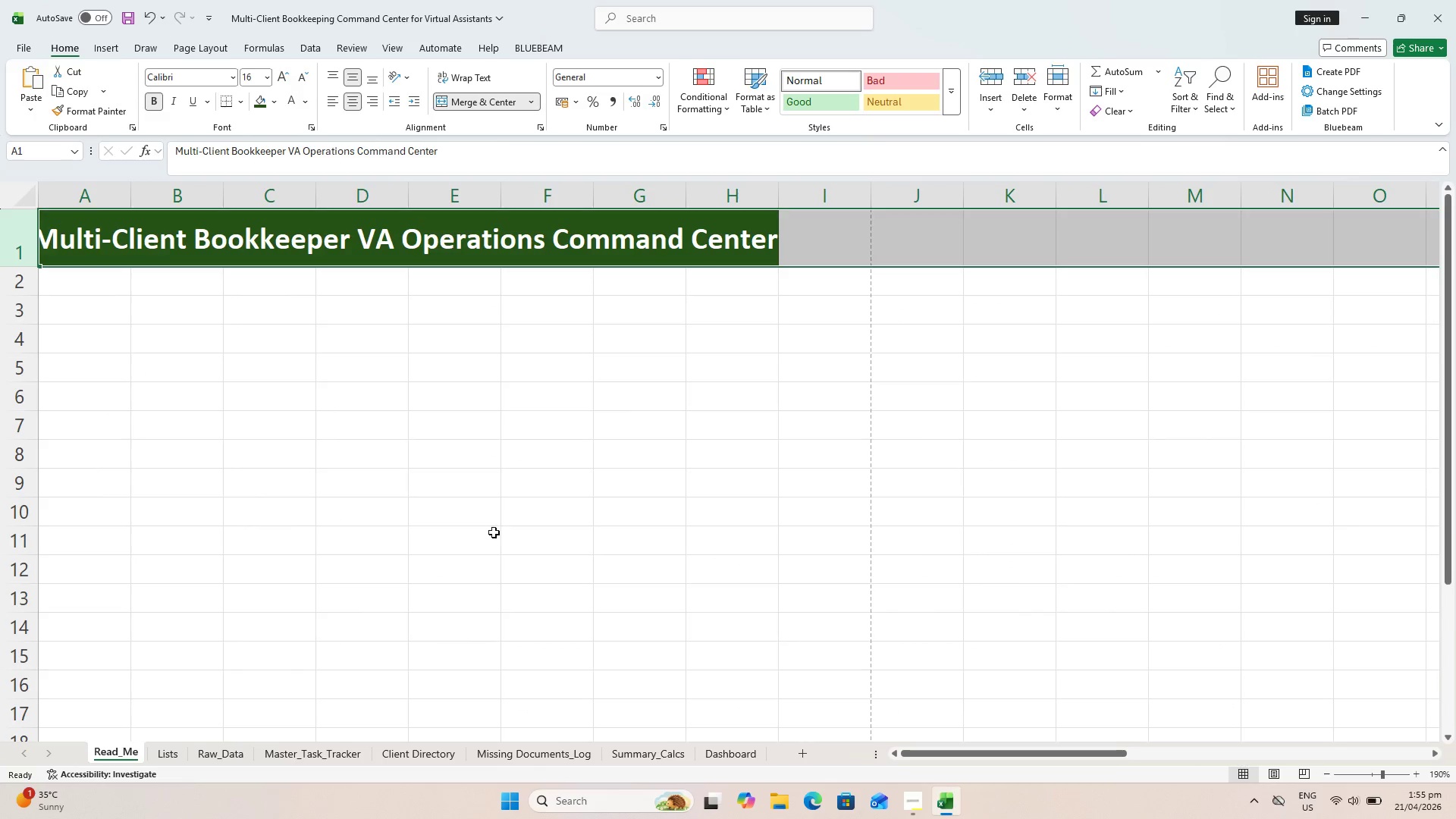 
scroll: coordinate [601, 547], scroll_direction: up, amount: 2.0
 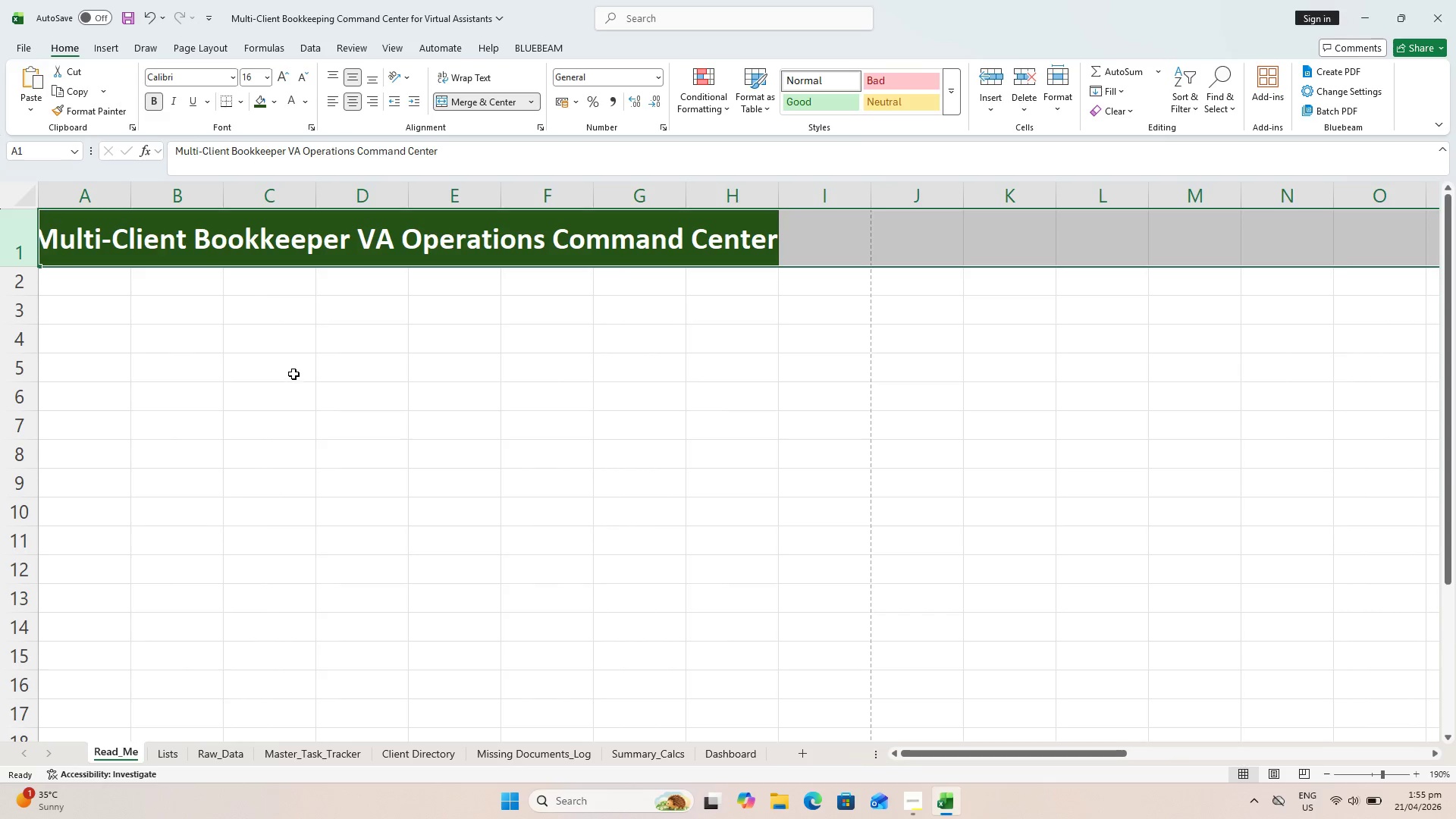 
left_click([107, 289])
 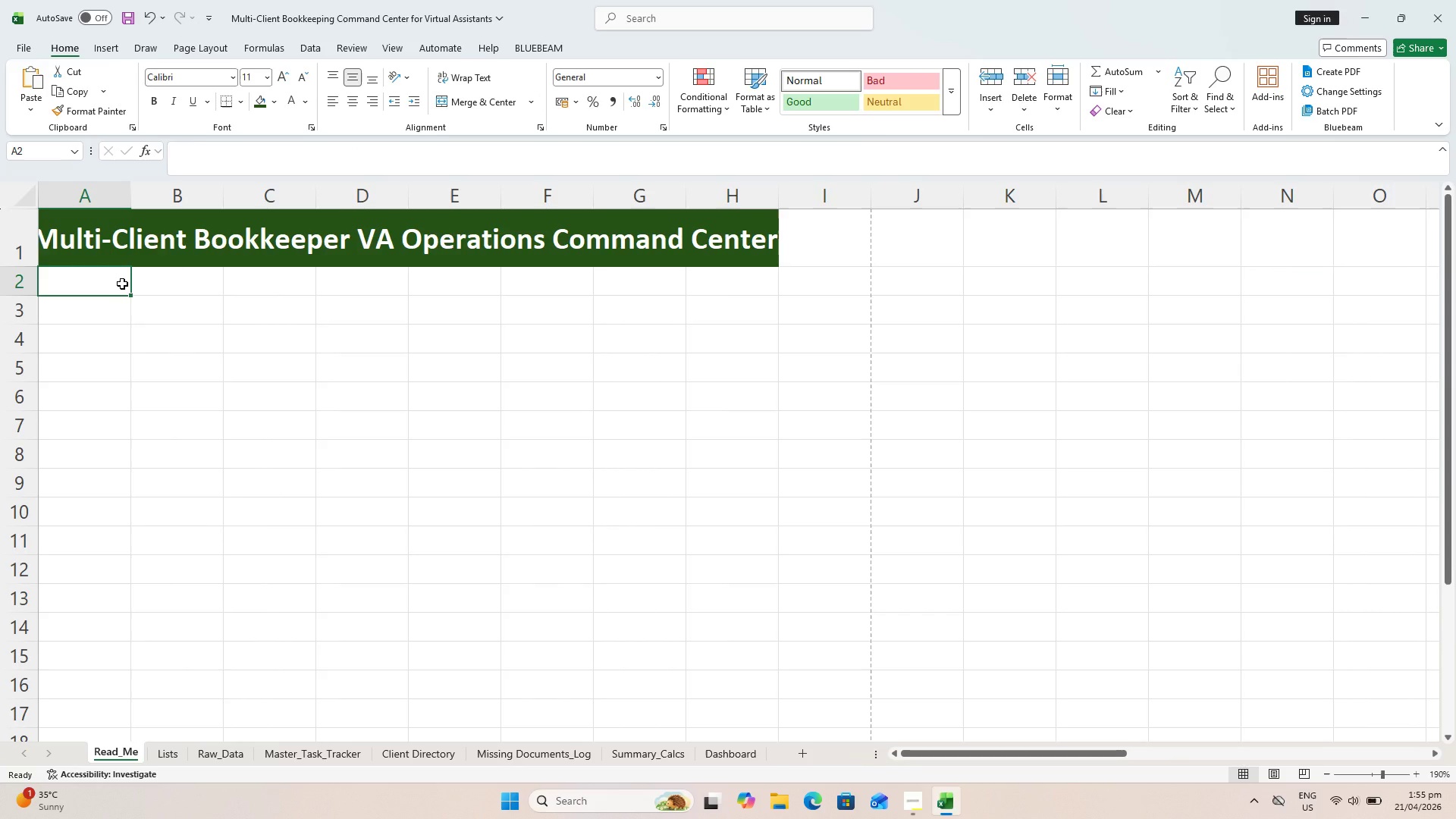 
left_click([78, 312])
 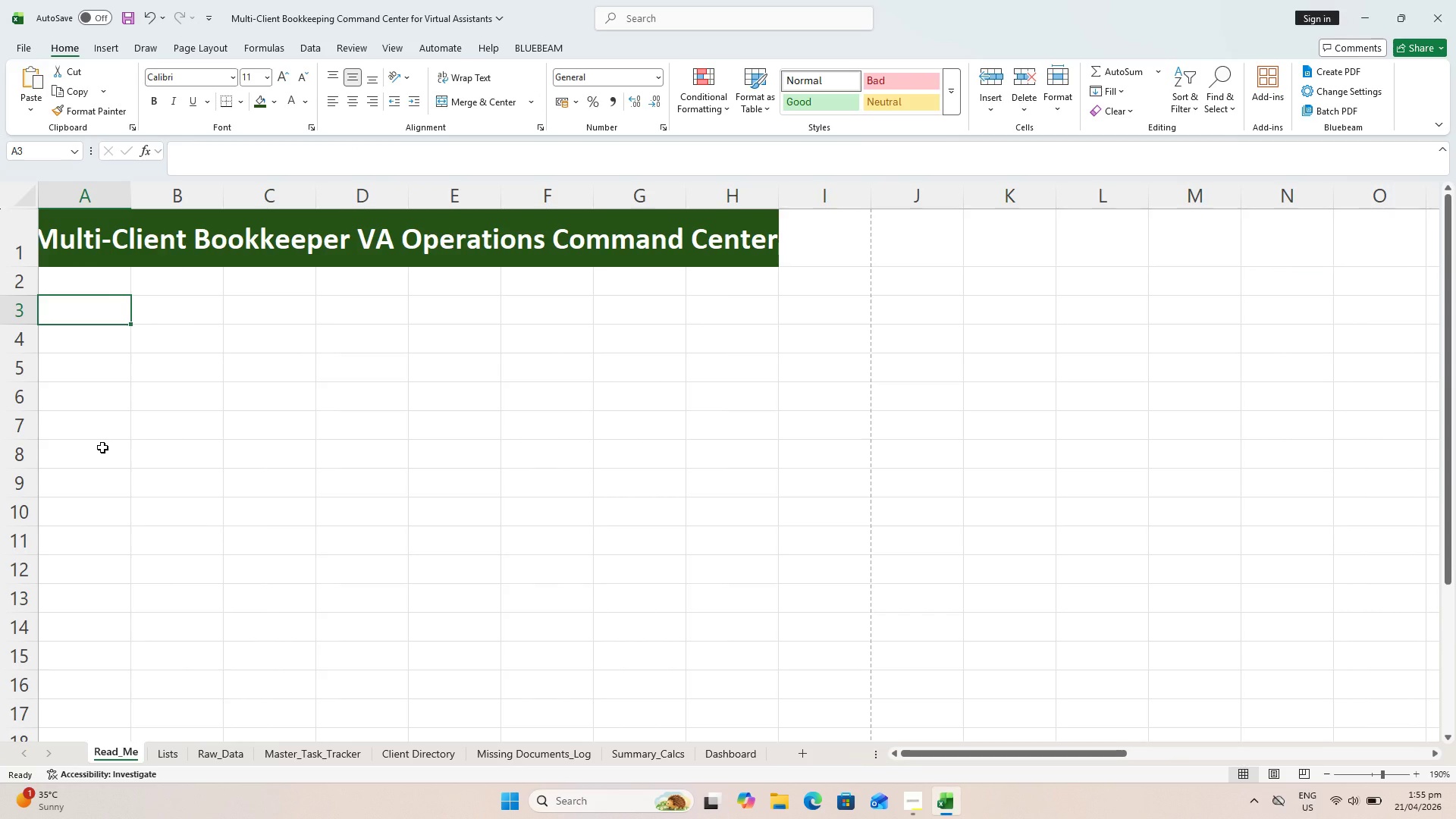 
type(WORK)
key(Backspace)
key(Backspace)
key(Backspace)
type(orkn)
key(Backspace)
type(book )
 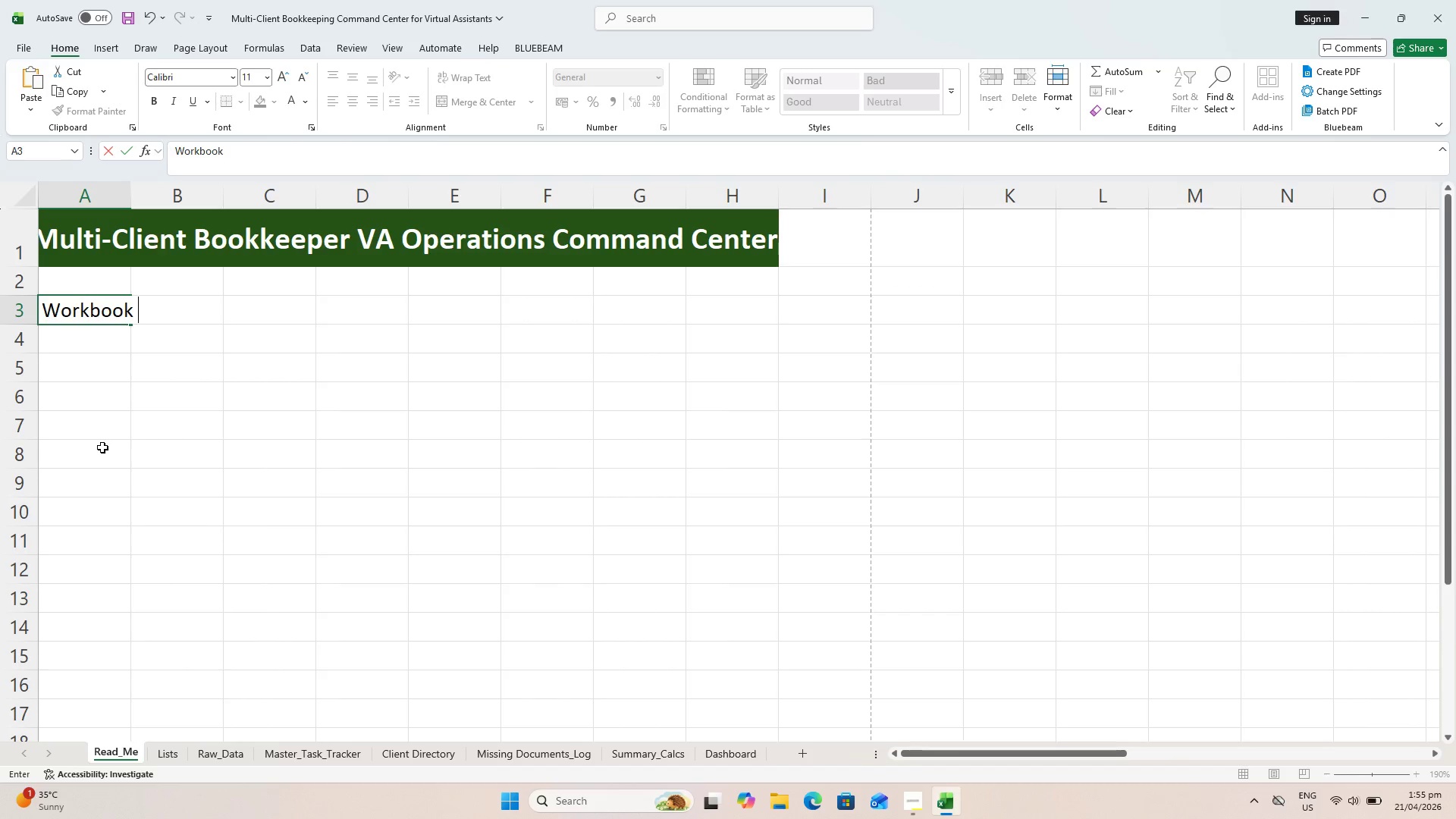 
key(Control+Shift+ControlLeft)
 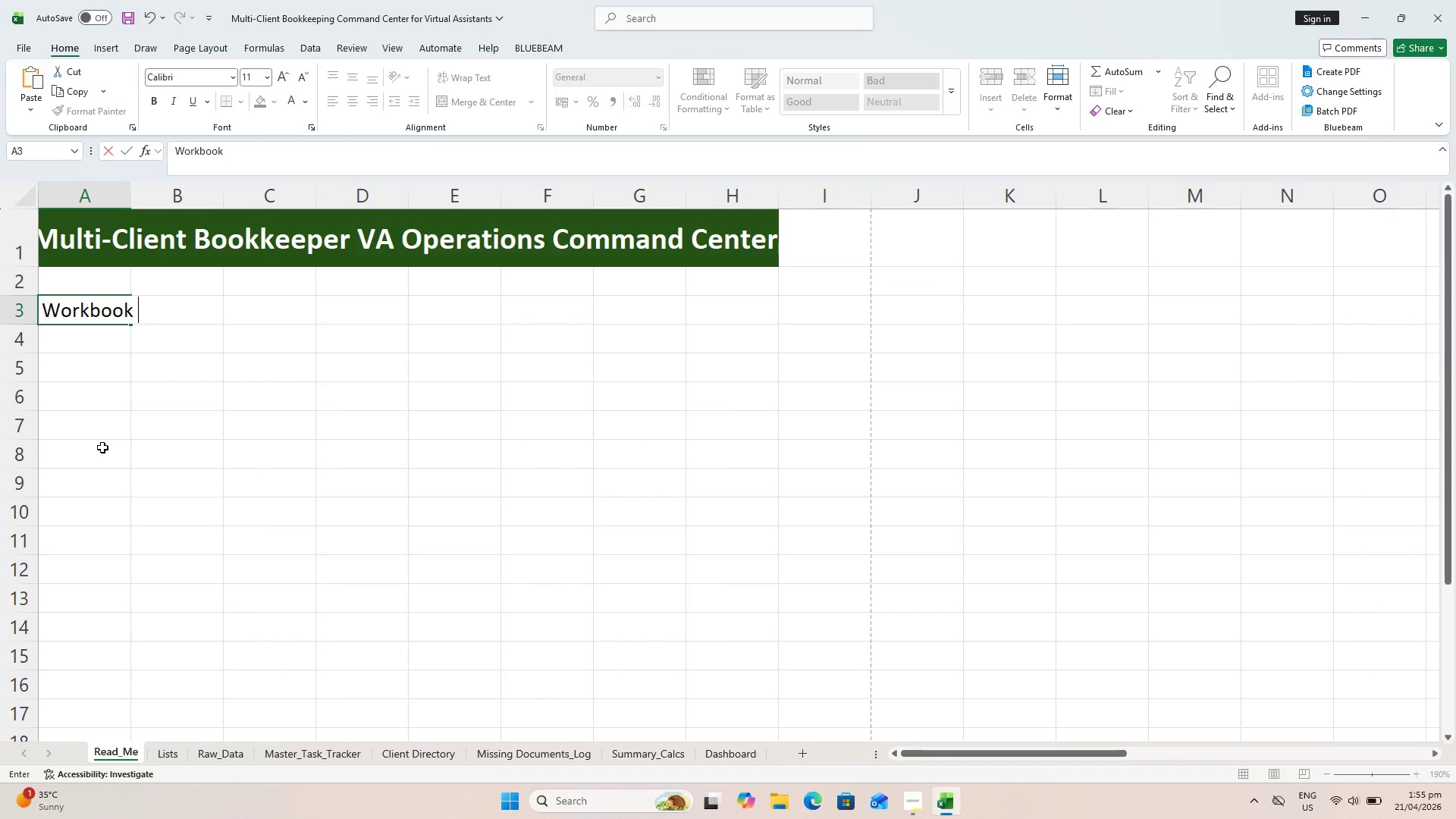 
type(Purpose)
 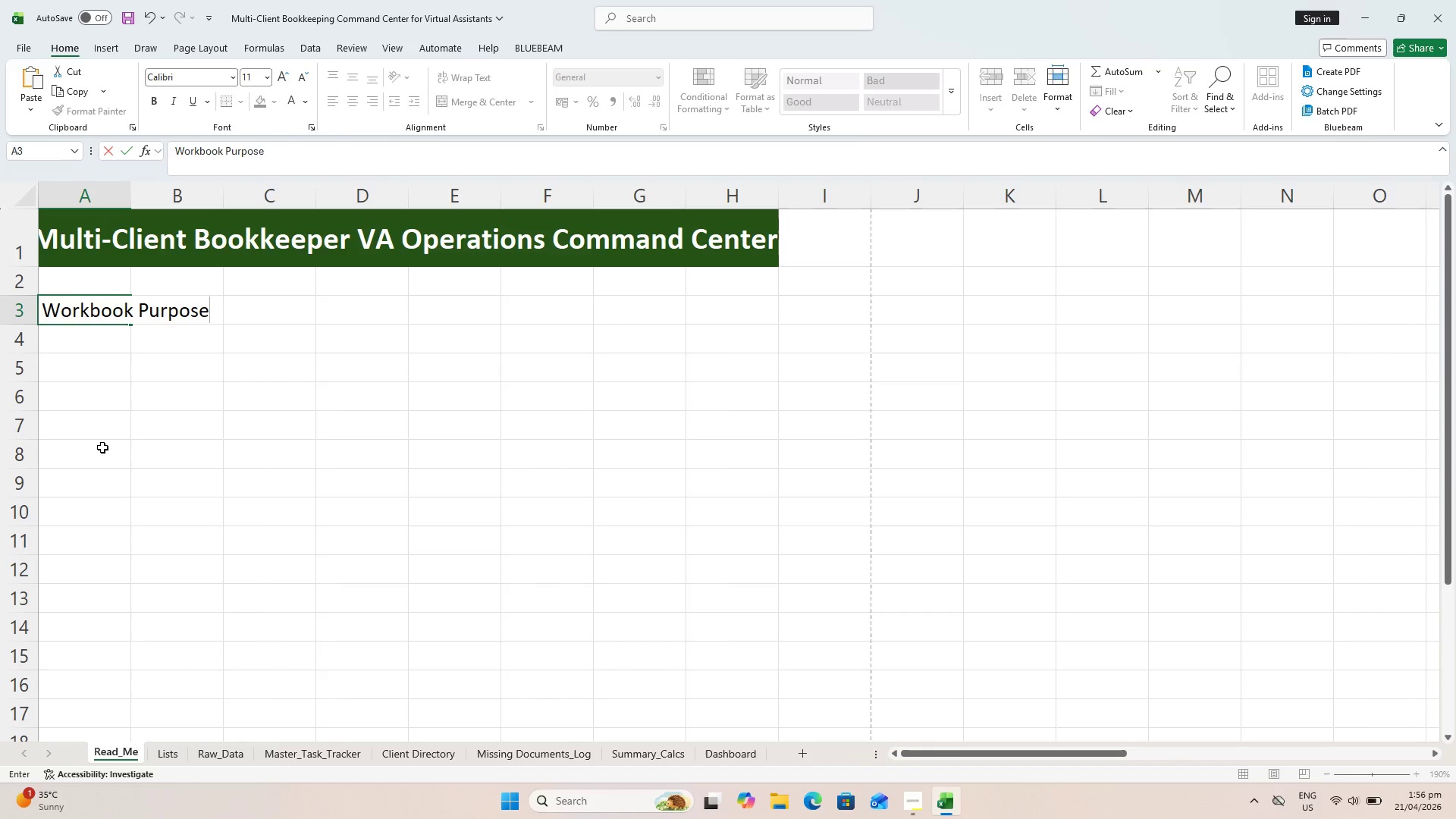 
key(ArrowDown)
 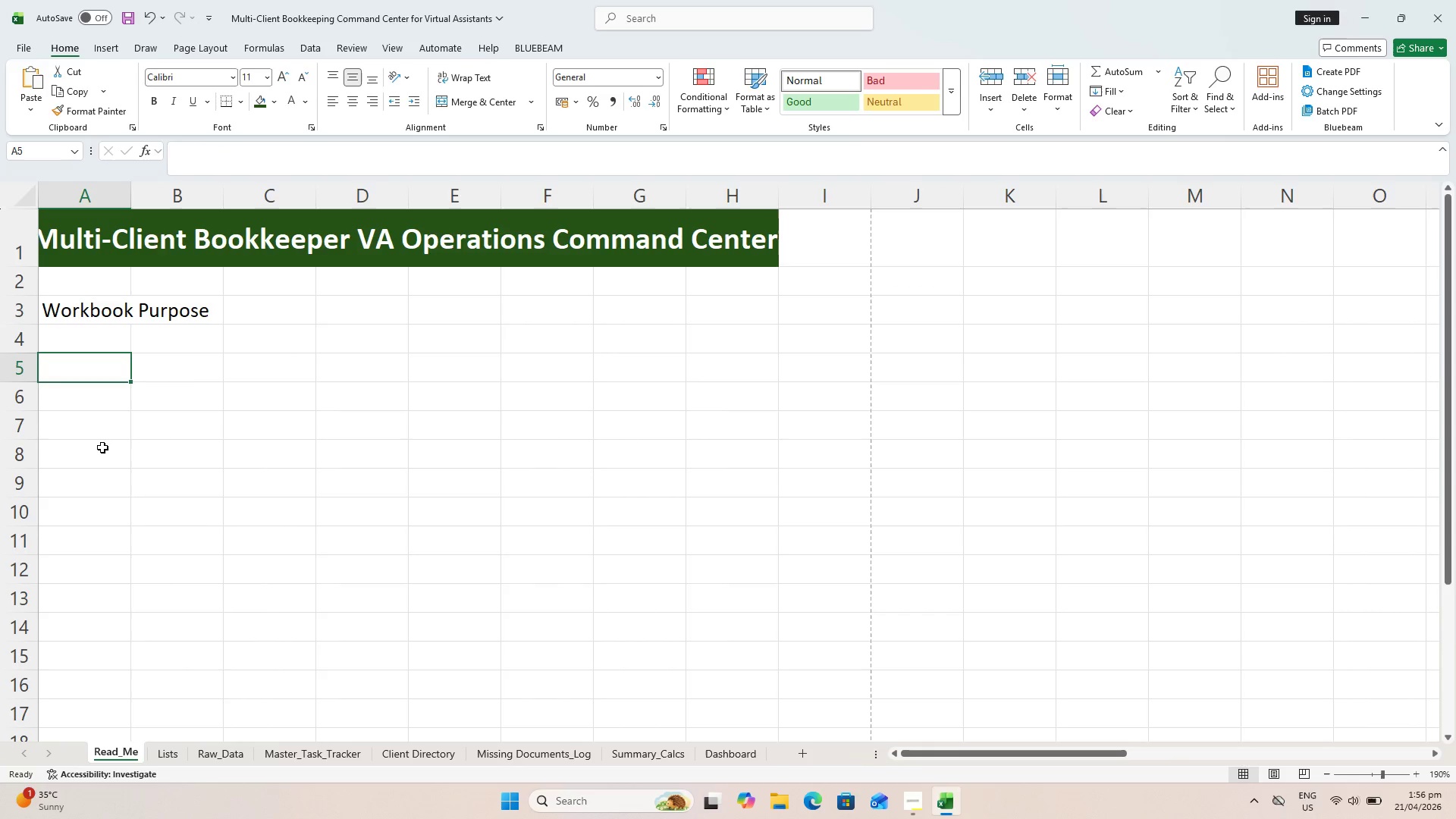 
key(ArrowDown)
 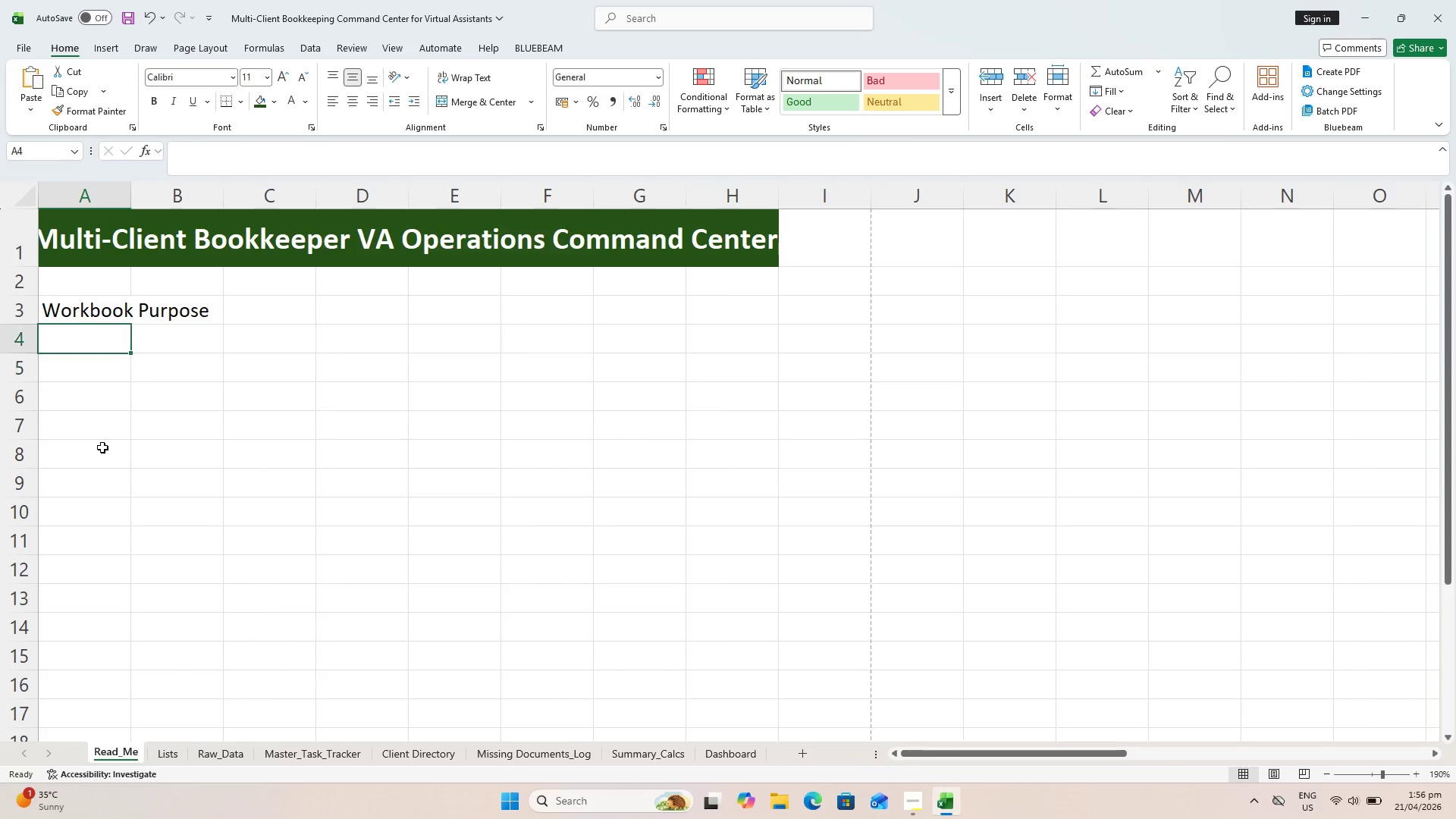 
key(ArrowUp)
 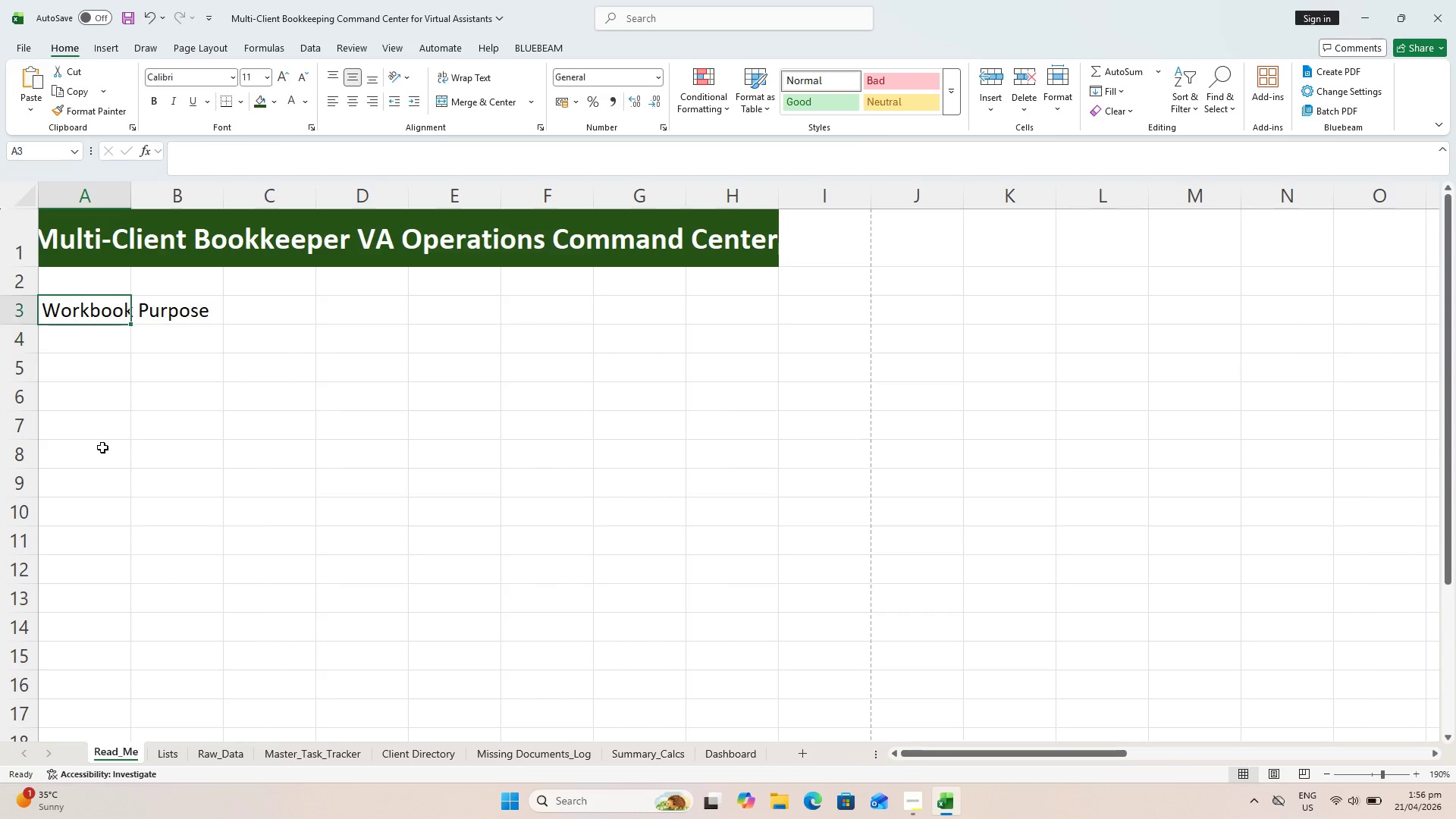 
key(ArrowUp)
 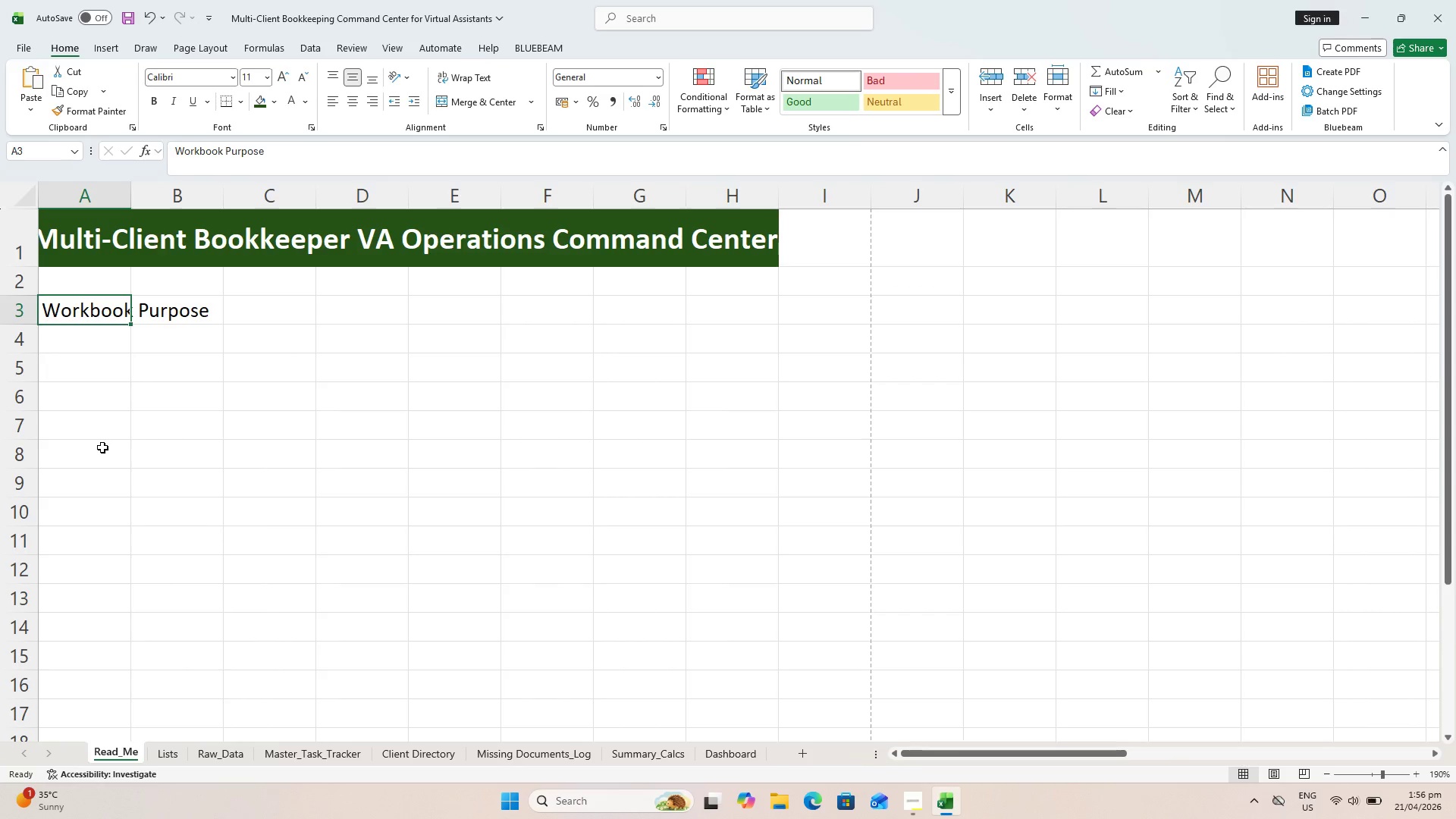 
key(Control+B)
 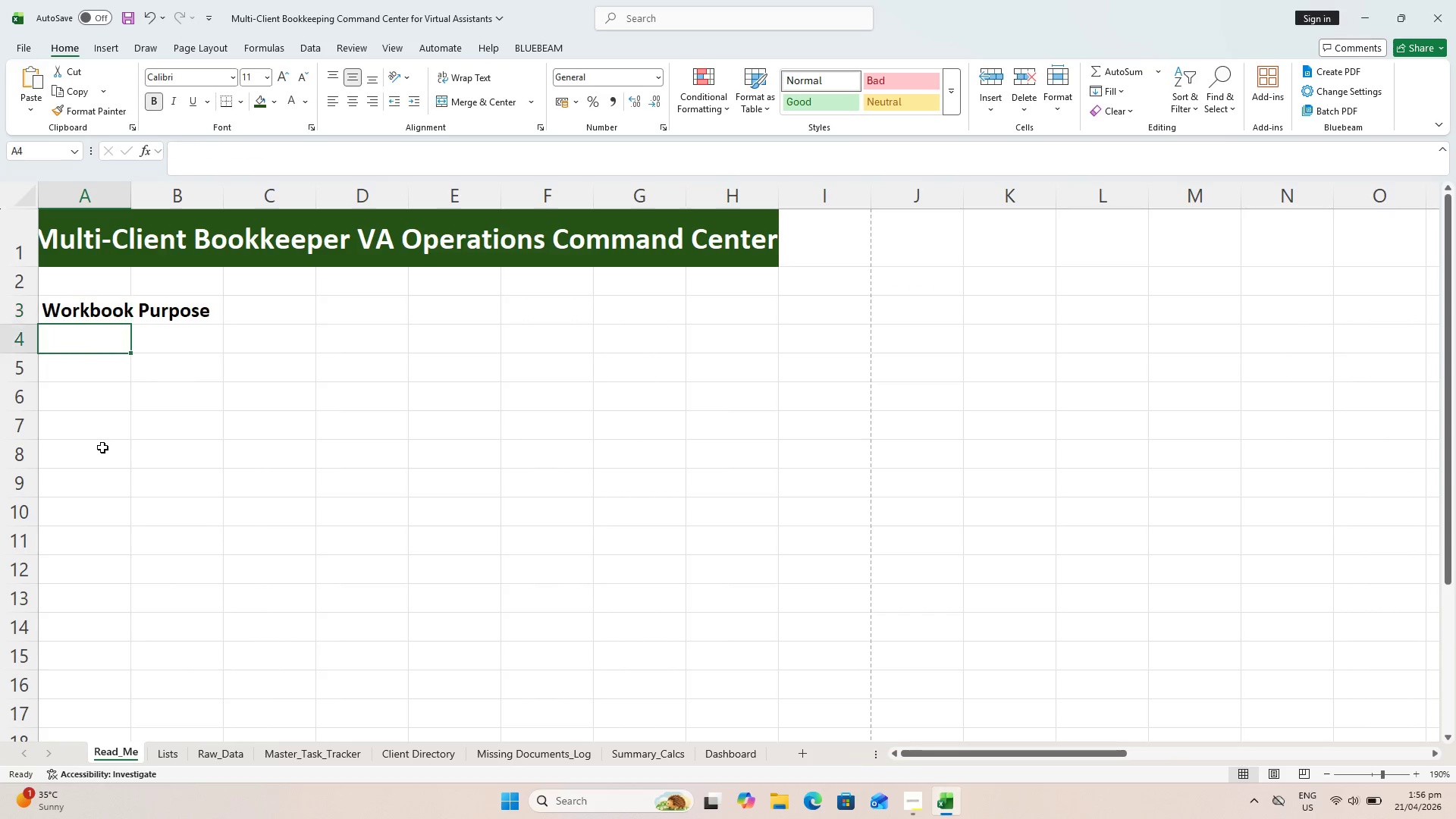 
key(ArrowDown)
 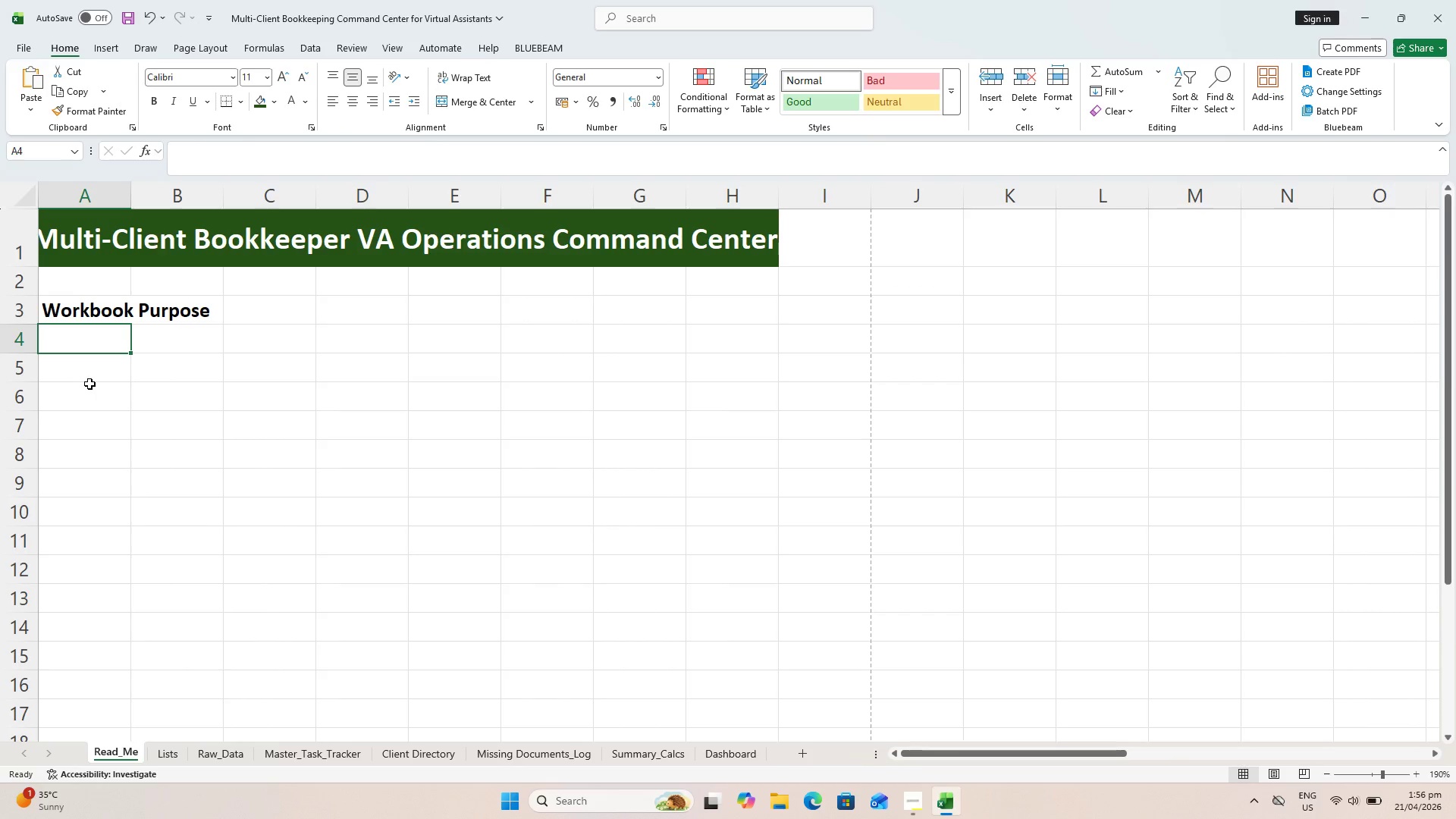 
wait(5.66)
 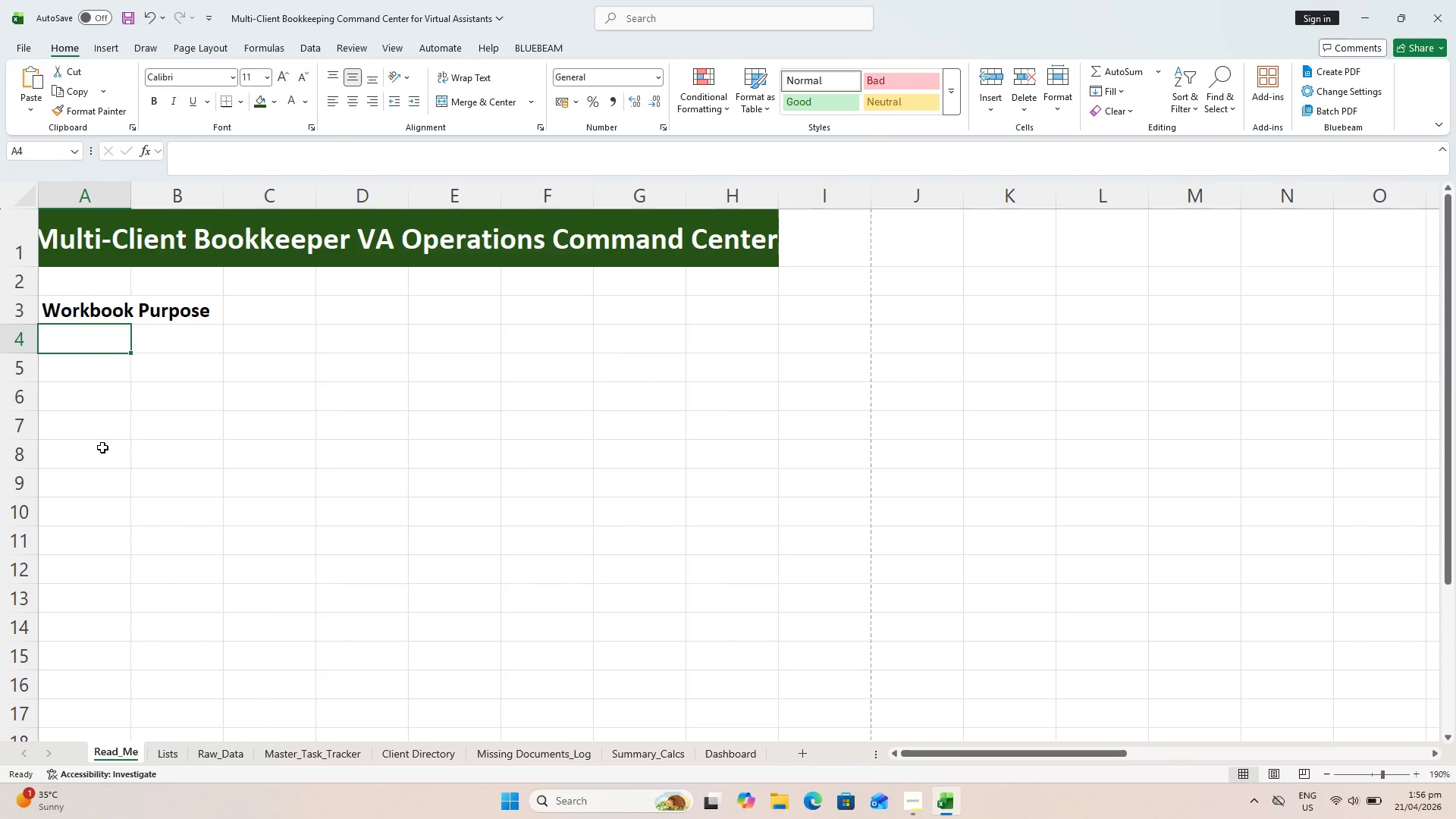 
hold_key(key=ShiftLeft, duration=3.41)
left_click([736, 344])
 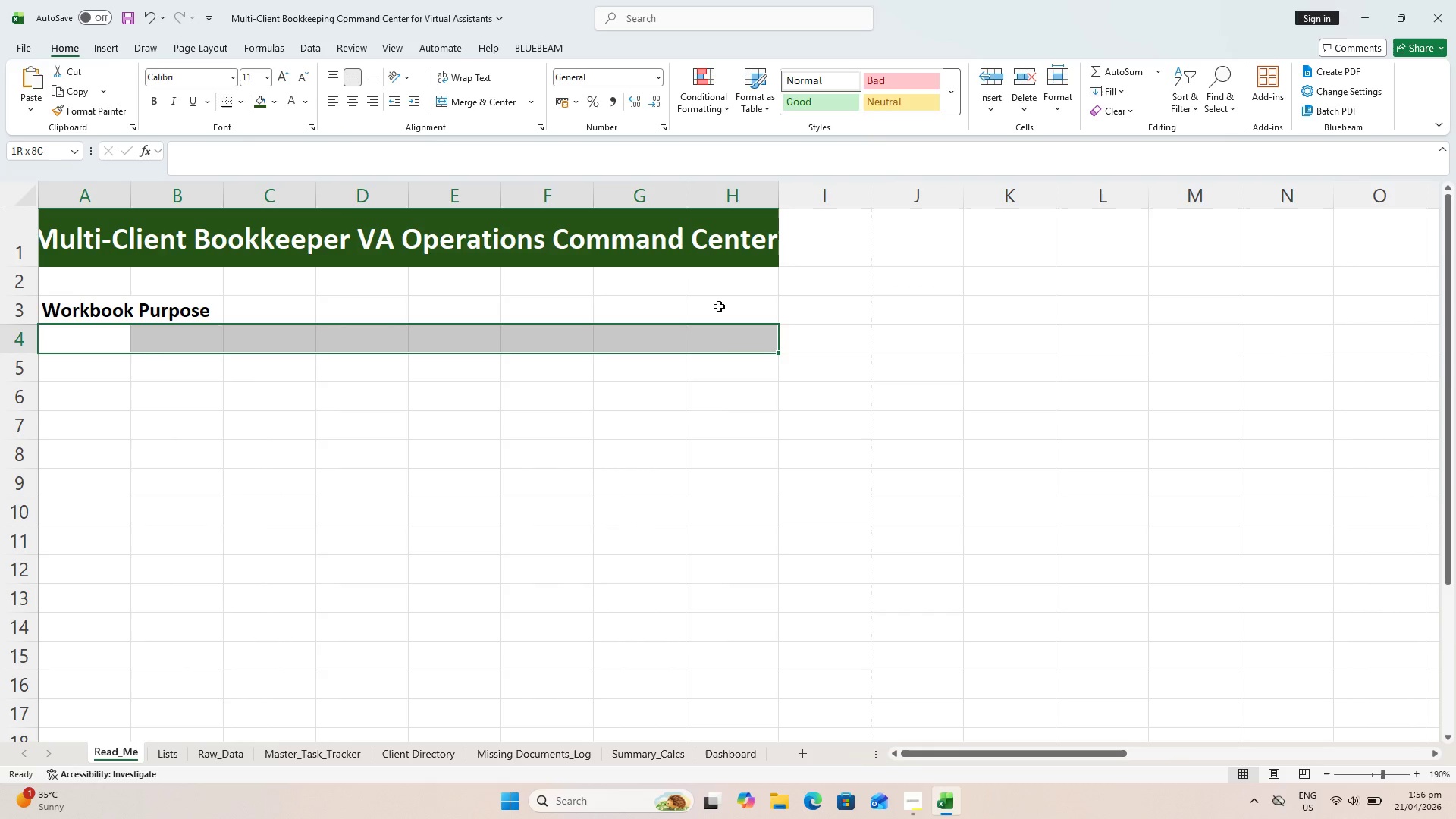 
wait(5.36)
 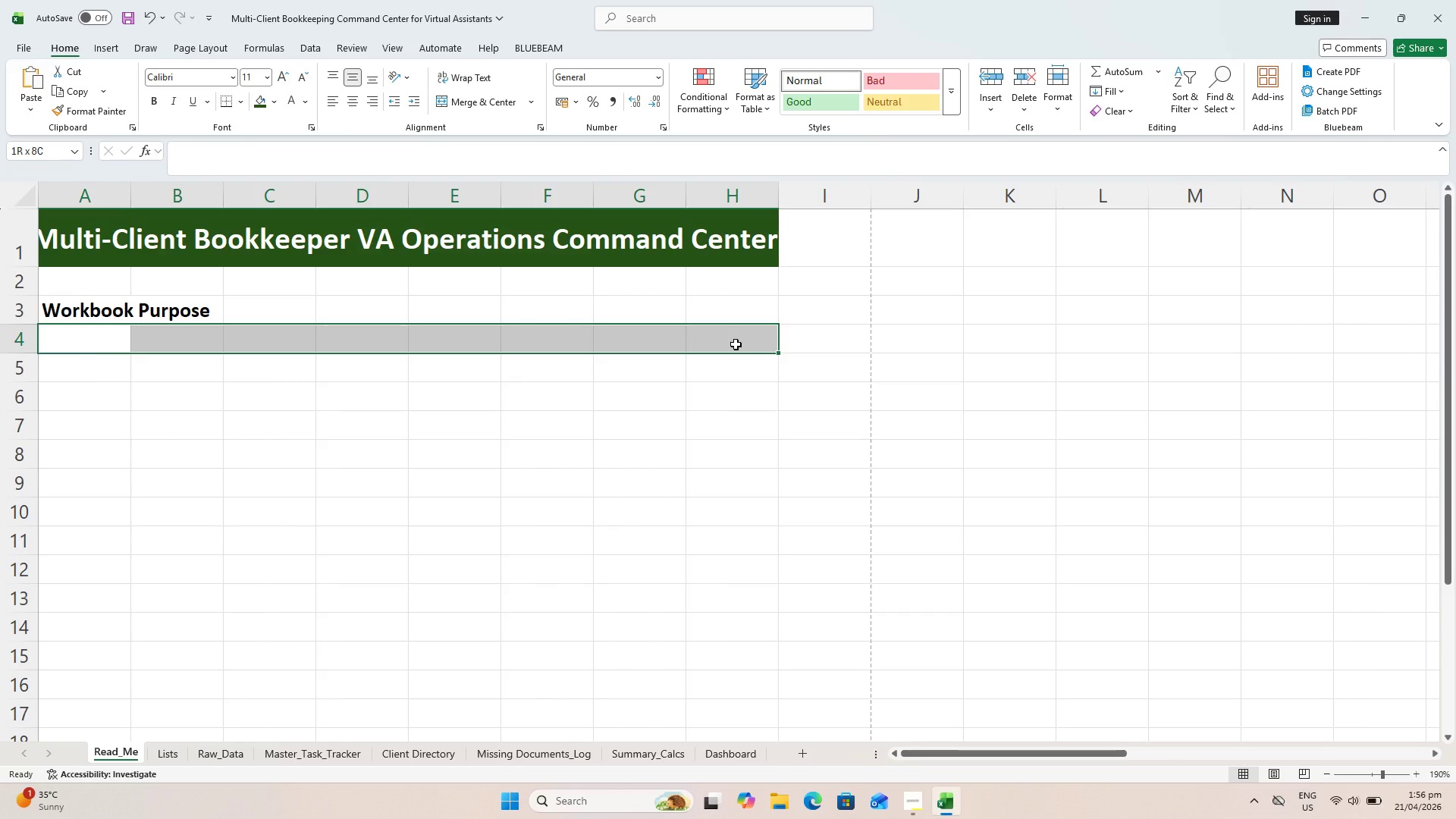 
left_click([465, 101])
 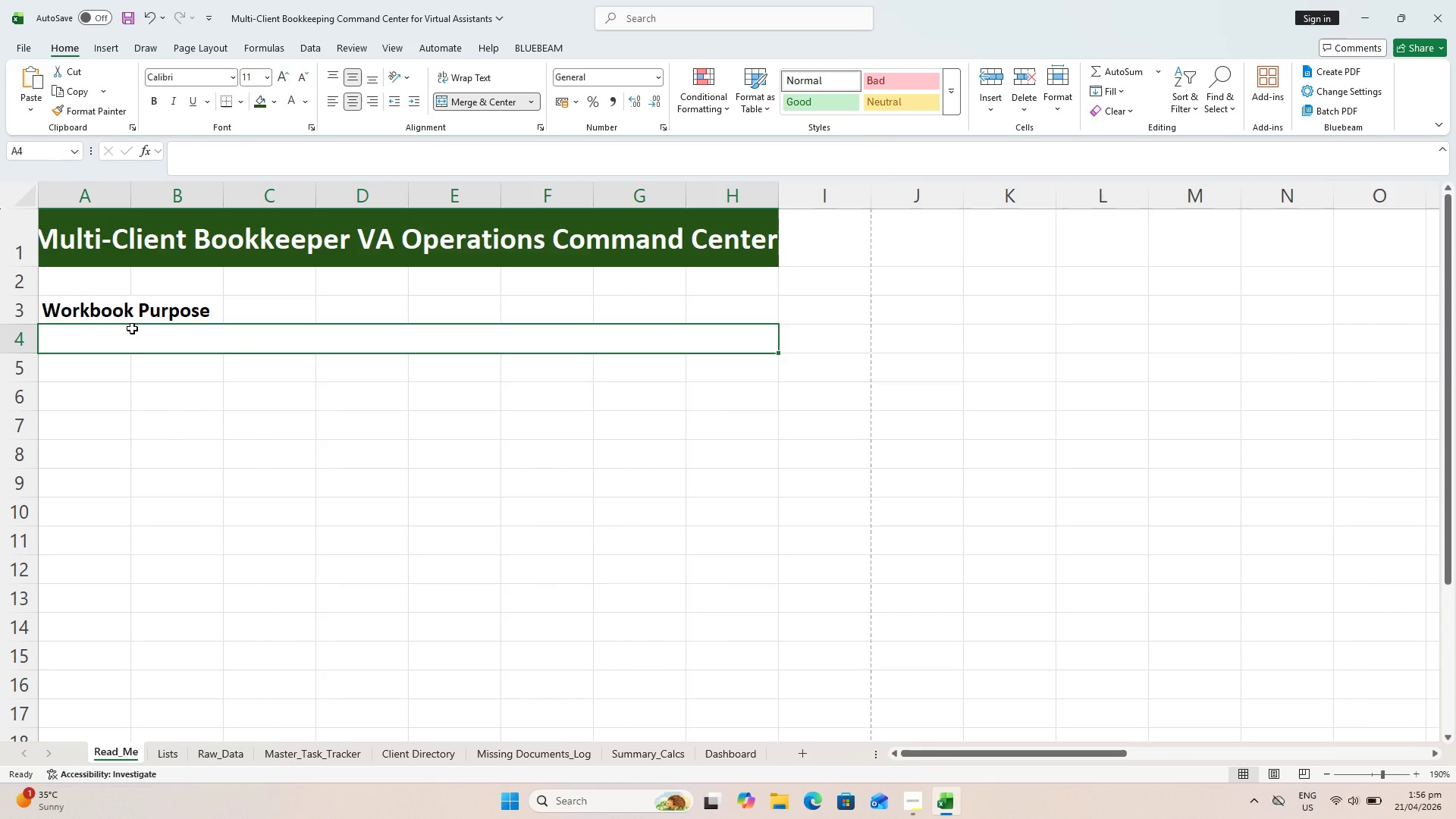 
type(This workbook cenbr)
key(Backspace)
key(Backspace)
type(tralizes client bookkeeping tasks, due-date tracking, reconciliation monitoring, missing document follow-up, and portfolio )
key(Backspace)
type(-level reportin g)
key(Backspace)
key(Backspace)
type(ng)
key(Backspace)
key(Backspace)
type(g for Bookkeeper Virtualv)
key(Backspace)
type( AS)
key(Backspace)
type(ssistants.)
 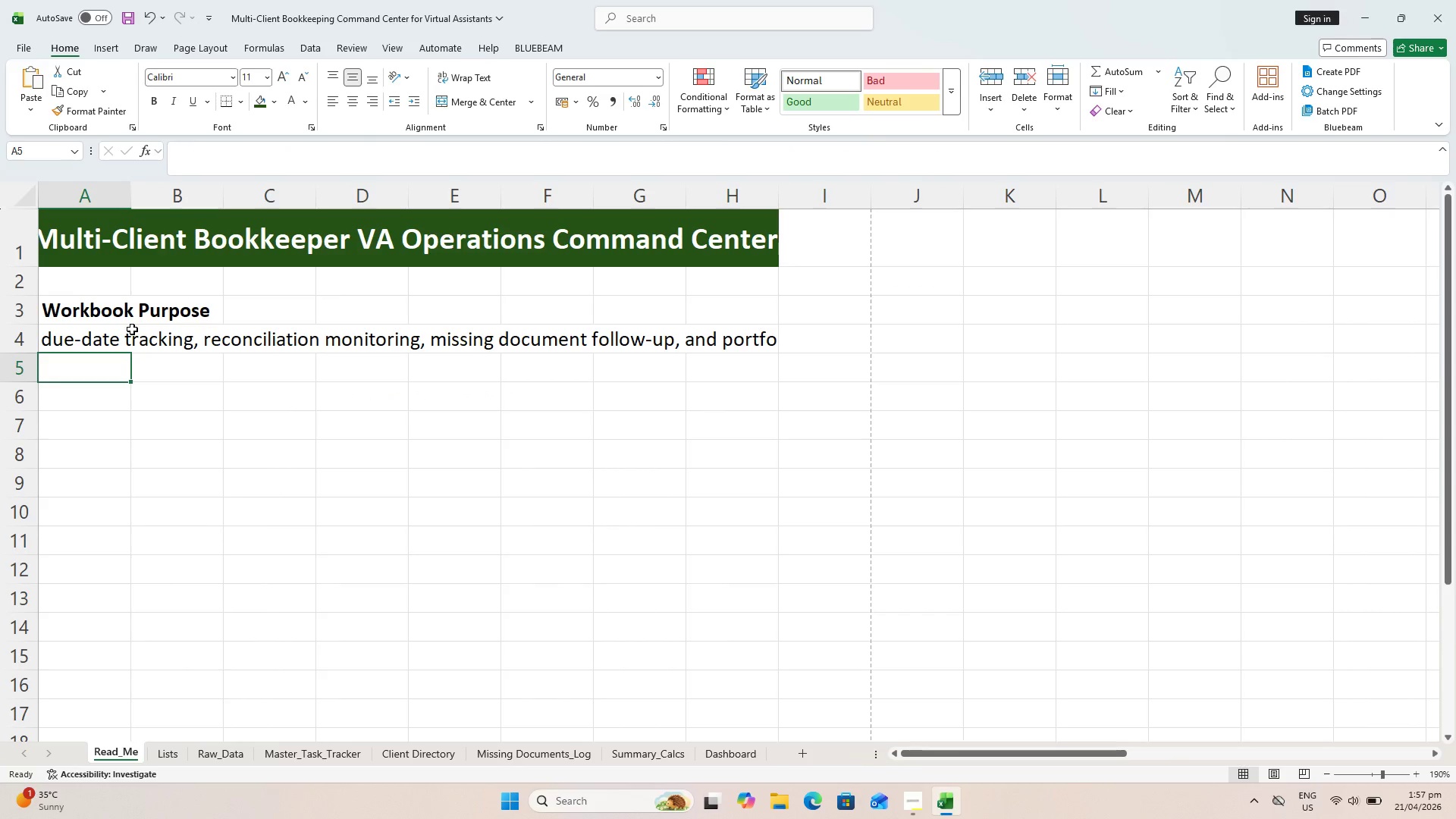 
 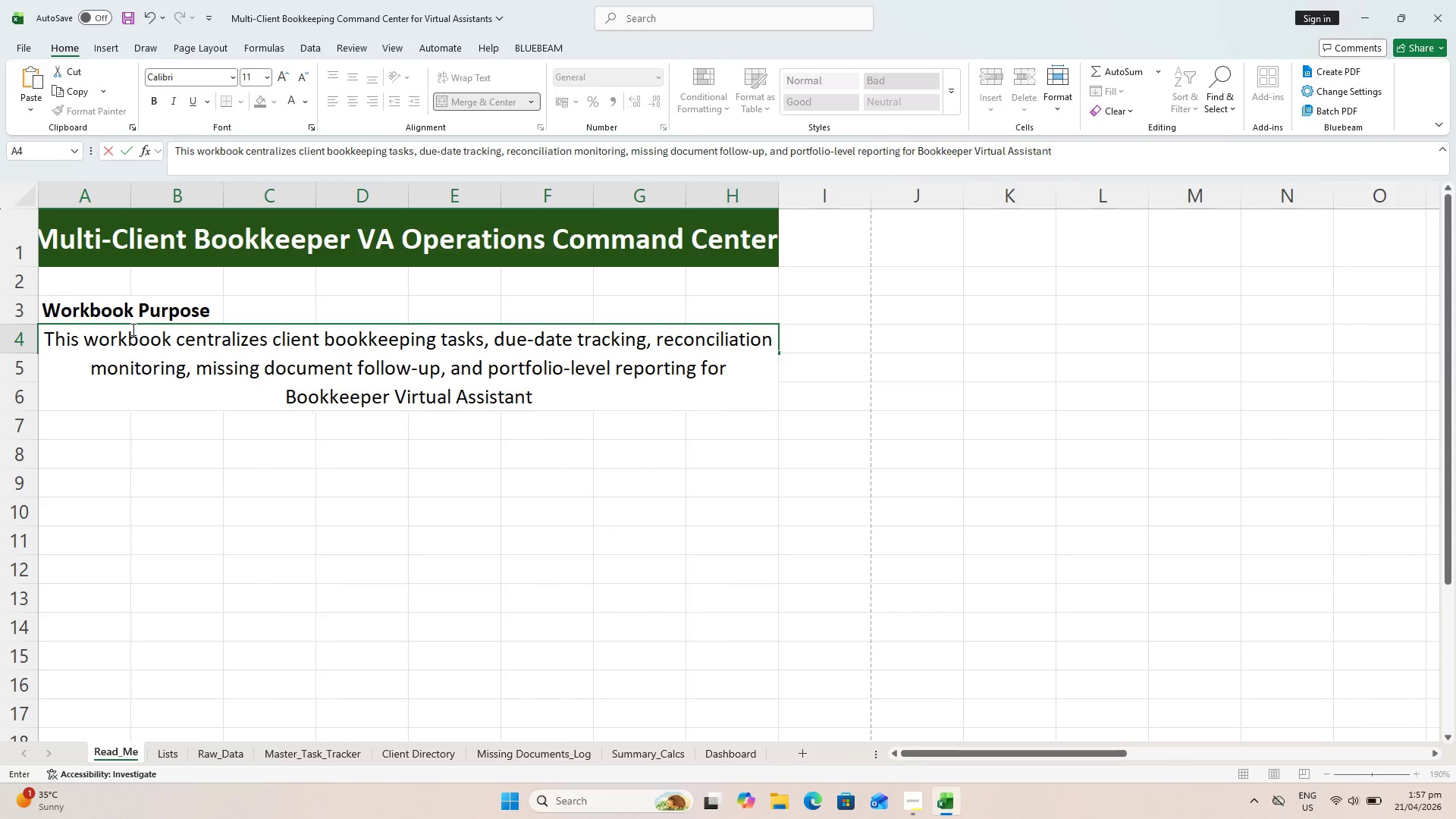 
key(Enter)
 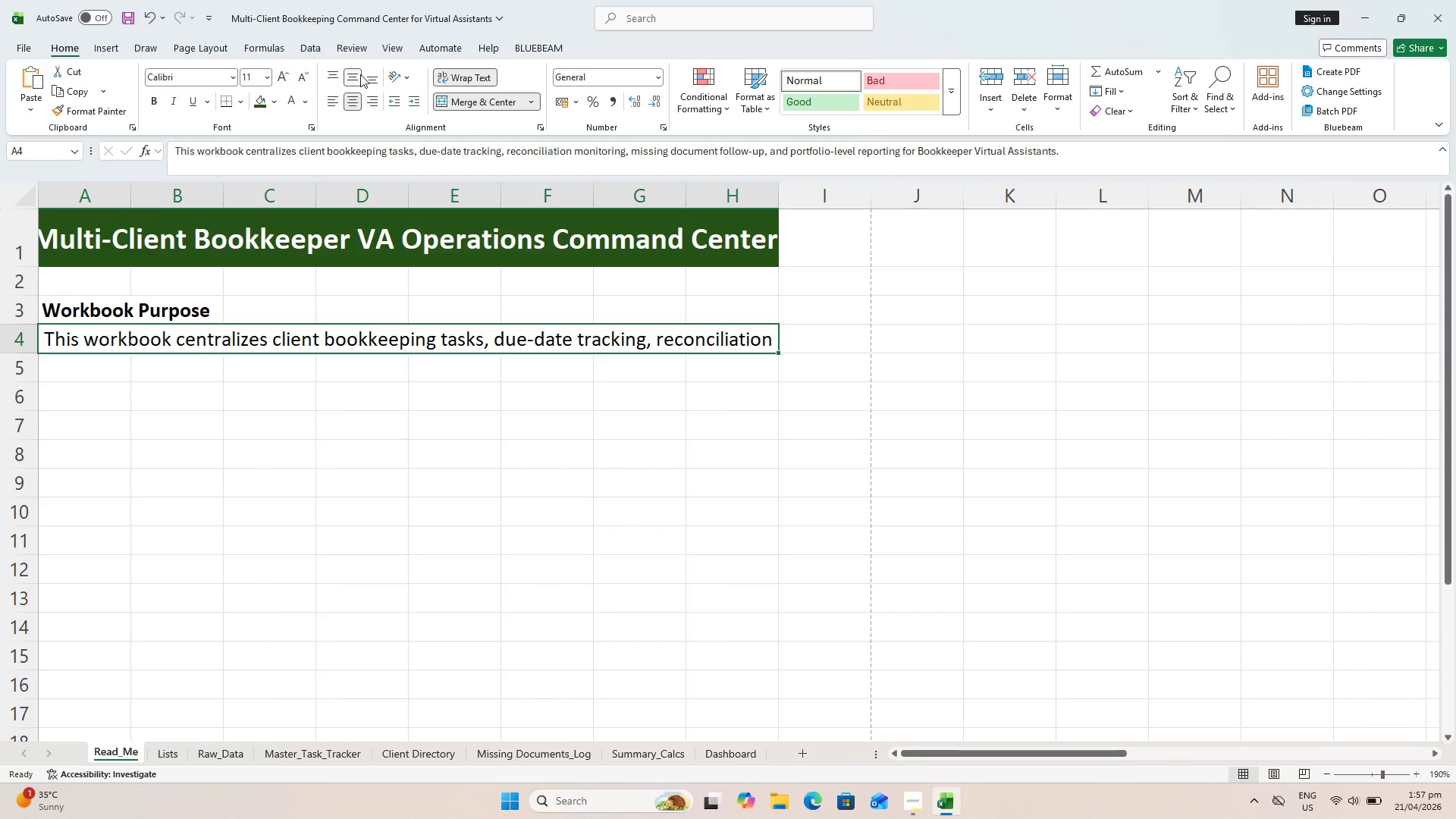 
wait(12.33)
 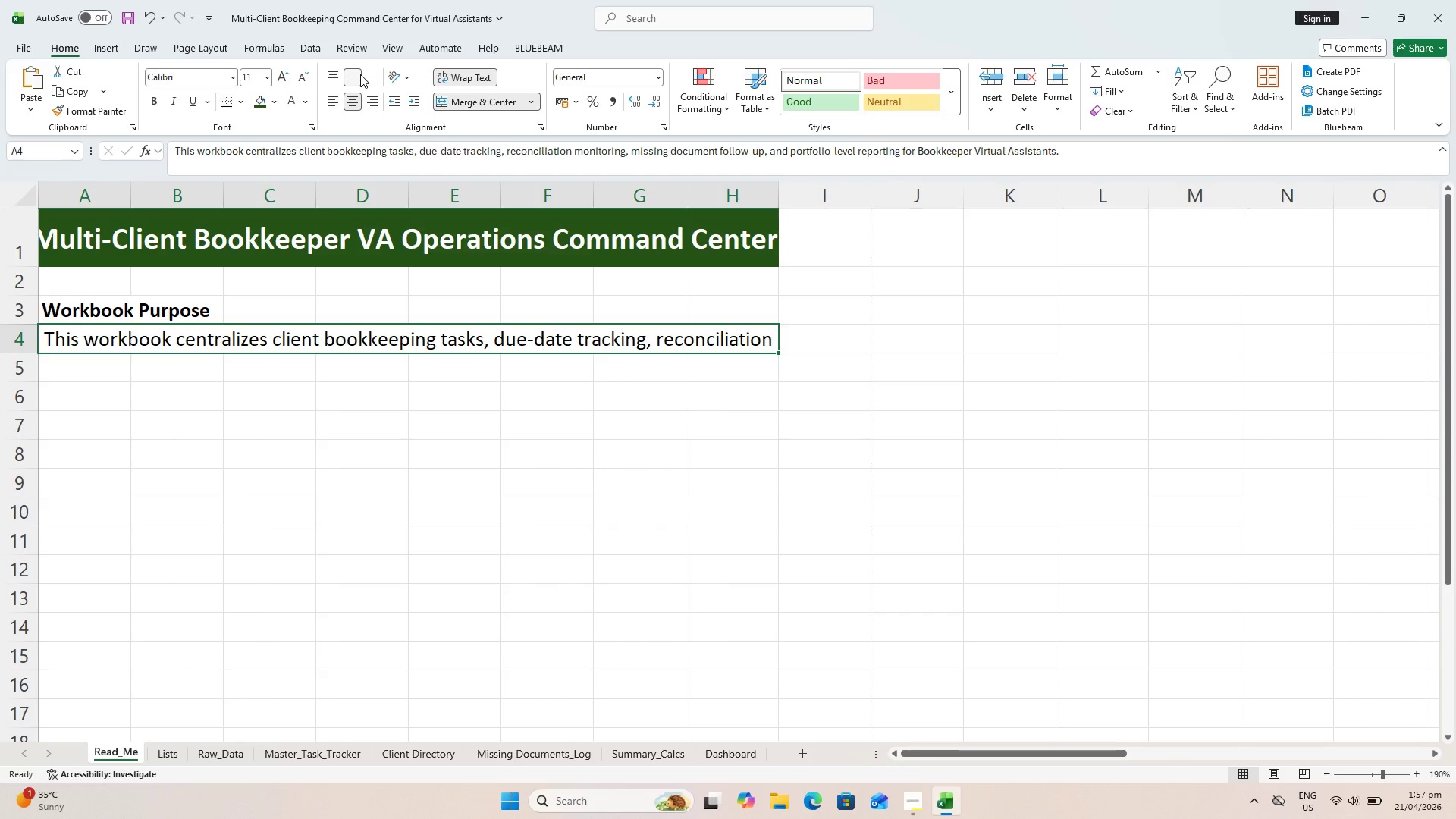 
left_click([334, 77])
 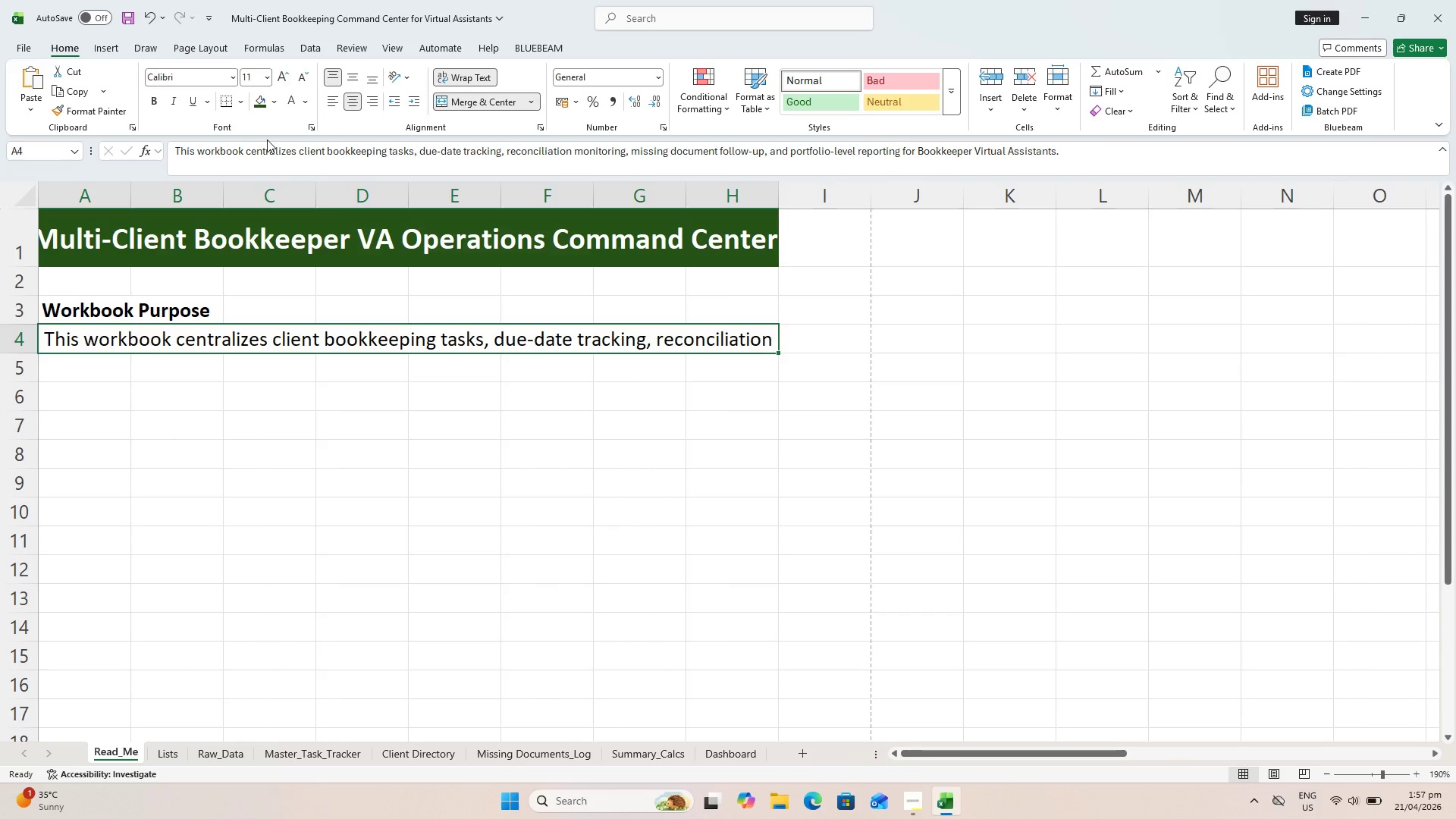 
left_click([19, 339])
 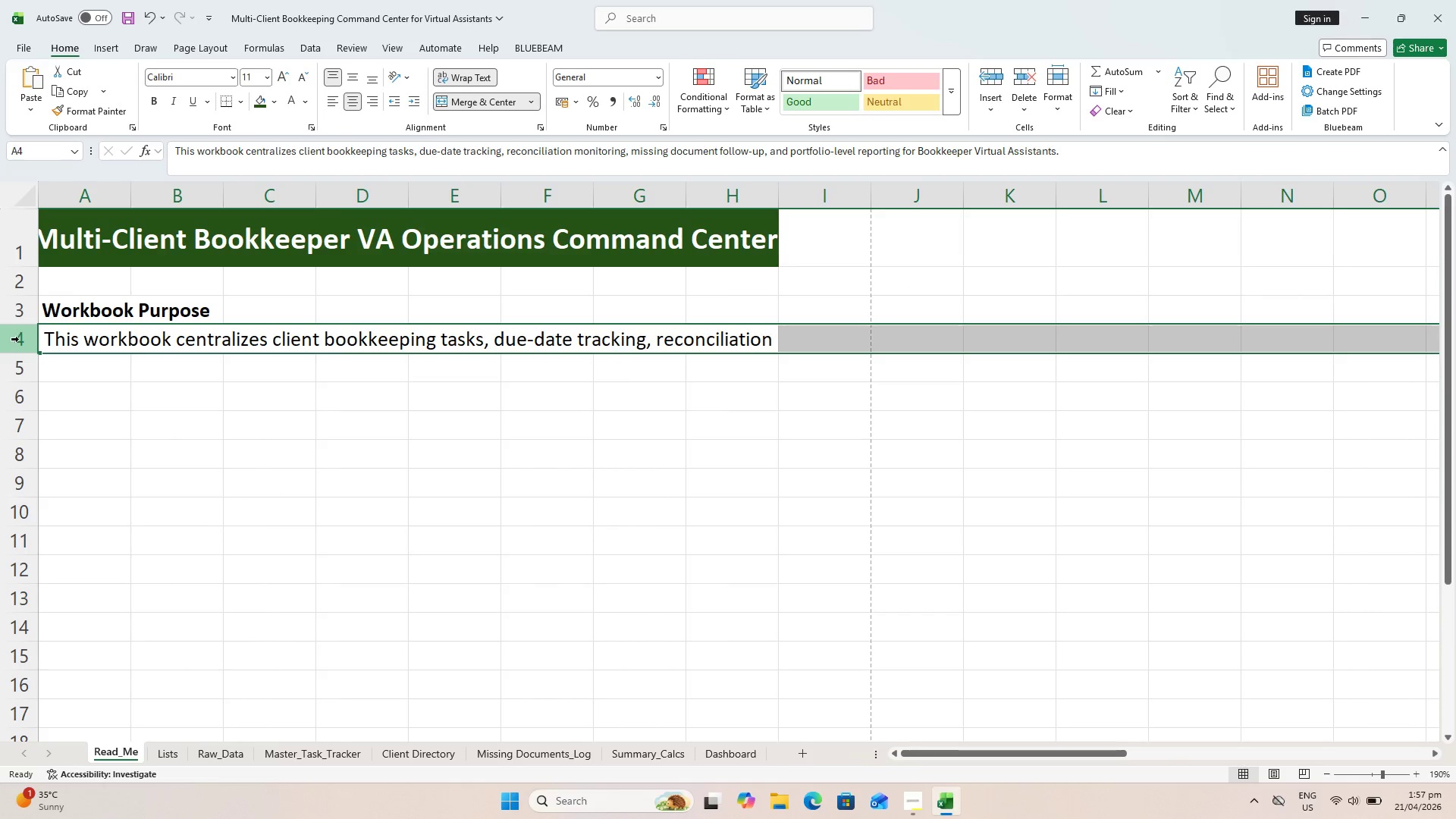 
right_click([19, 339])
 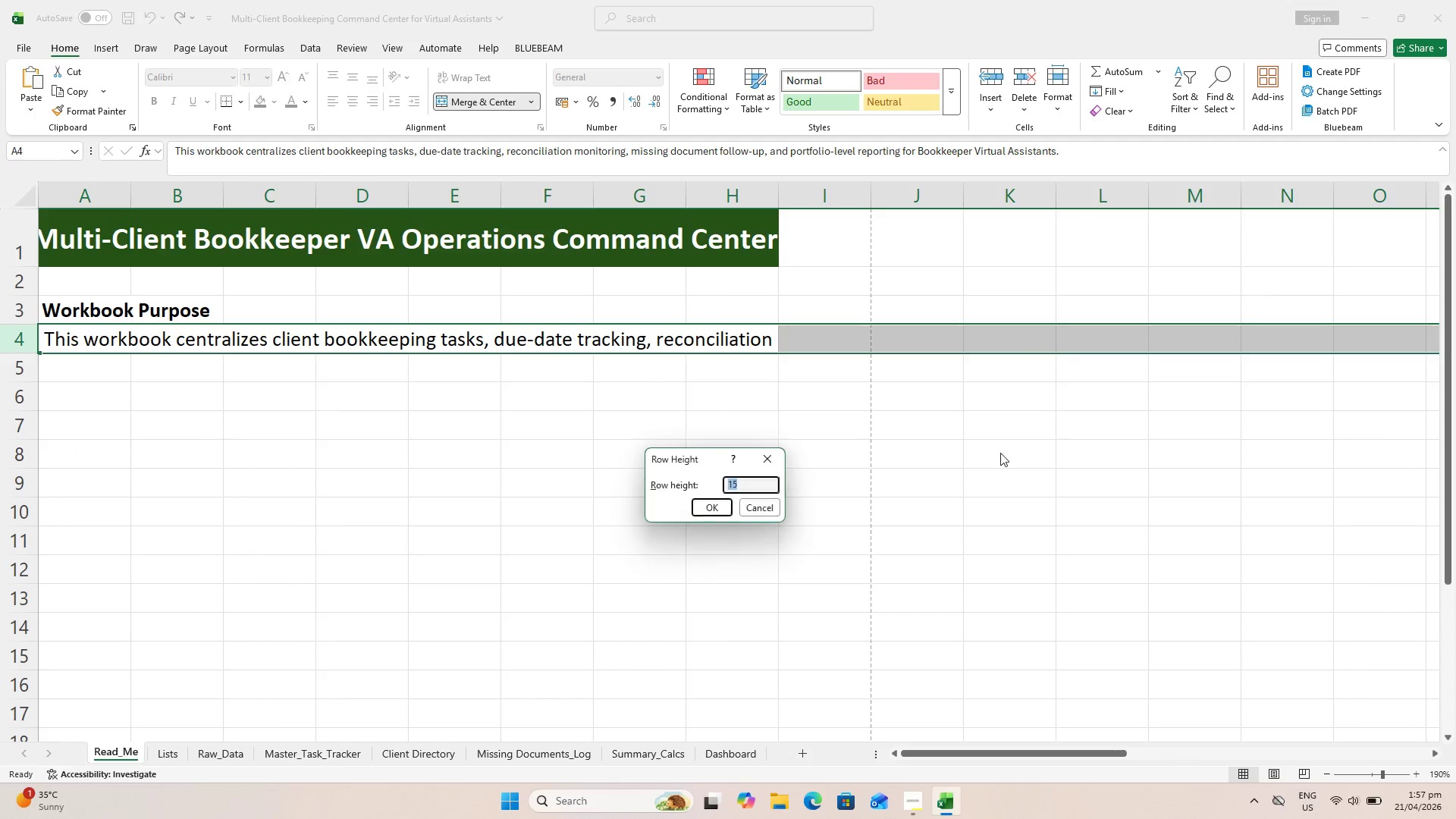 
type(36)
 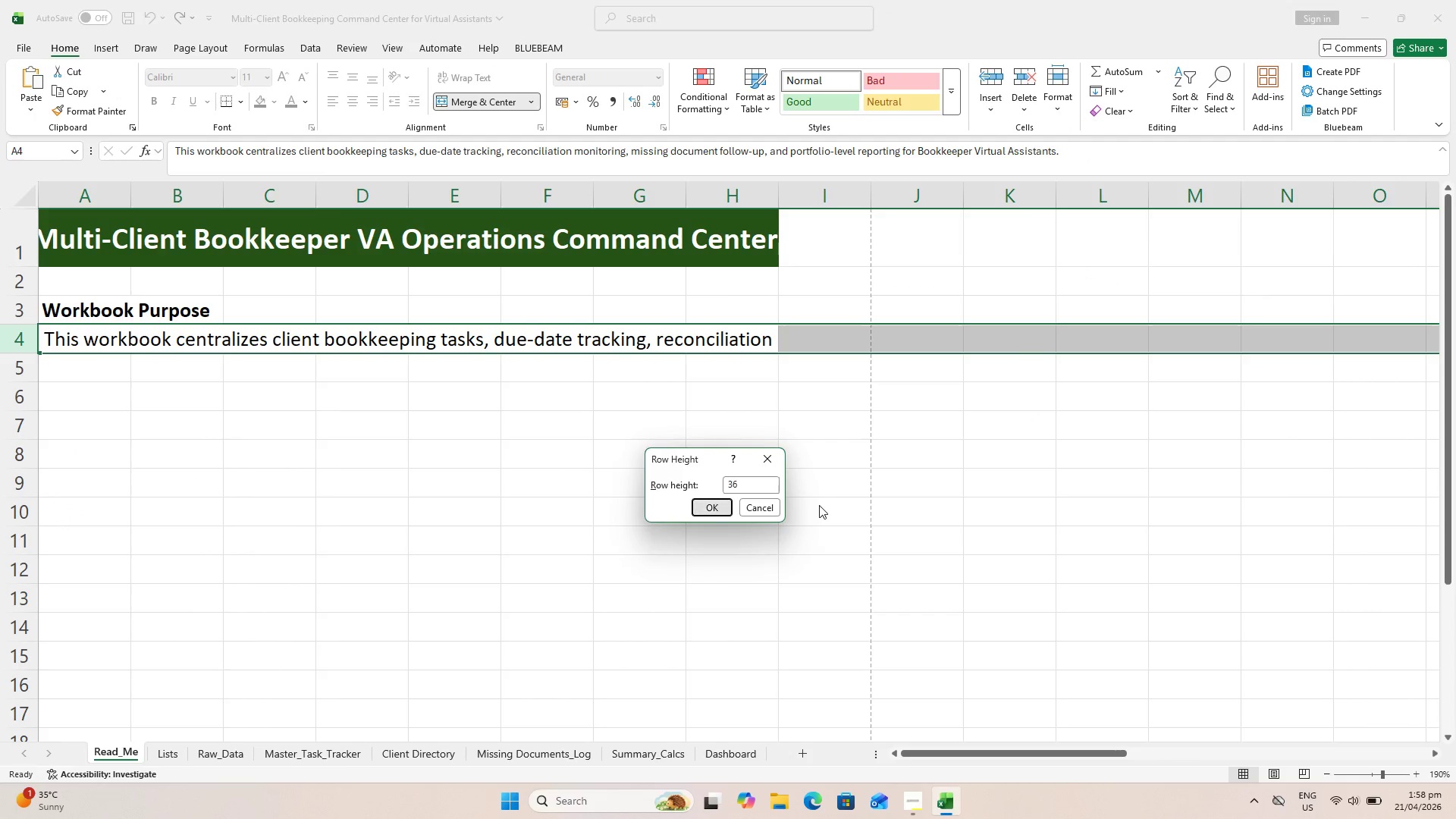 
key(Enter)
 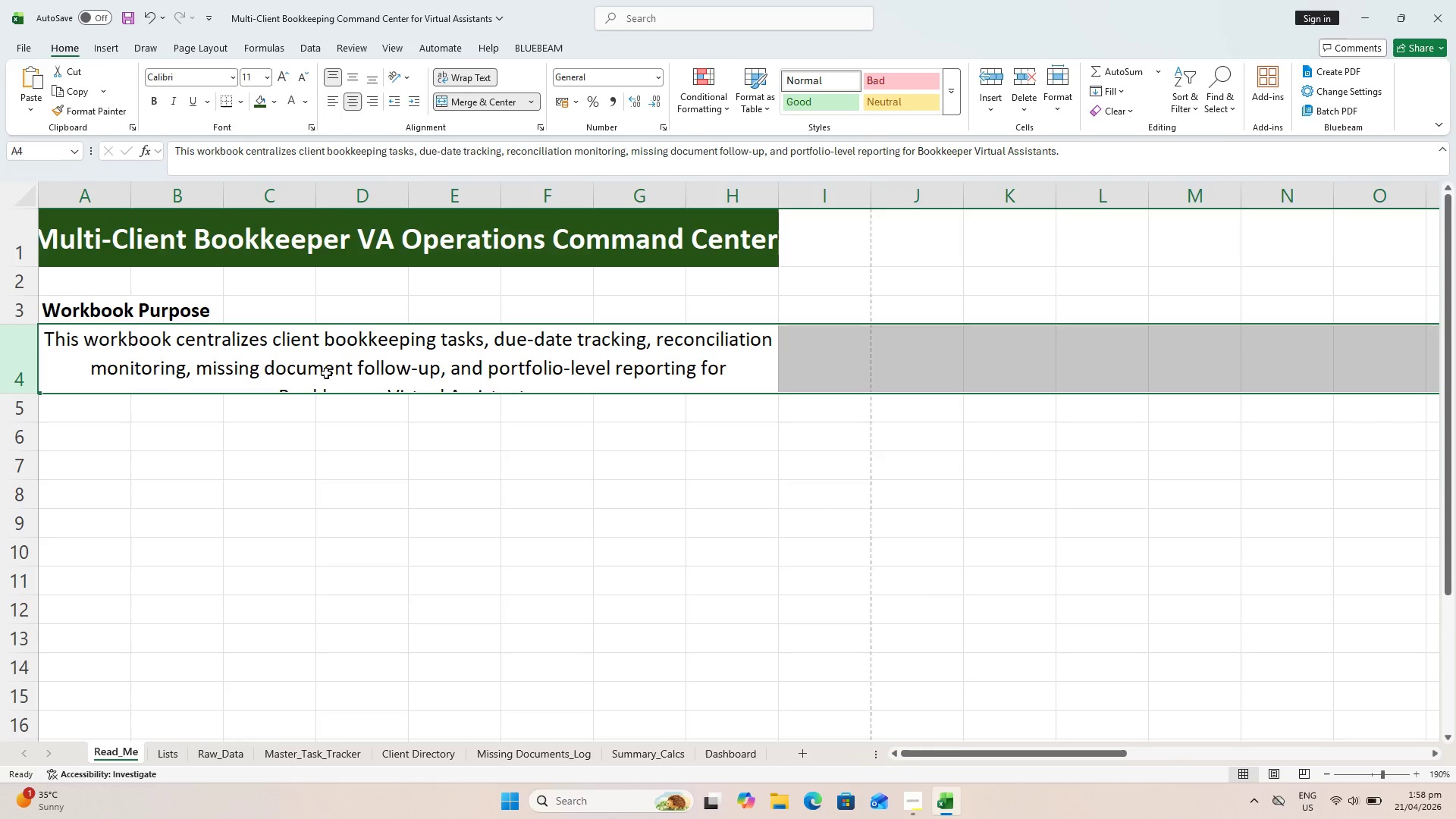 
wait(15.45)
 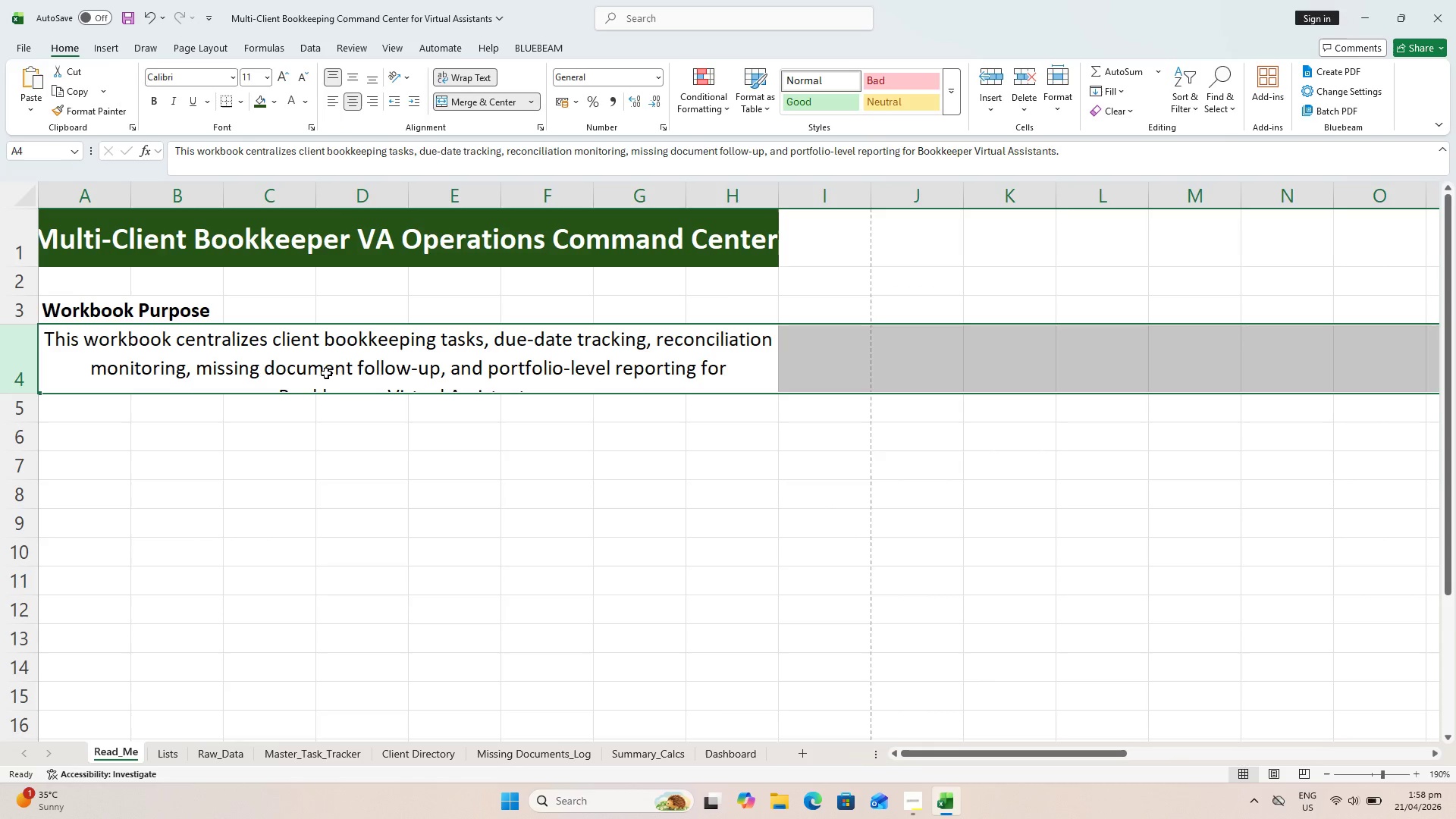 
double_click([17, 392])
 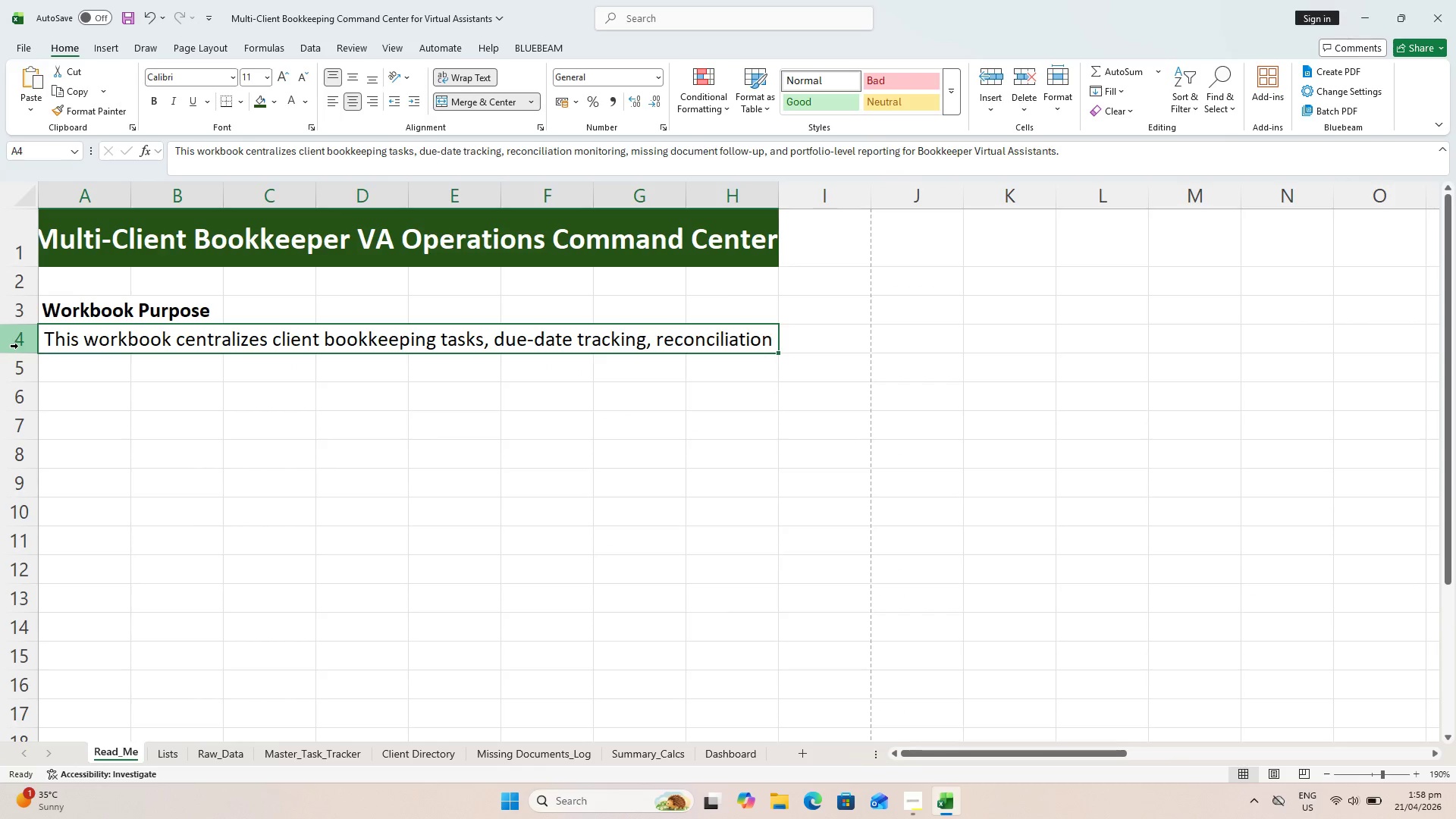 
double_click([20, 353])
 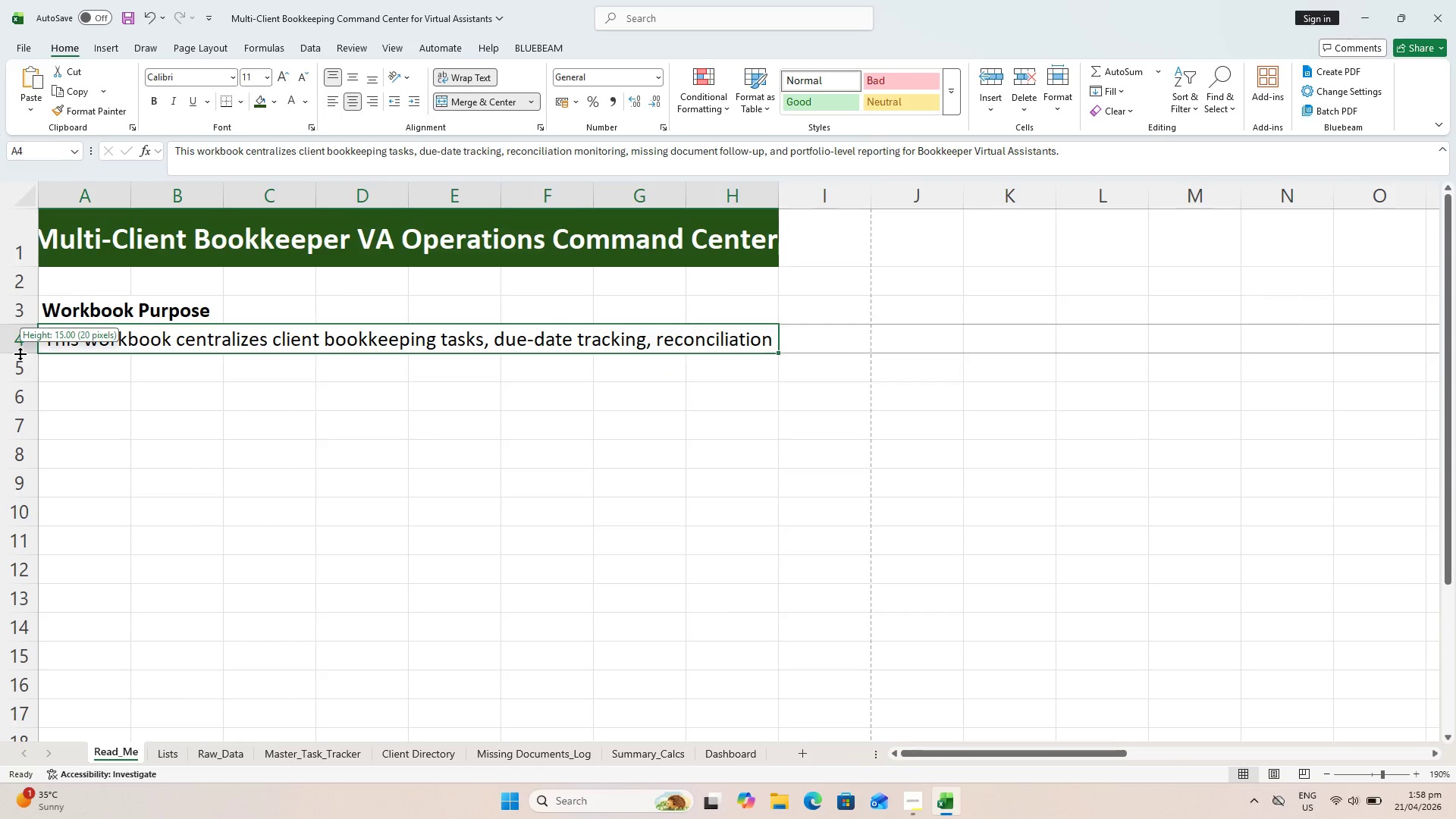 
left_click_drag(start_coordinate=[20, 353], to_coordinate=[21, 469])
 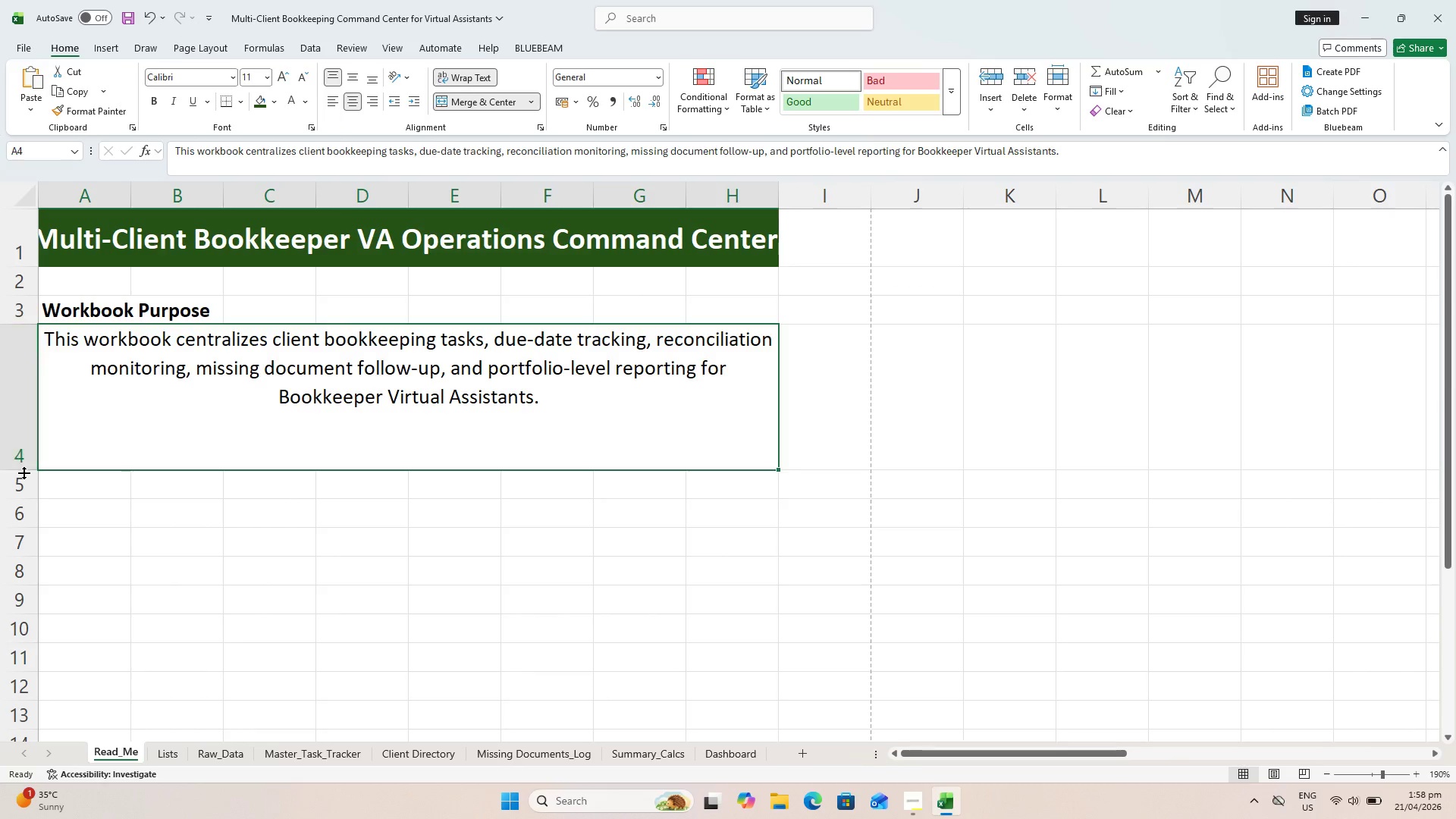 
left_click_drag(start_coordinate=[18, 469], to_coordinate=[14, 413])
 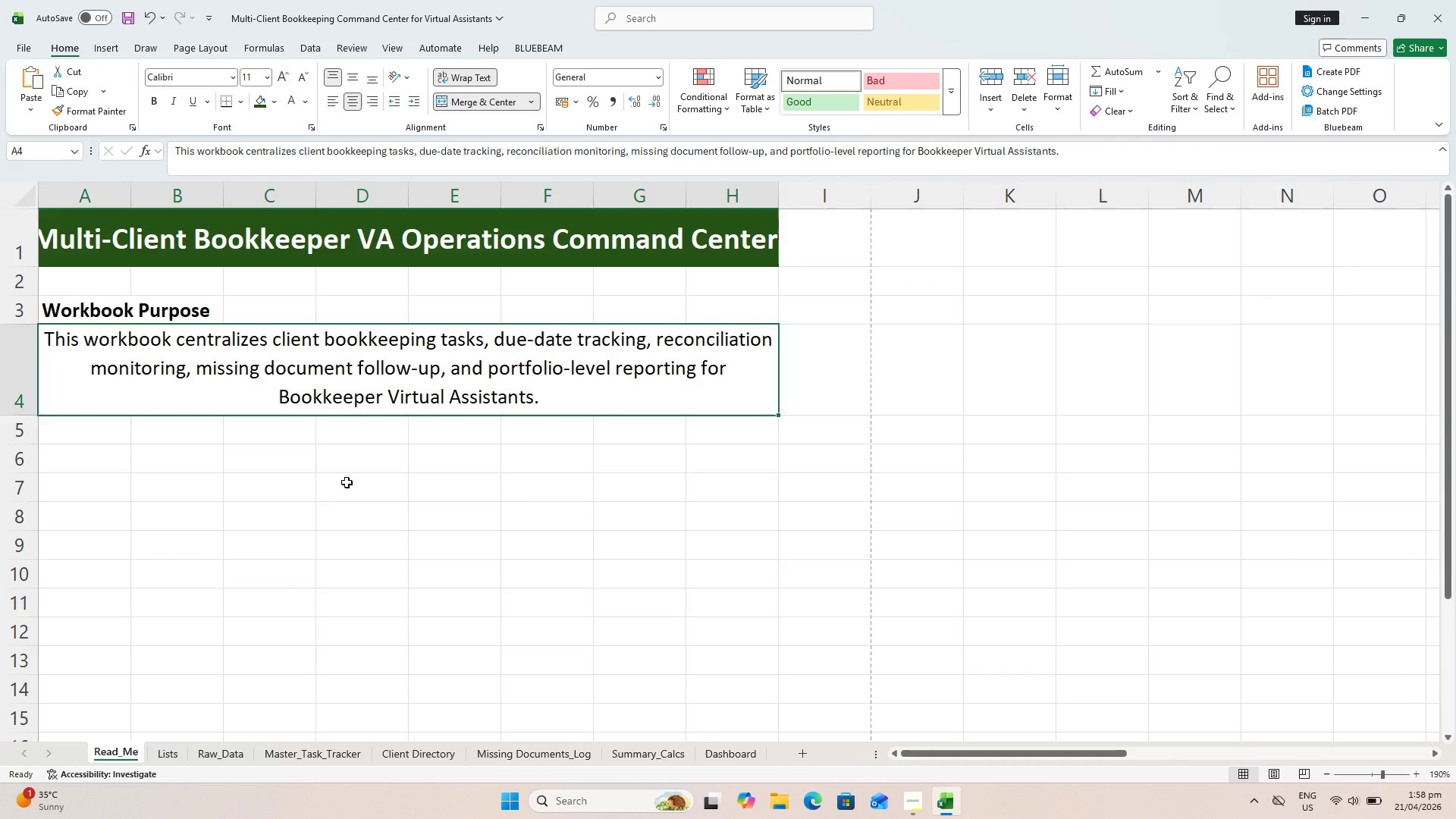 
left_click([347, 482])
 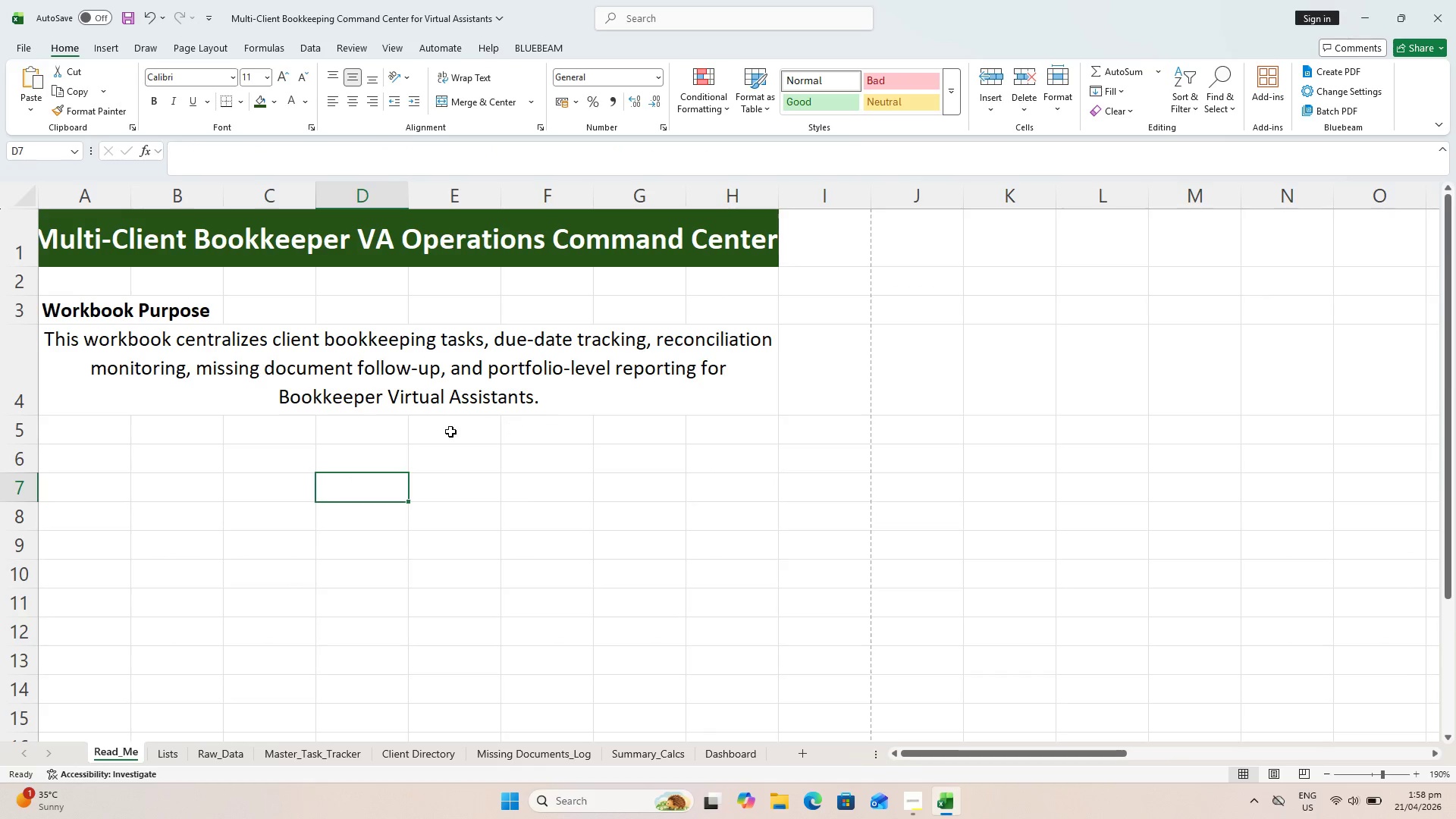 
key(Control+ControlLeft)
 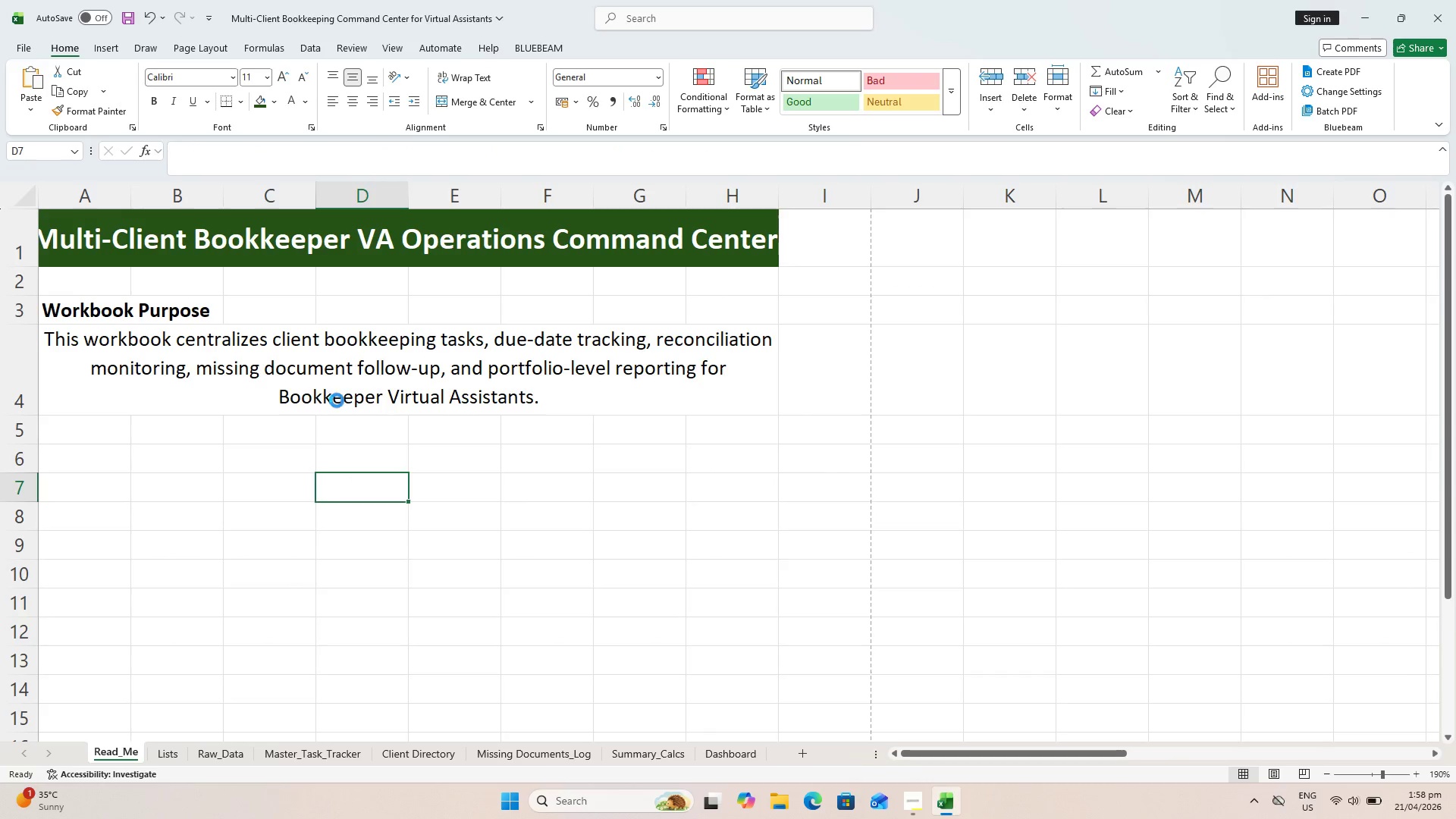 
key(Control+S)
 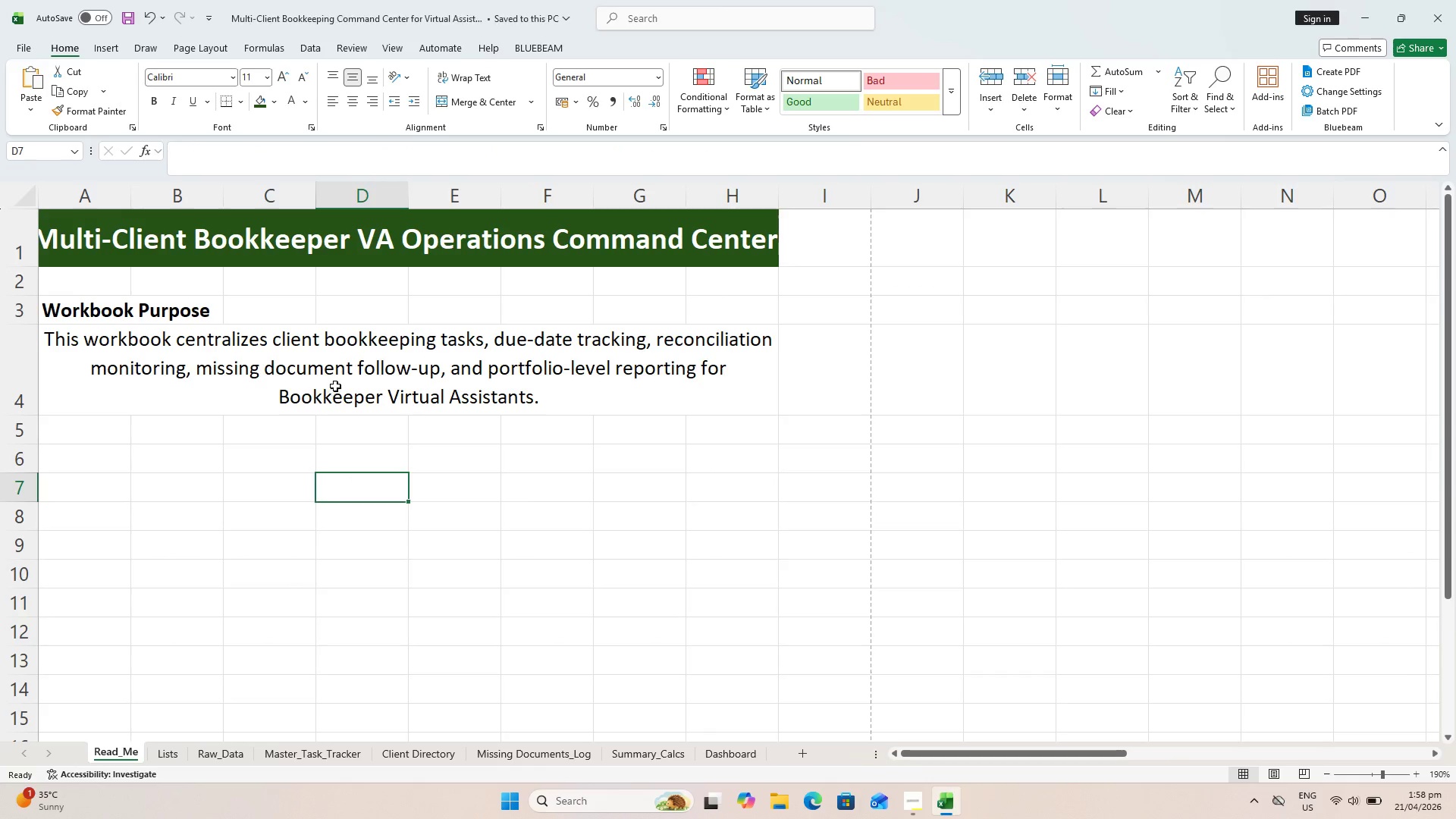 
left_click([340, 373])
 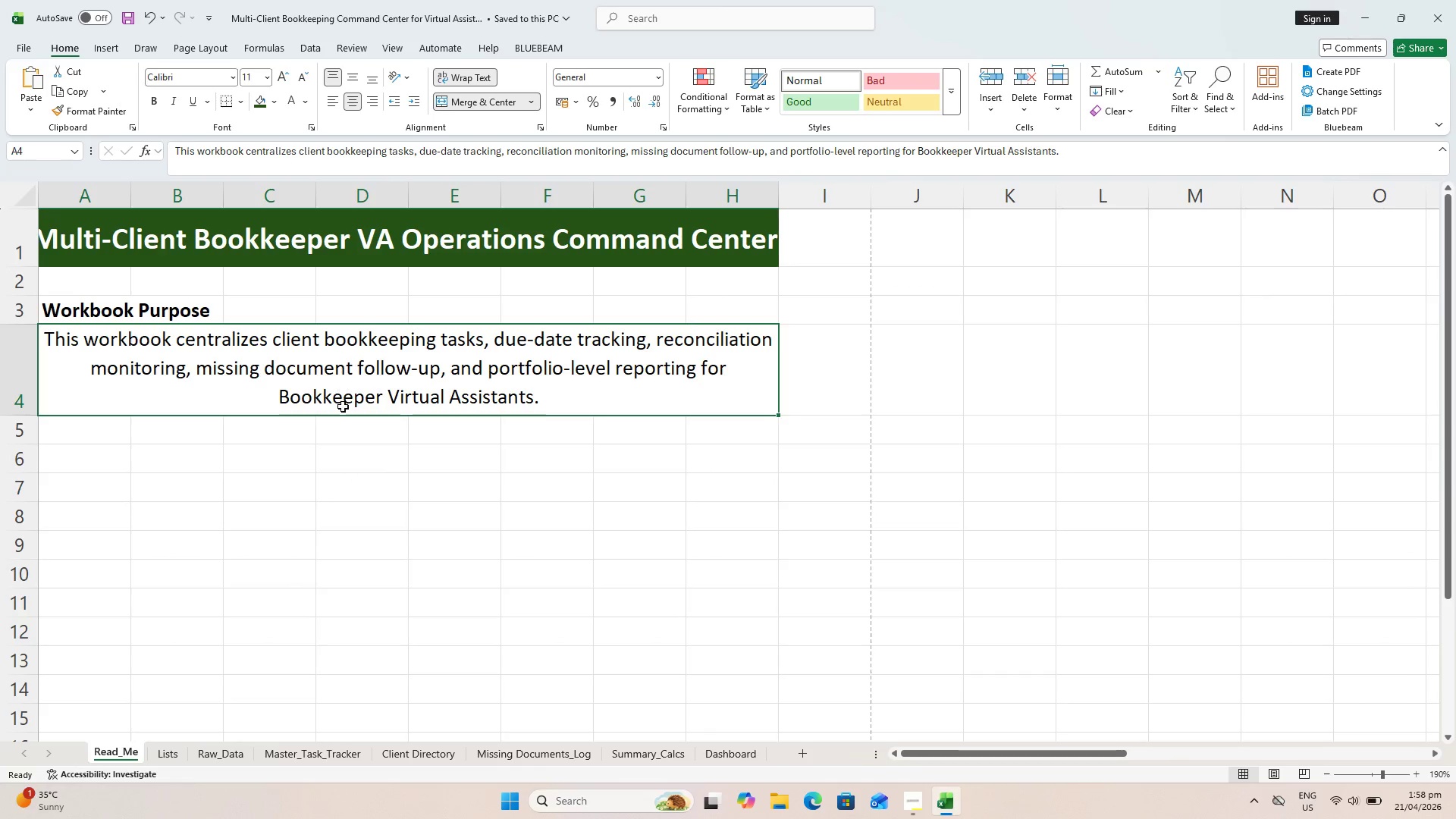 
key(Control+ControlLeft)
 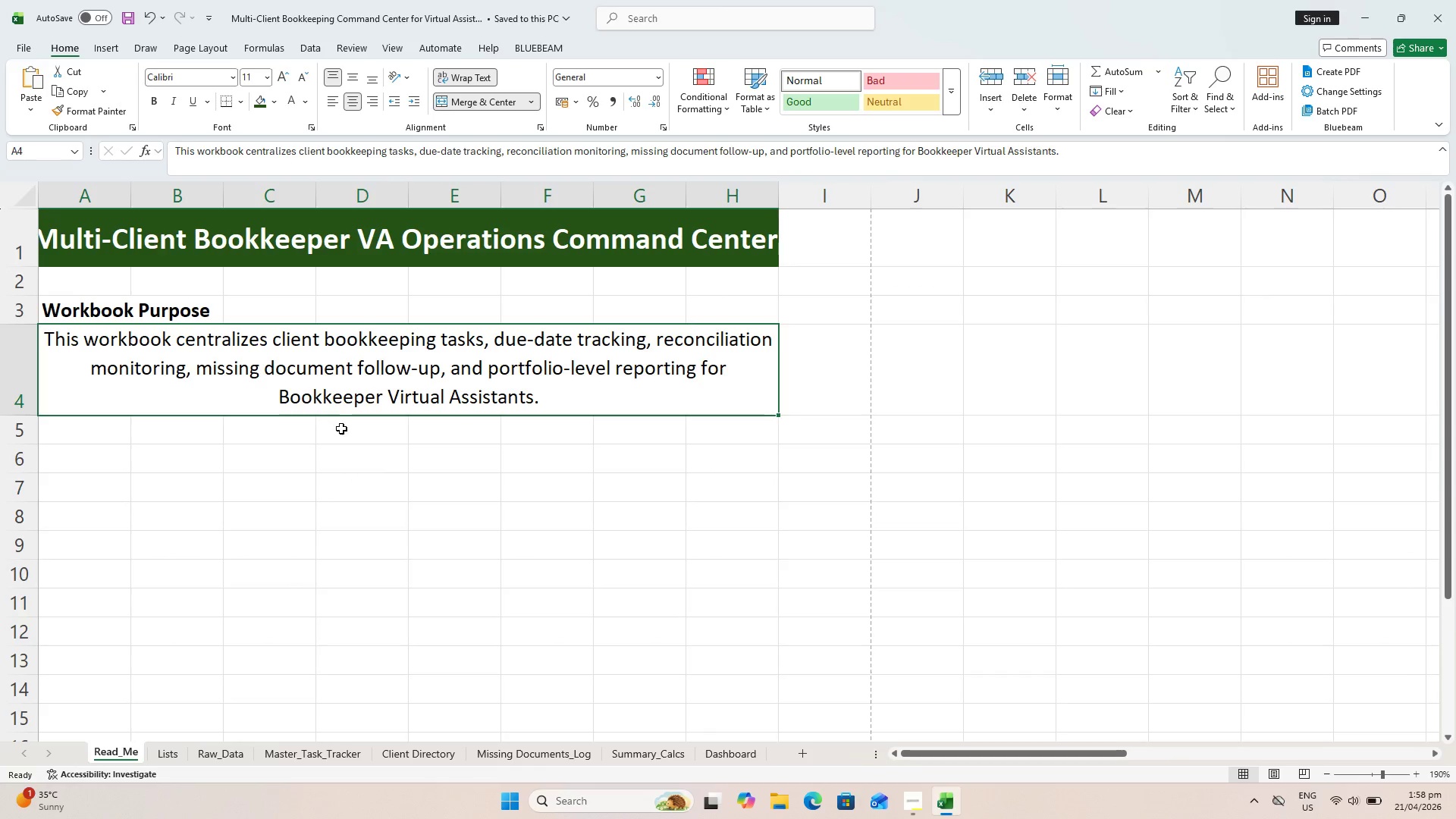 
hold_key(key=ControlLeft, duration=0.81)
 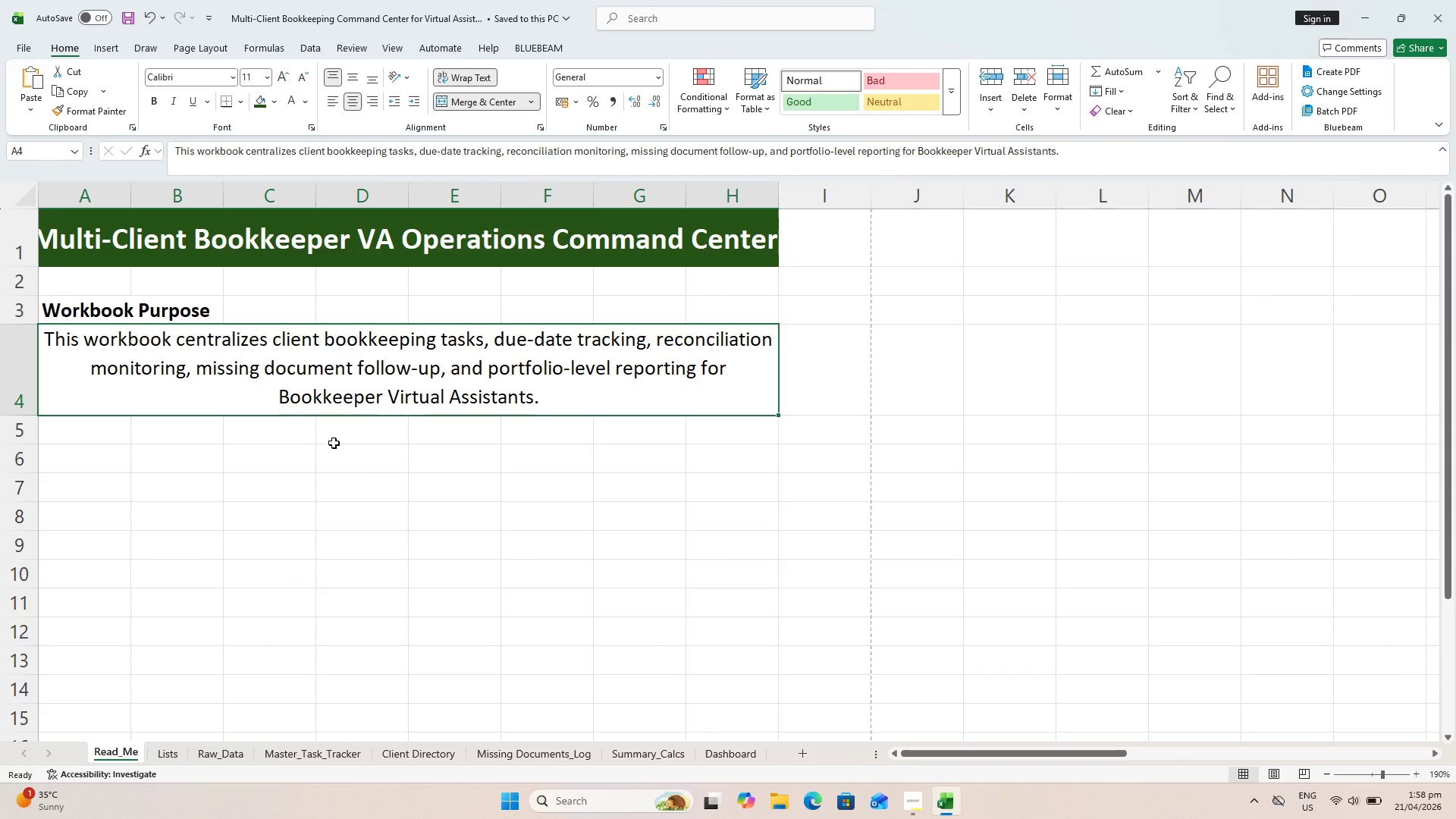 
wait(9.86)
 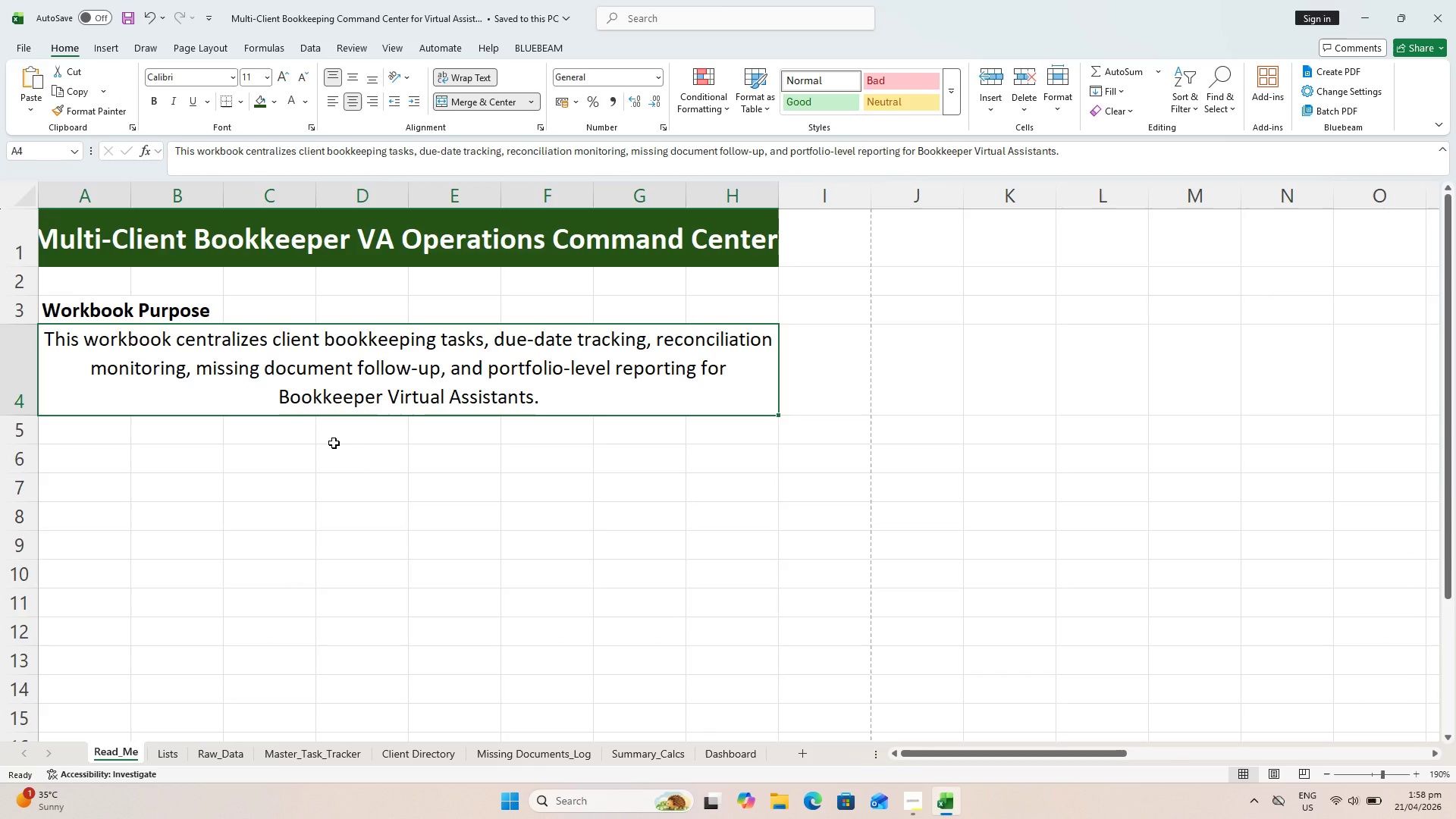 
key(Control+ControlLeft)
 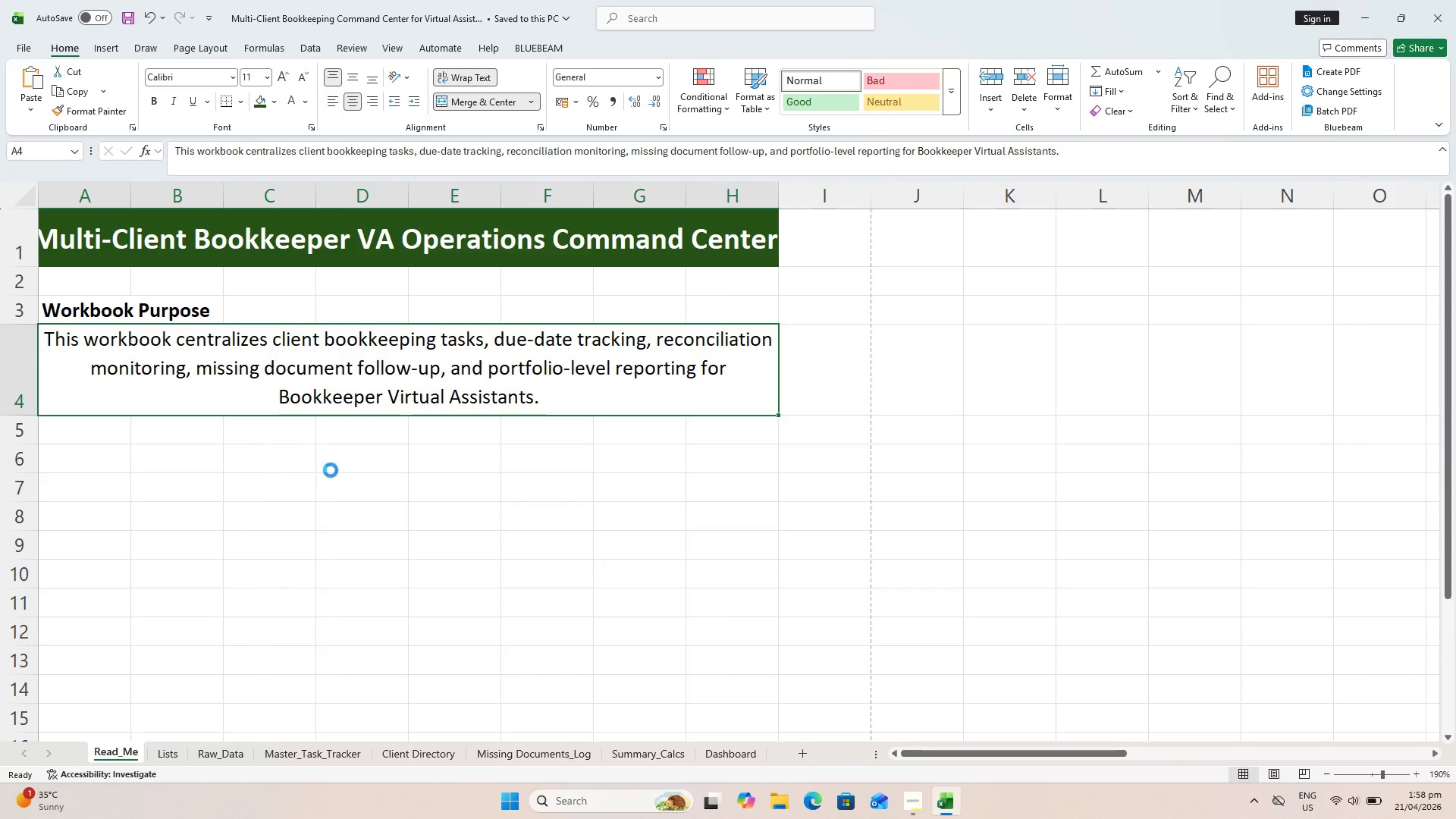 
key(Control+S)
 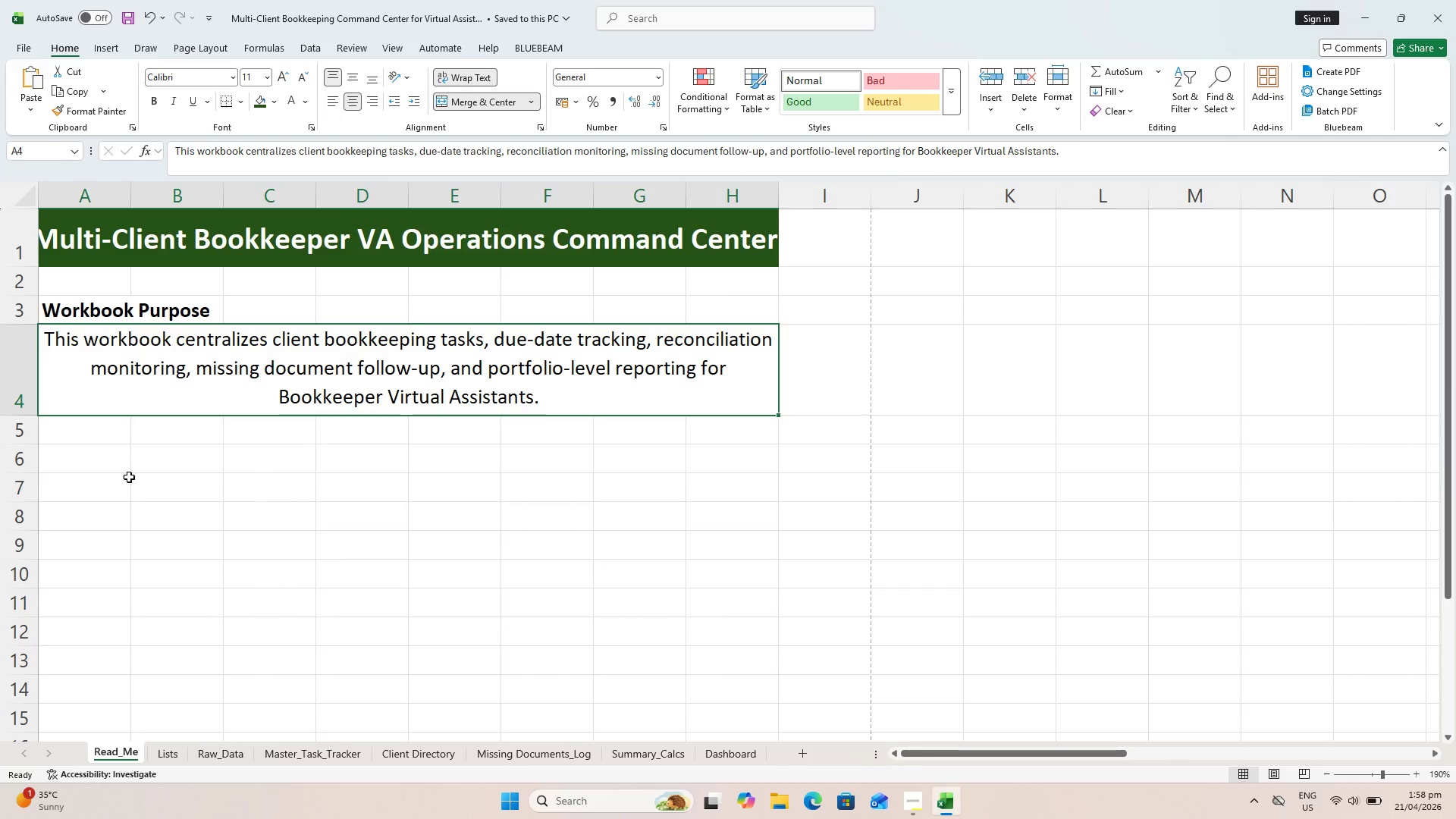 
left_click([105, 450])
 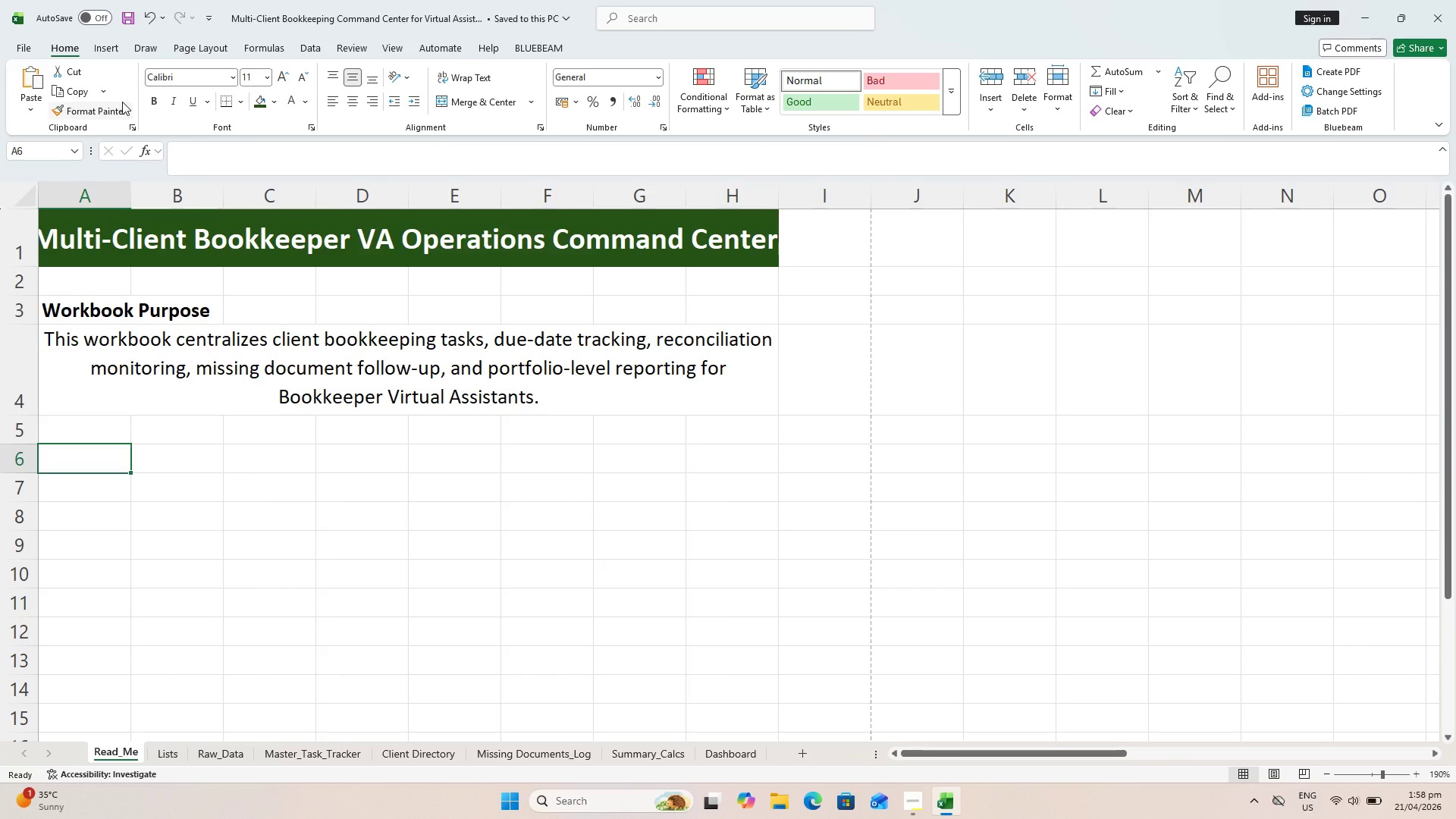 
type(Sheet Guide)
 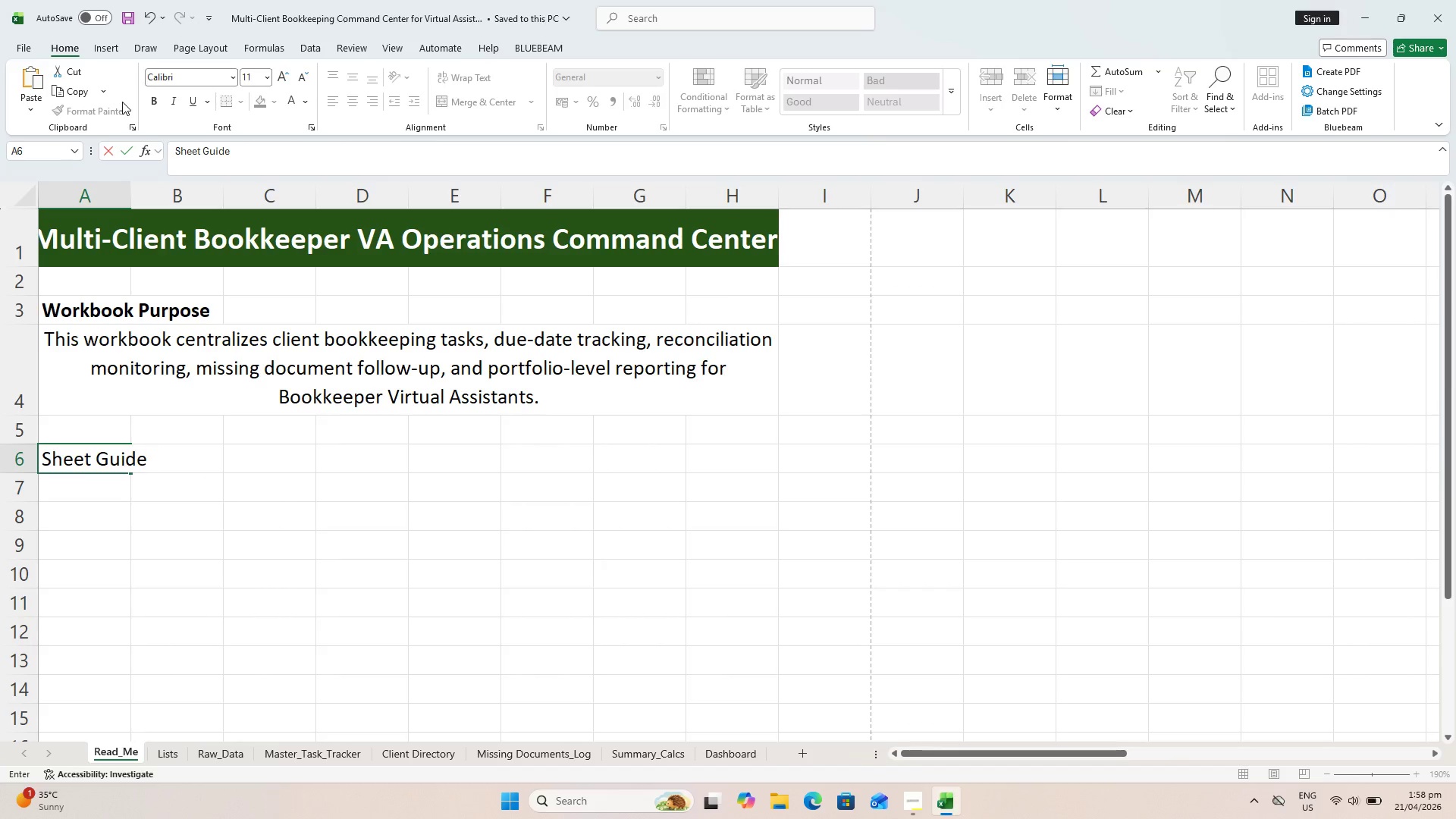 
key(Enter)
 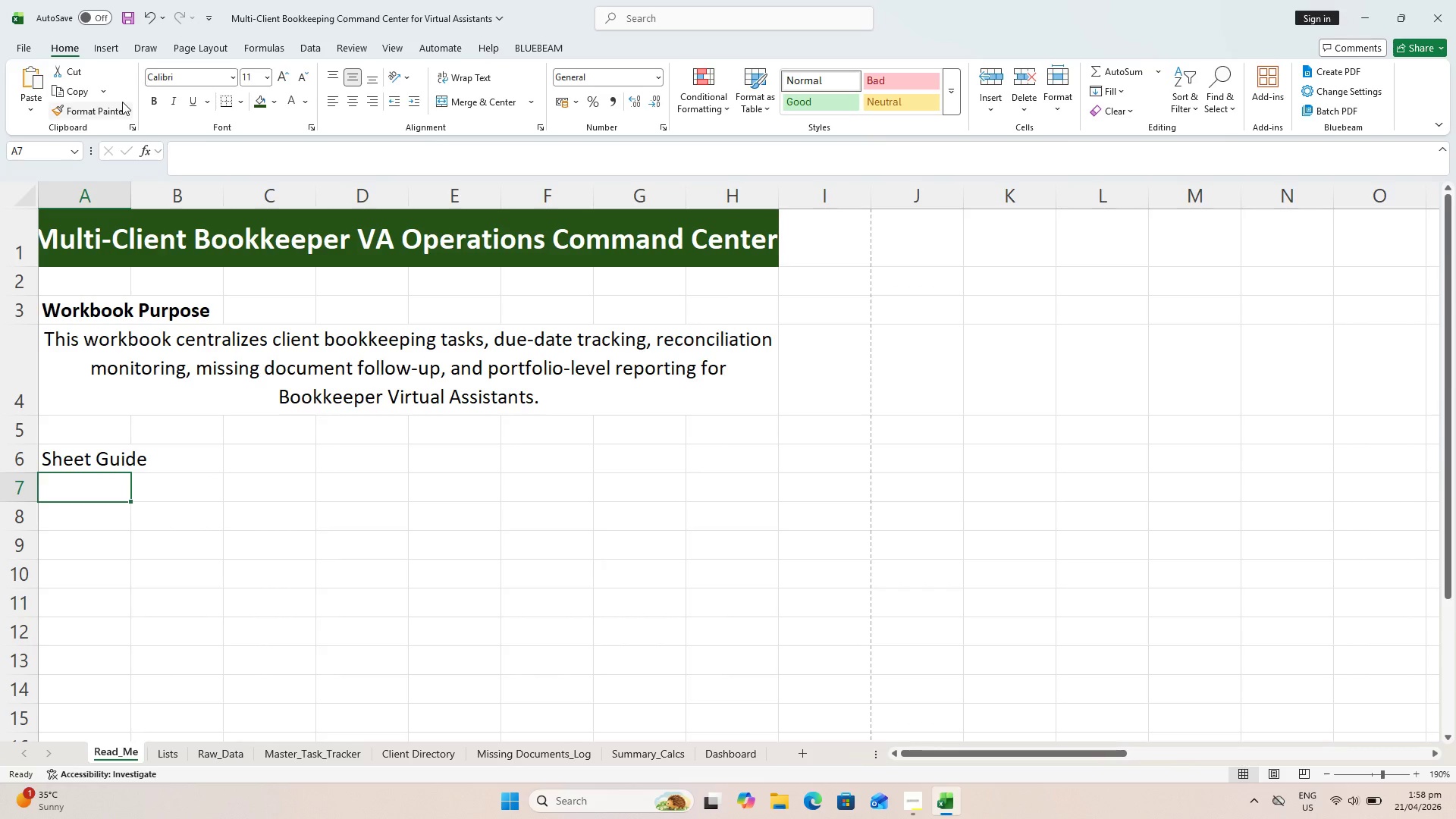 
key(ArrowUp)
 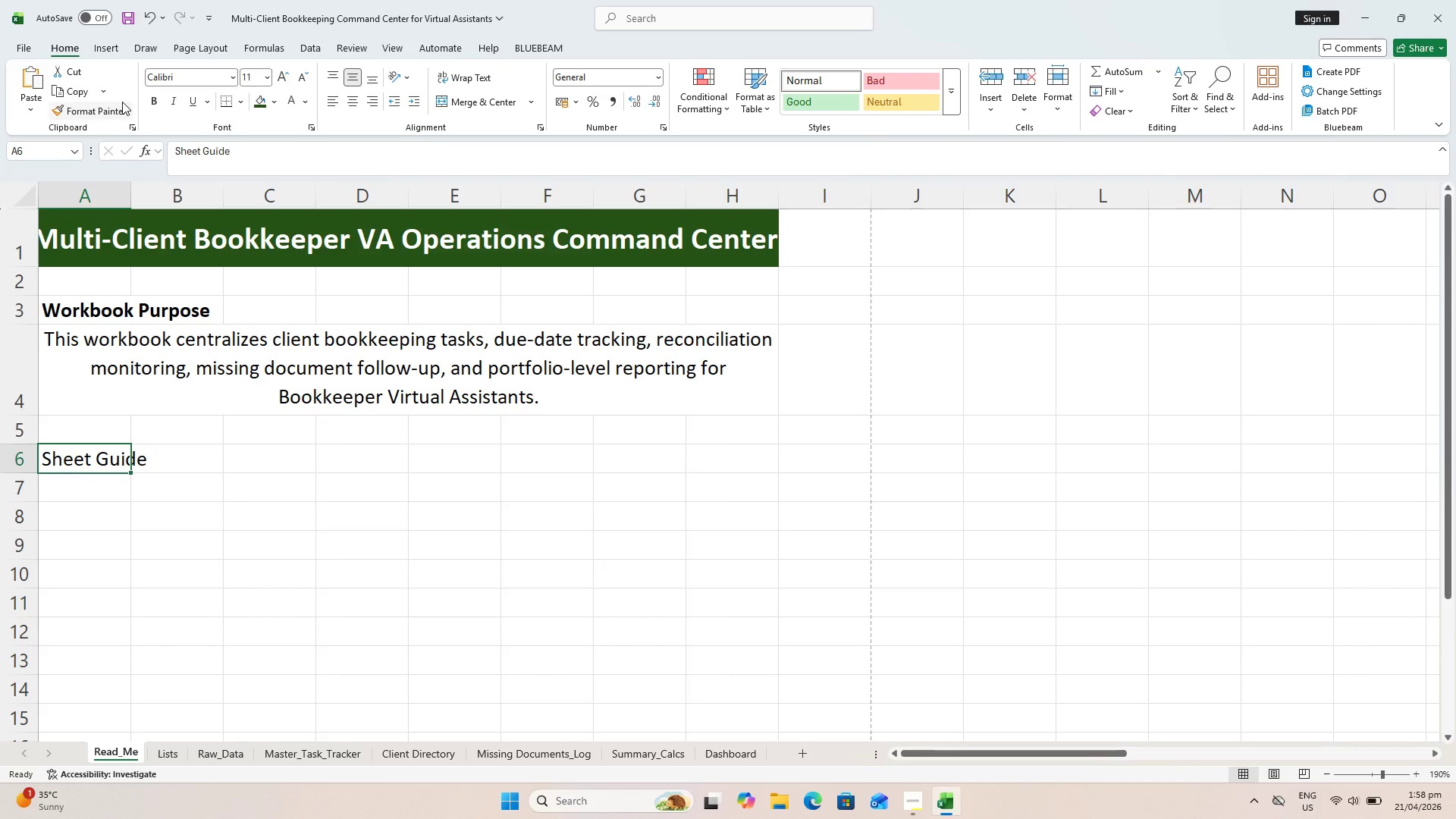 
key(Control+B)
 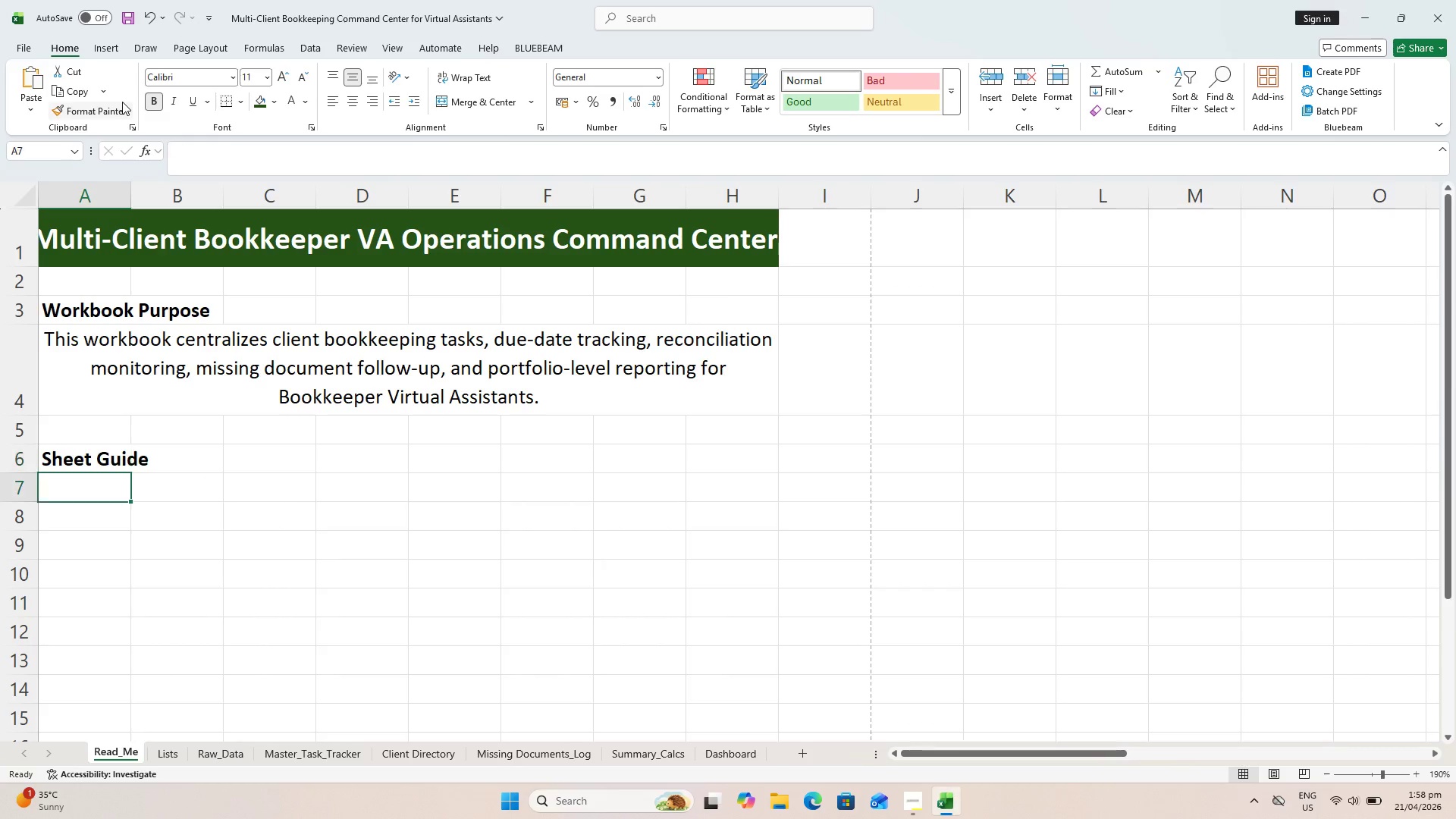 
key(ArrowDown)
 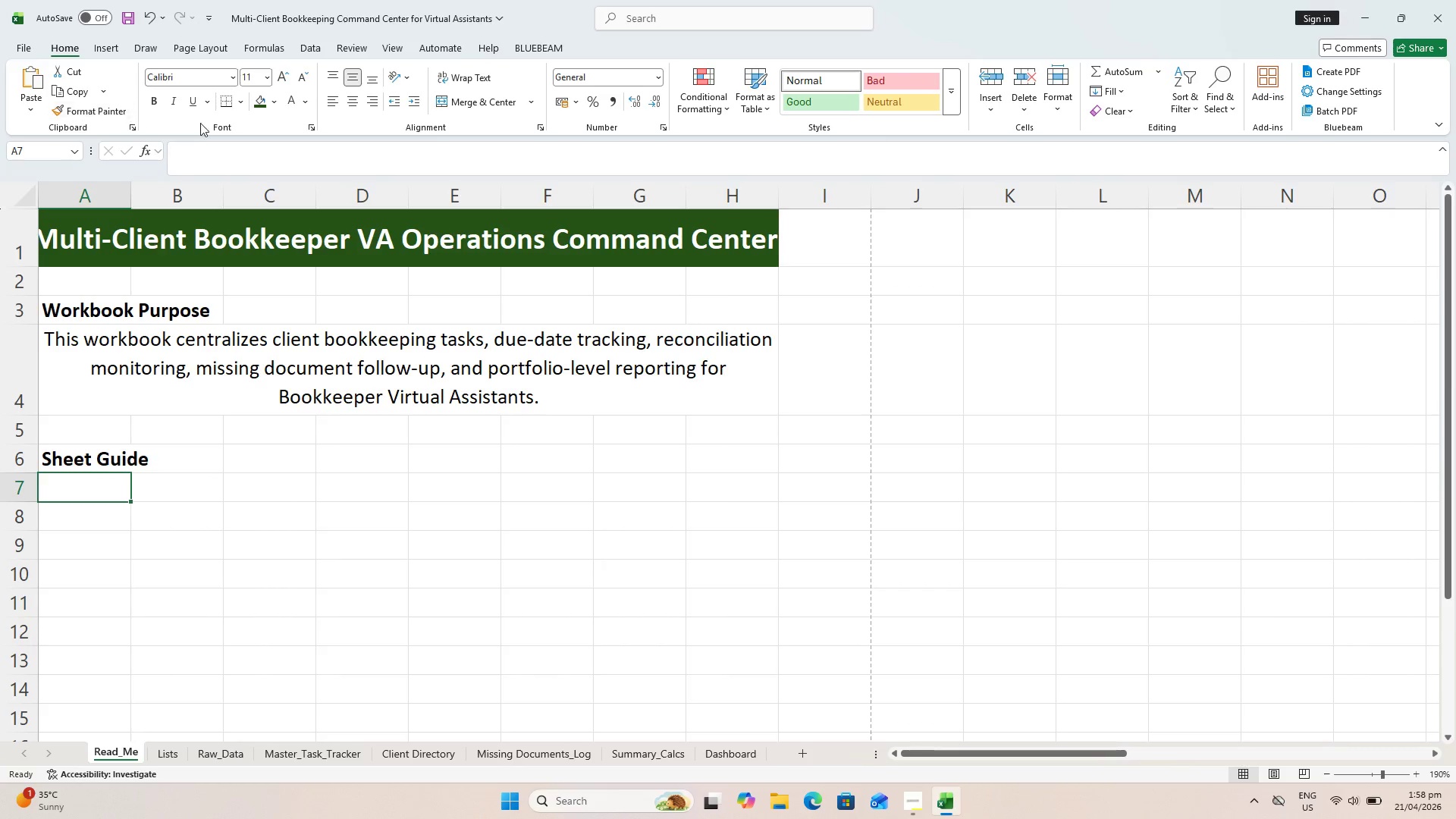 
wait(5.08)
 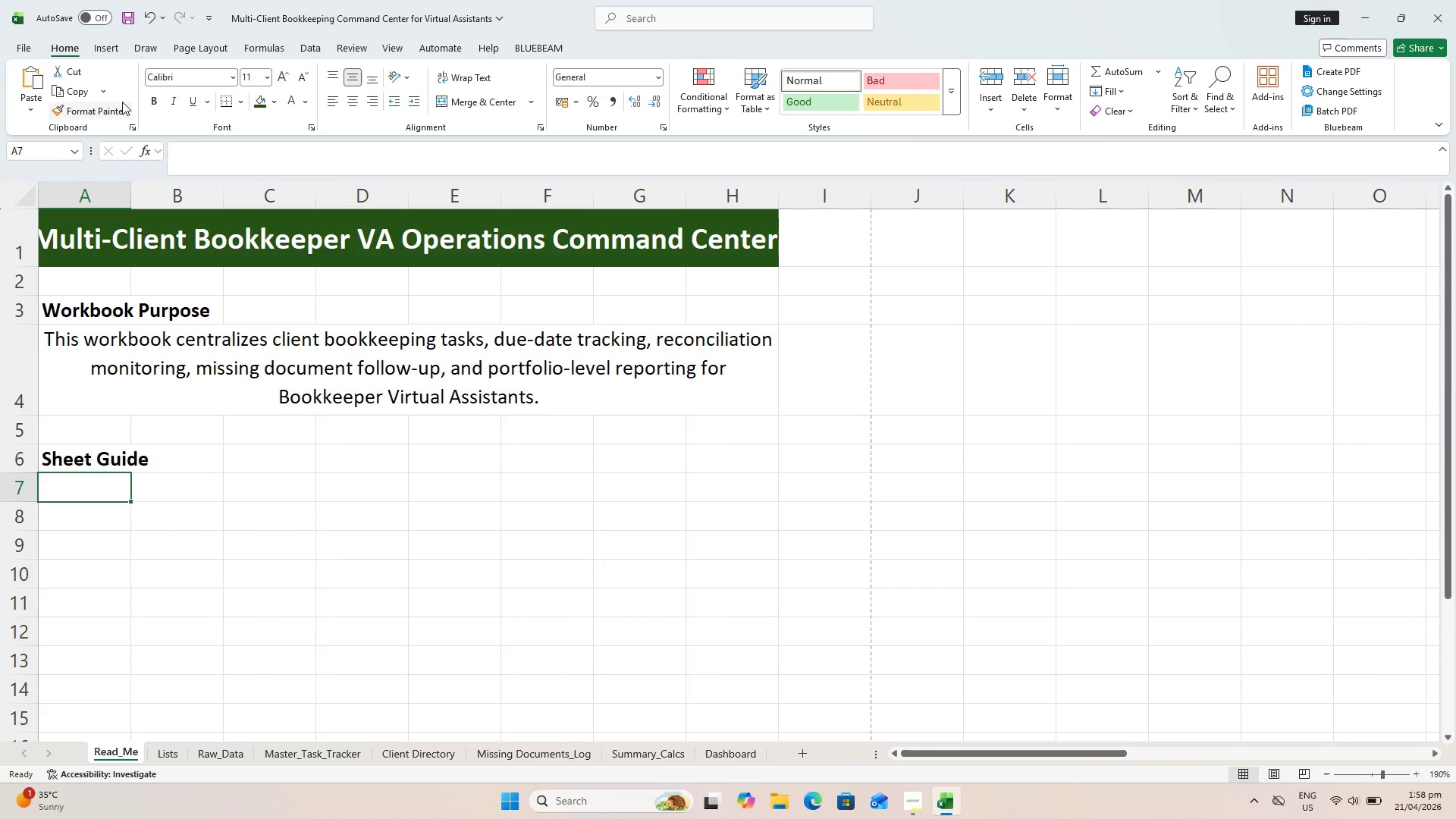 
hold_key(key=ShiftLeft, duration=3.31)
left_click([198, 685])
 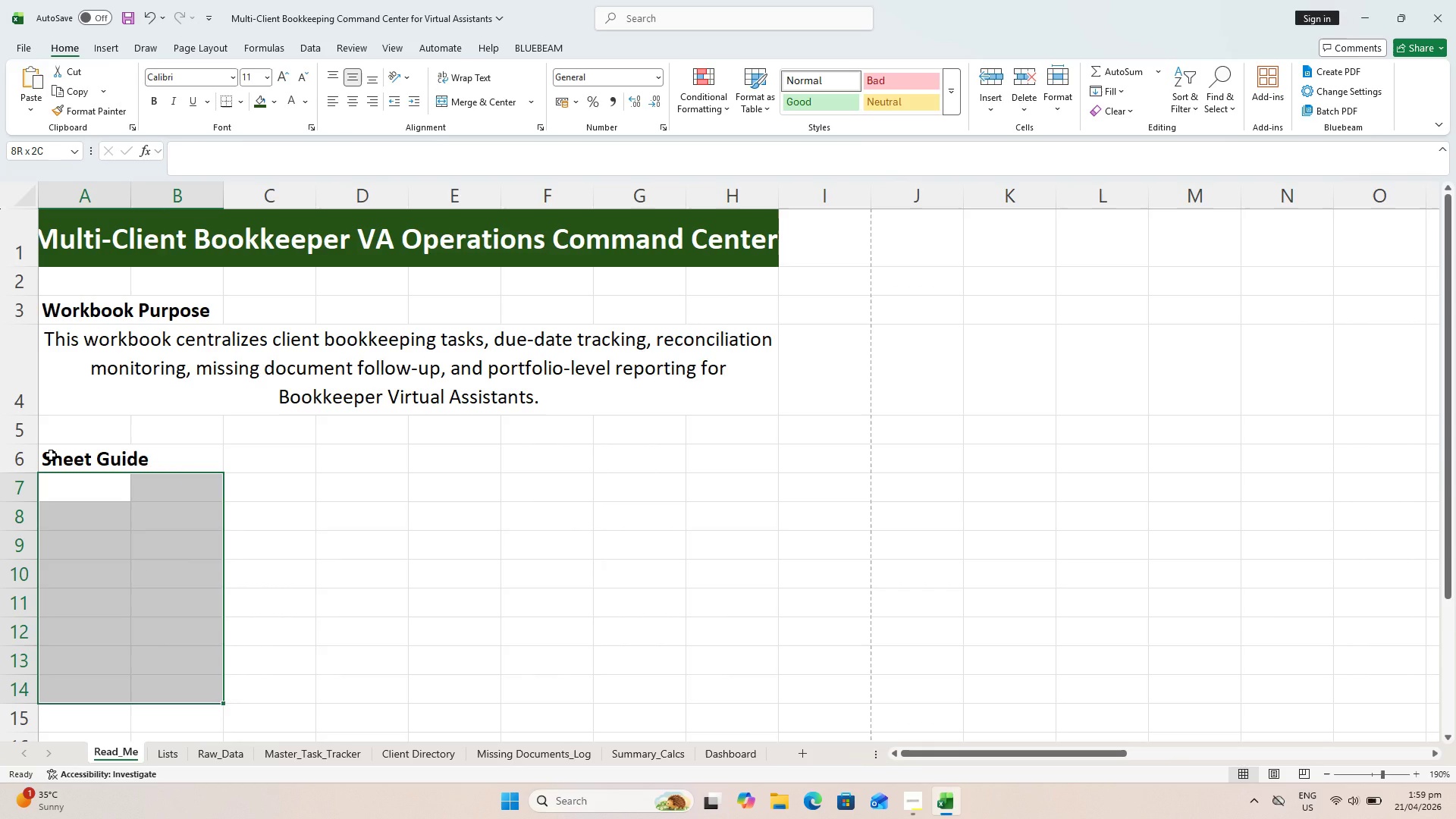 
wait(5.03)
 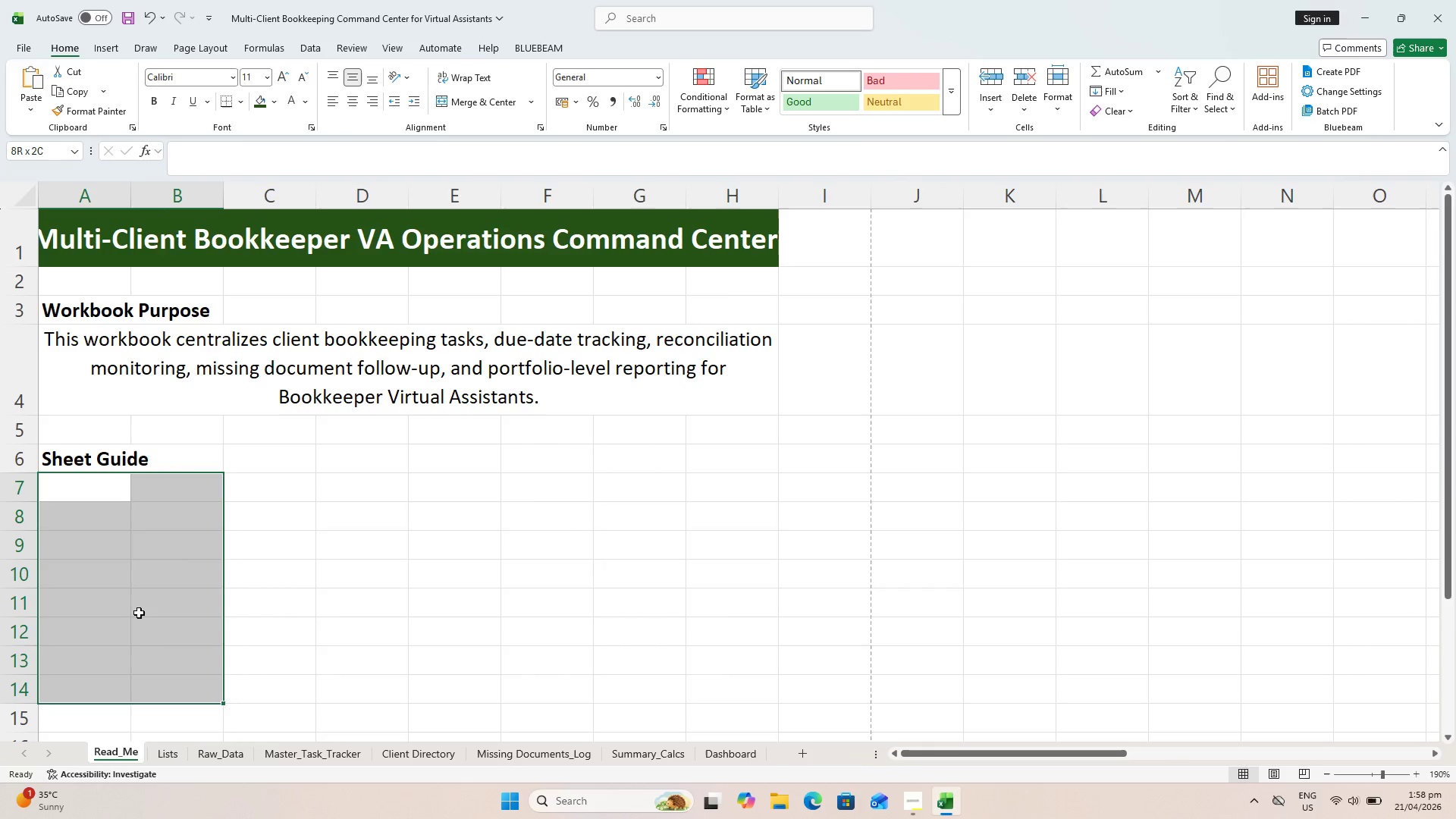 
left_click([86, 481])
 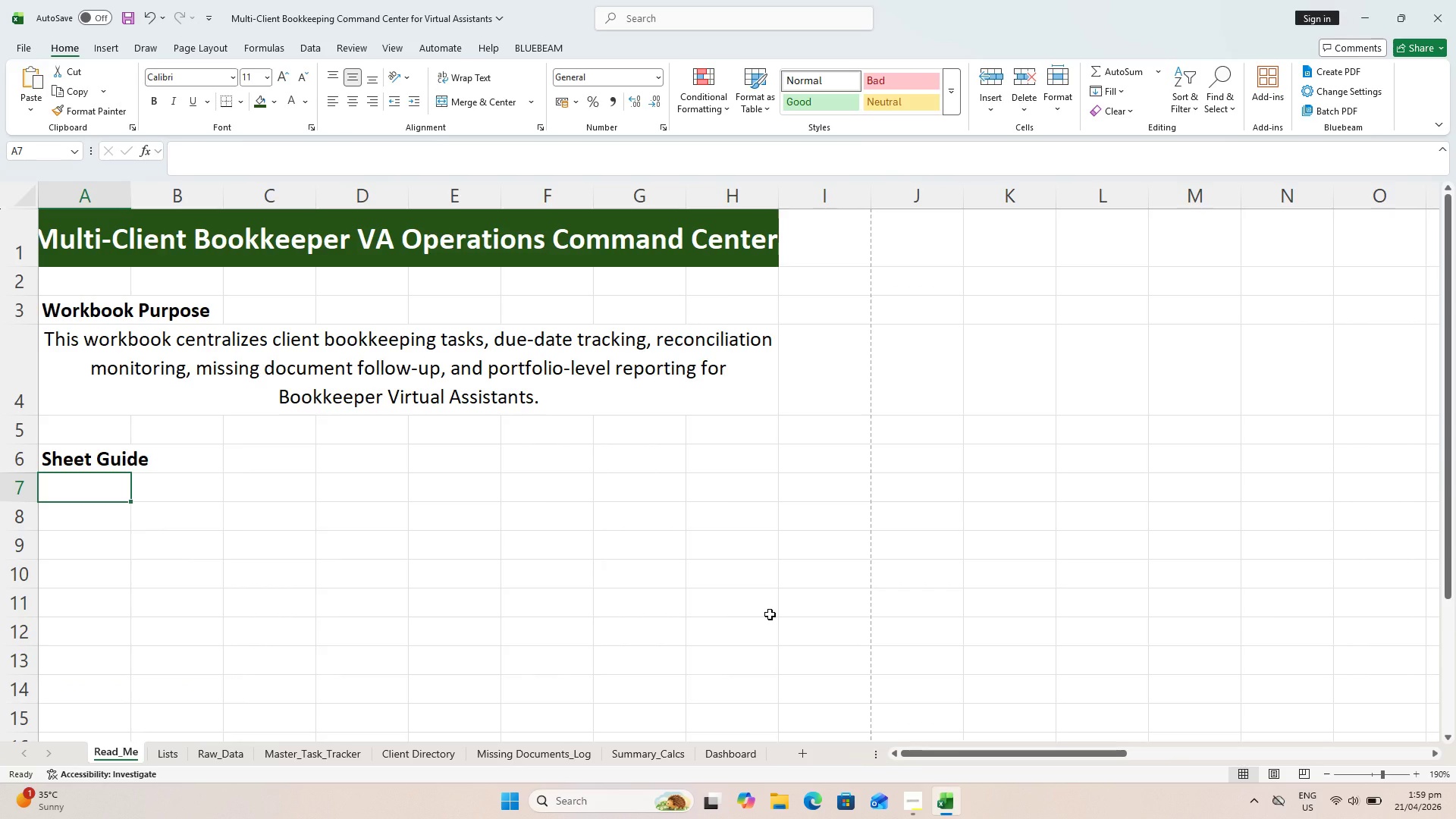 
type(Sheet)
 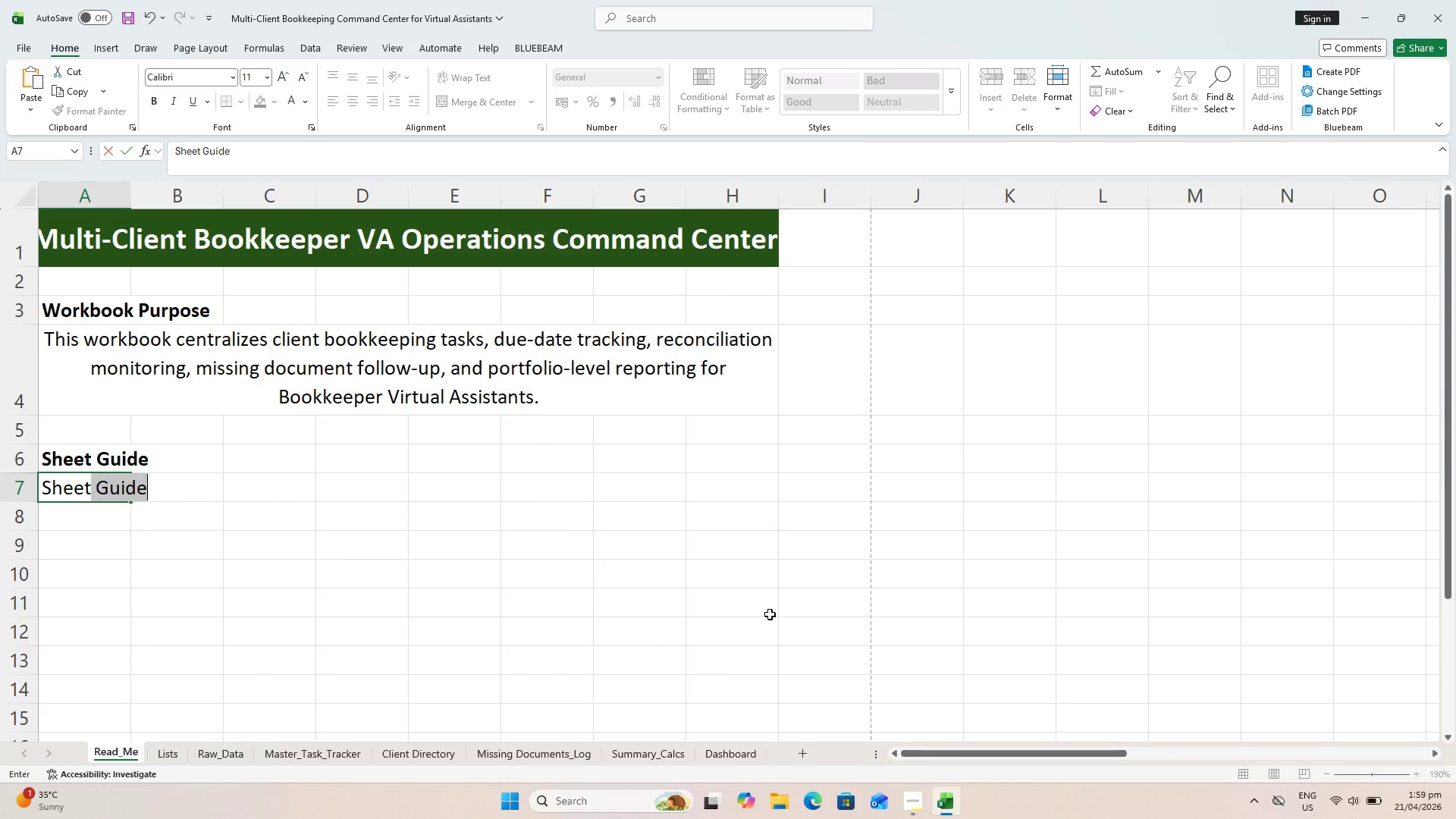 
key(ArrowDown)
 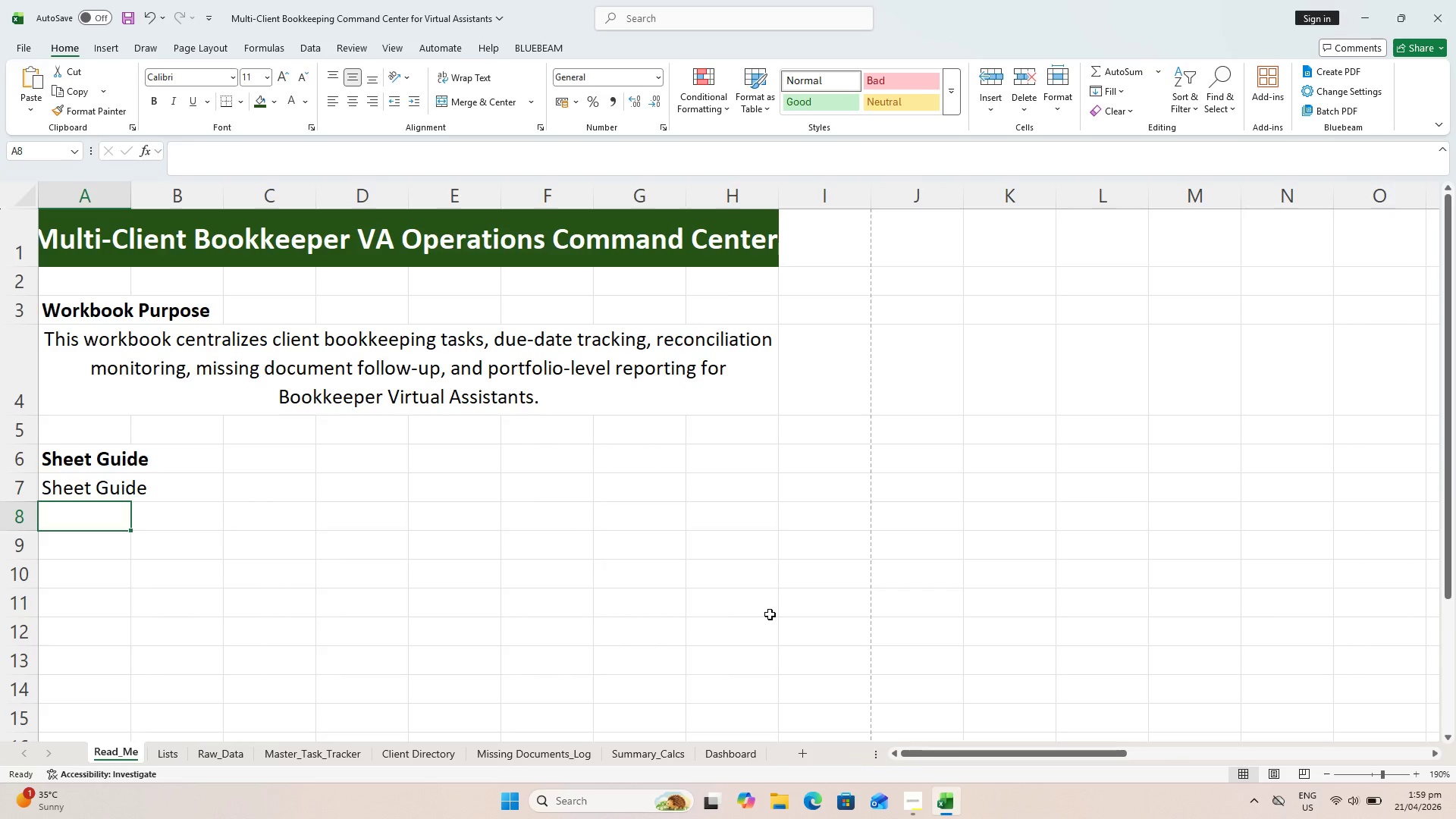 
key(ArrowUp)
 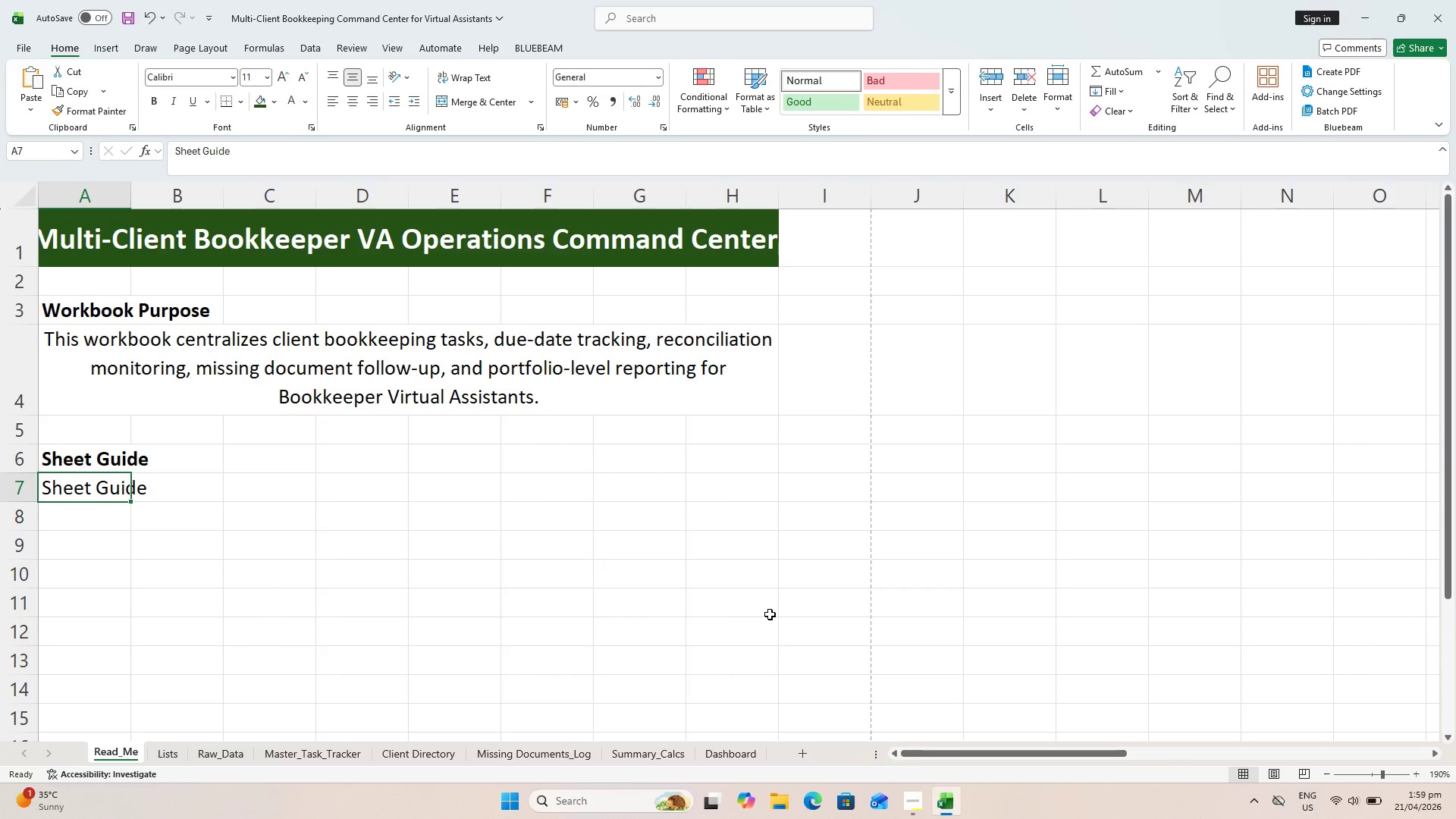 
type(Sheet)
 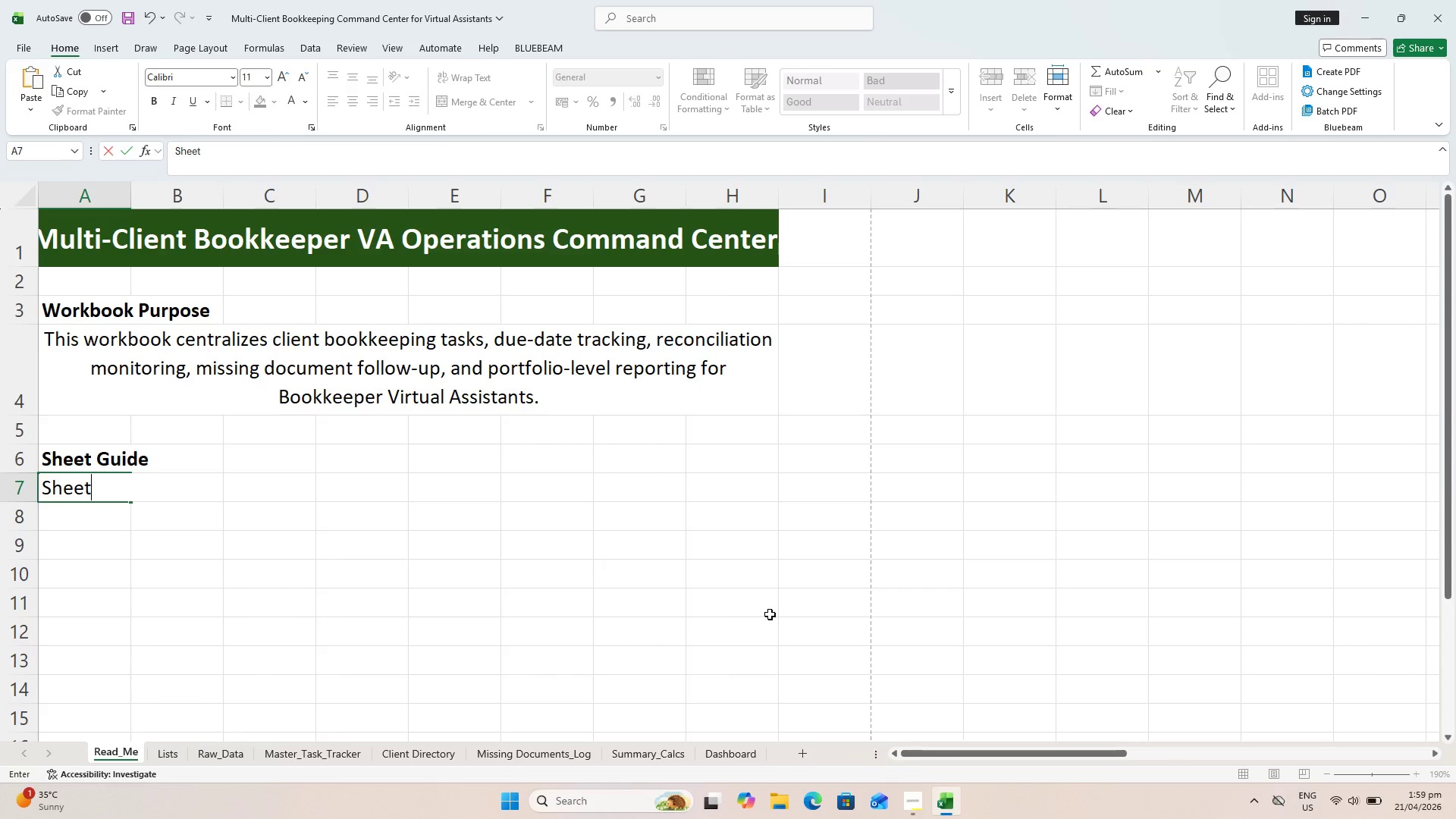 
key(ArrowRight)
 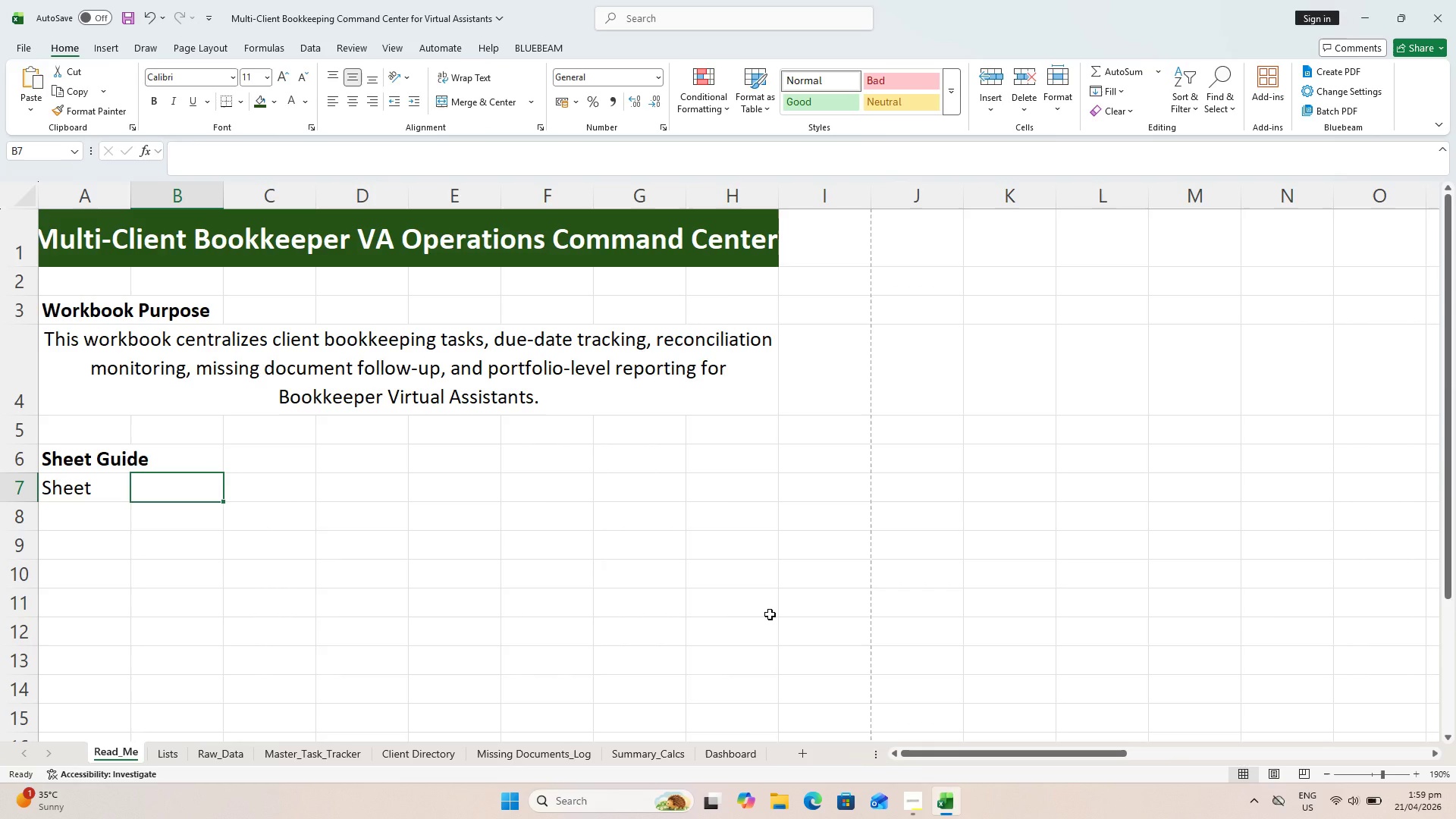 
type(S)
key(Backspace)
type(Description)
 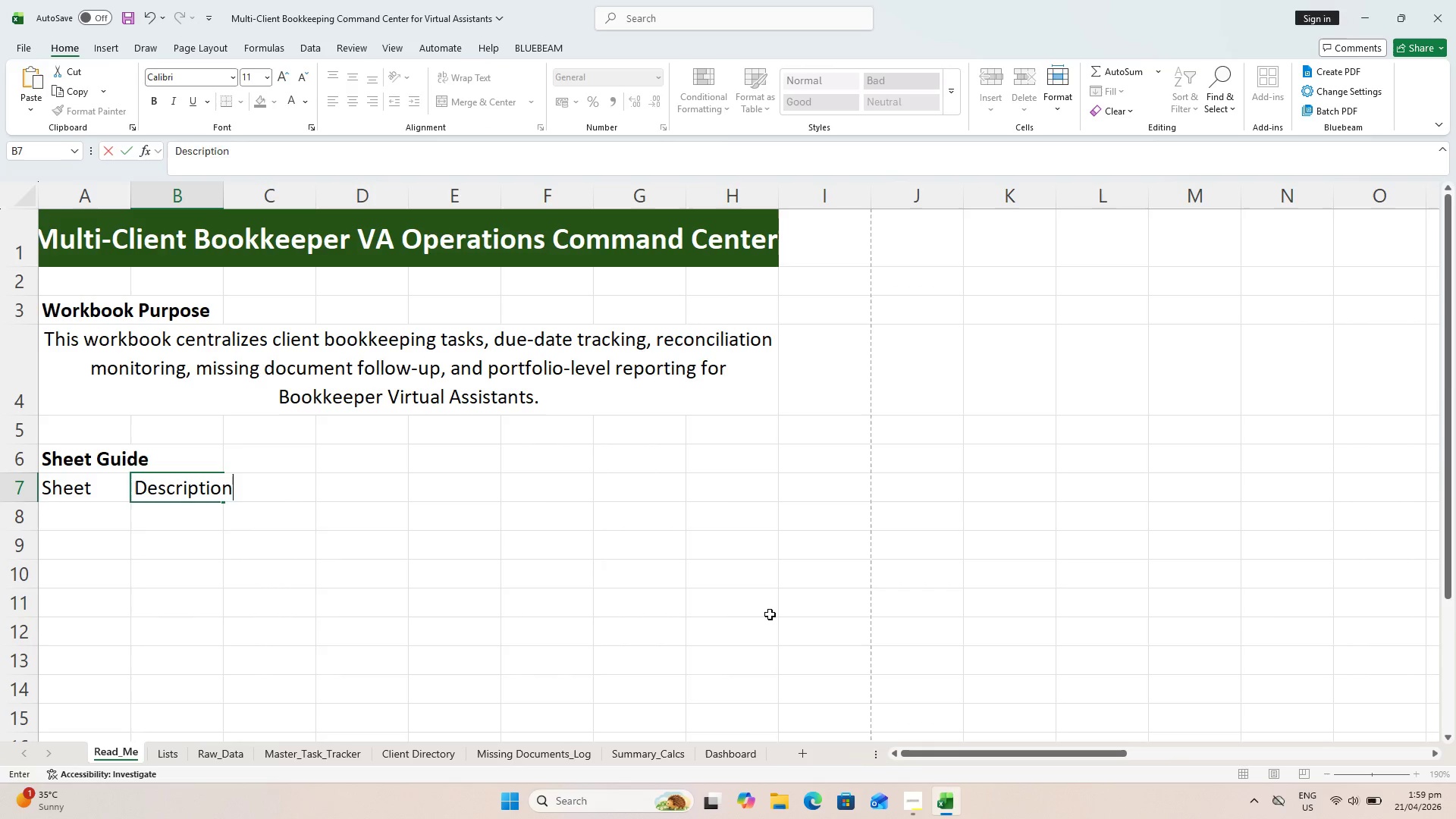 
key(Enter)
 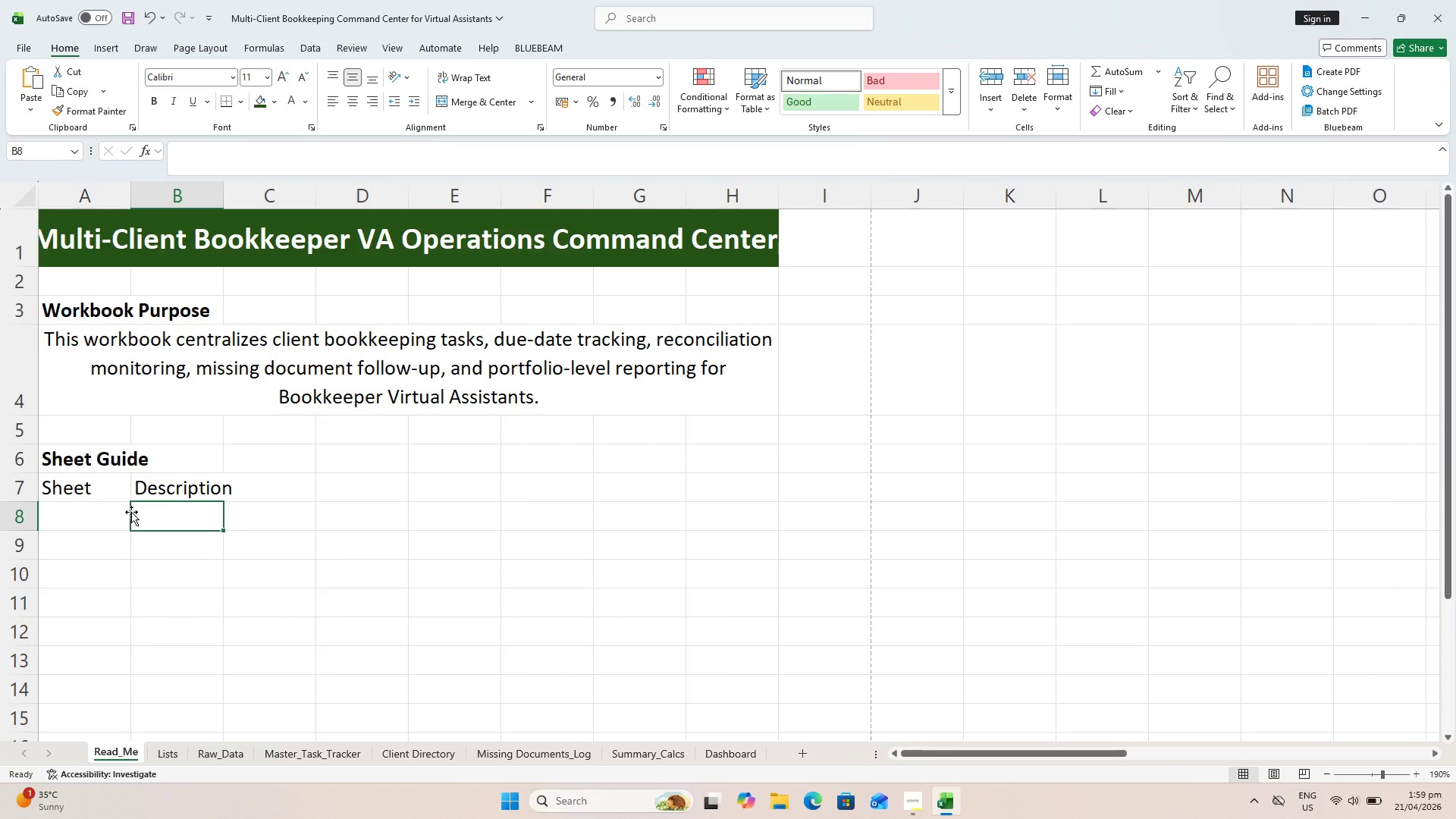 
left_click([88, 513])
 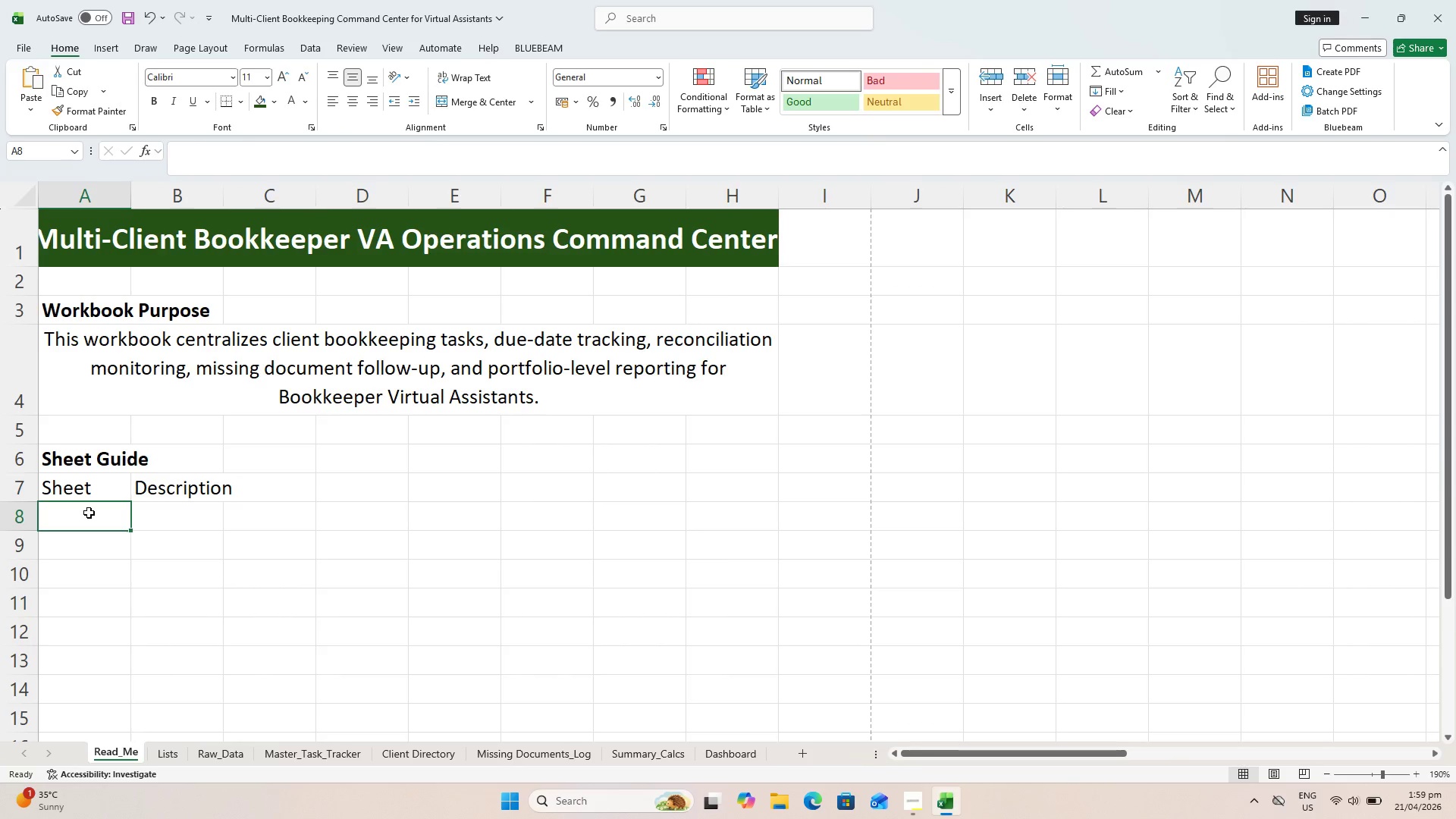 
type(Read_Me)
 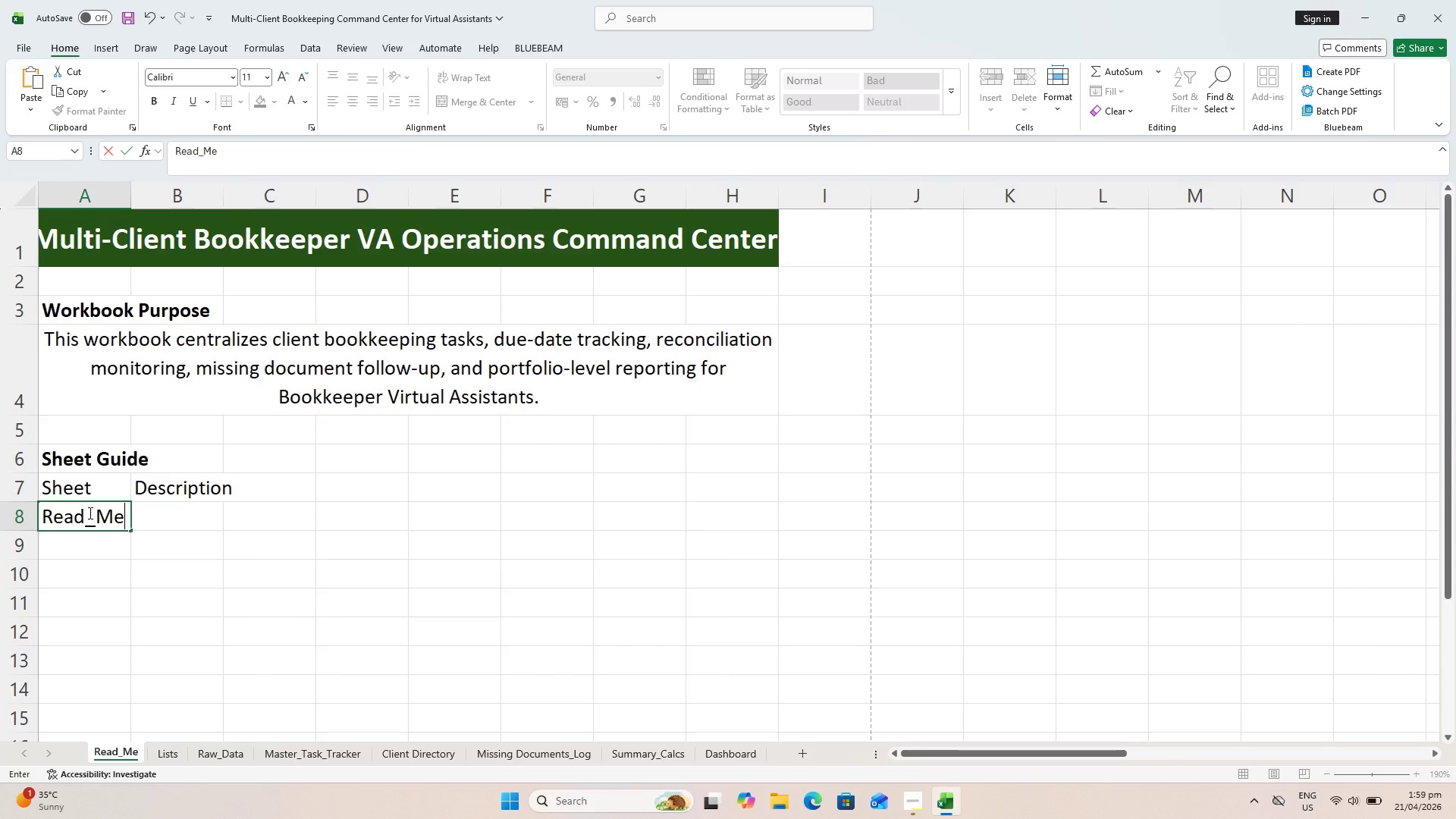 
key(ArrowRight)
 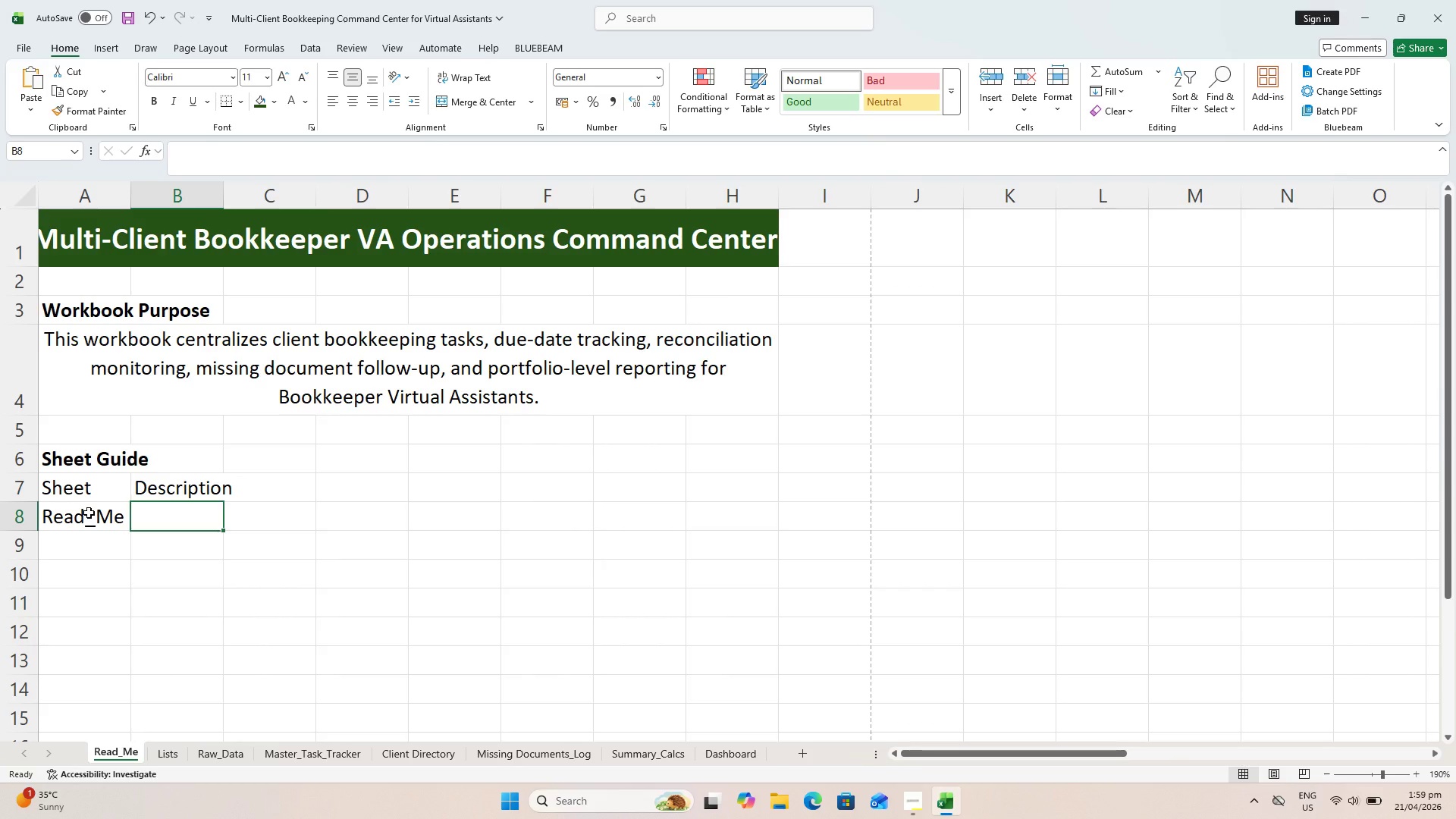 
type(Workbook guide and is)
key(Backspace)
type(nstructions)
 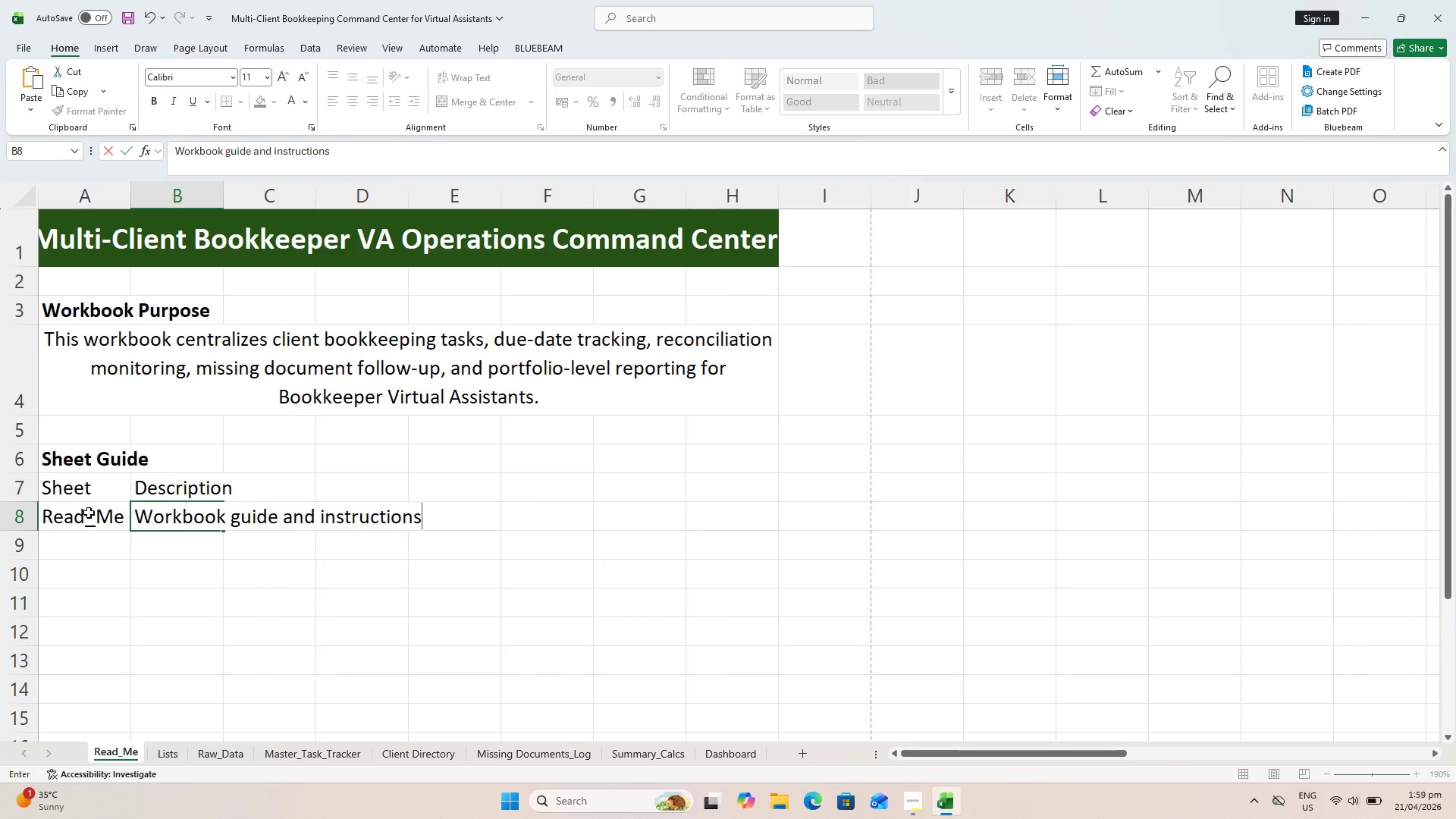 
key(Enter)
 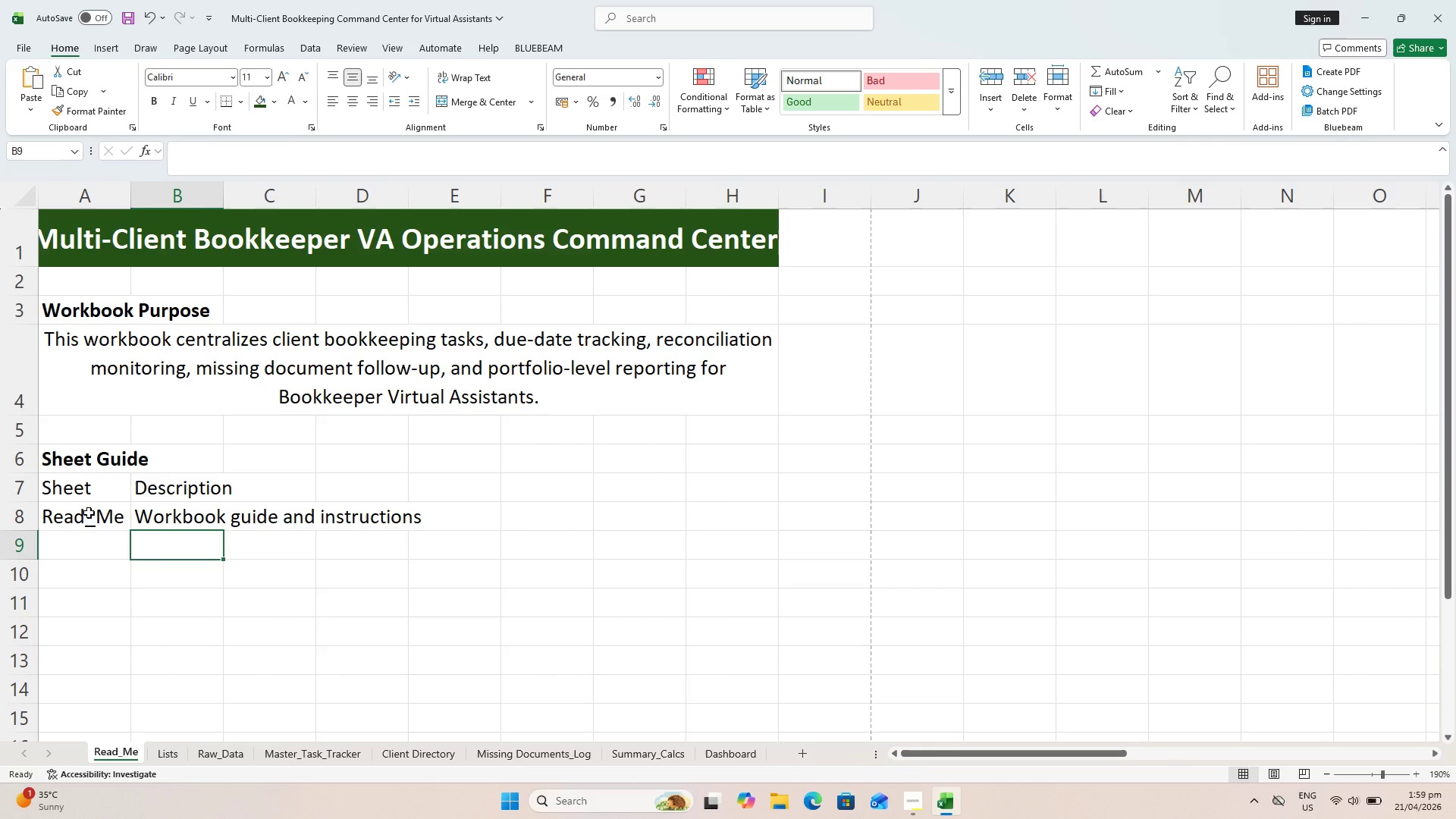 
key(ArrowLeft)
 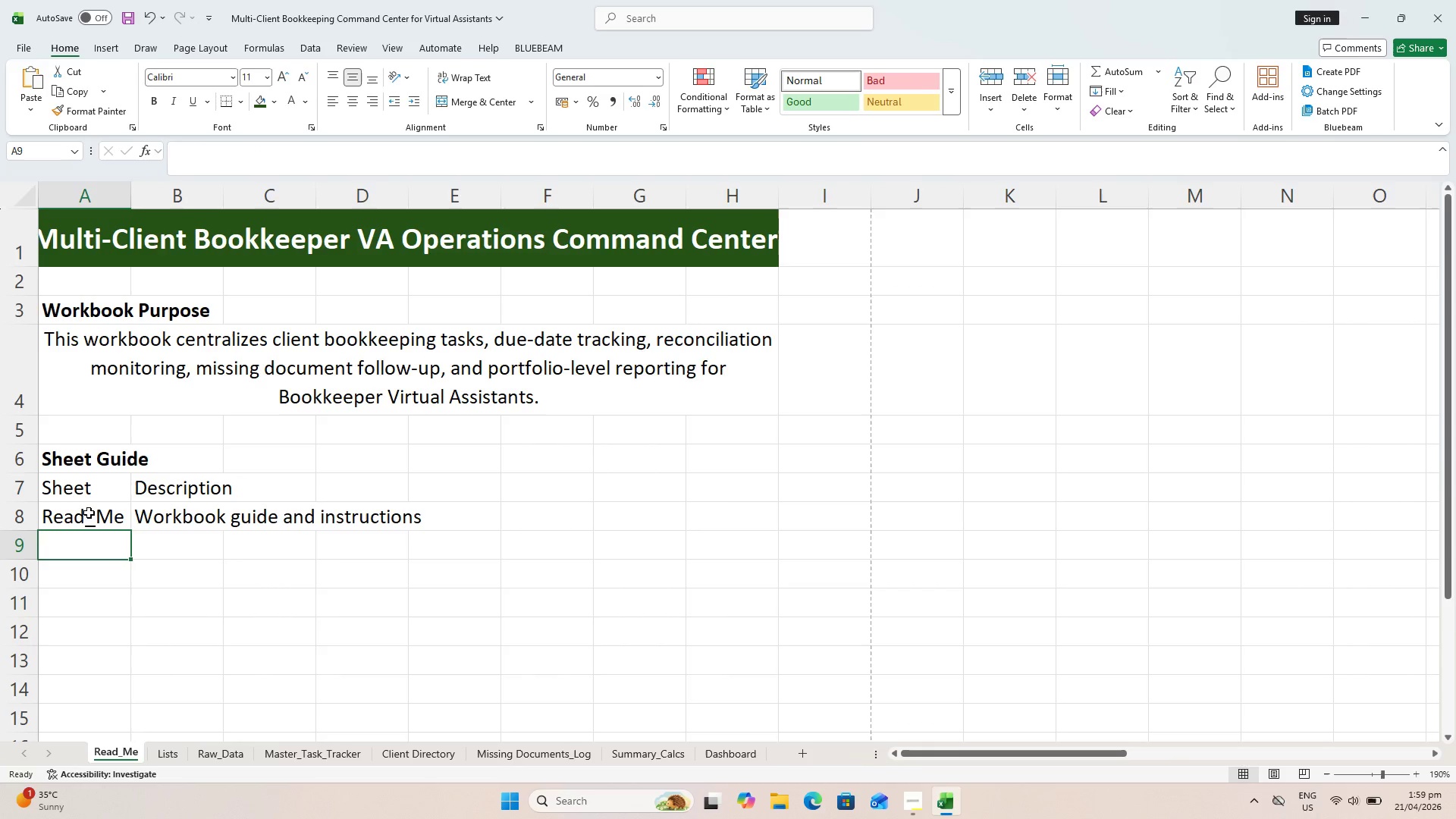 
type(List)
 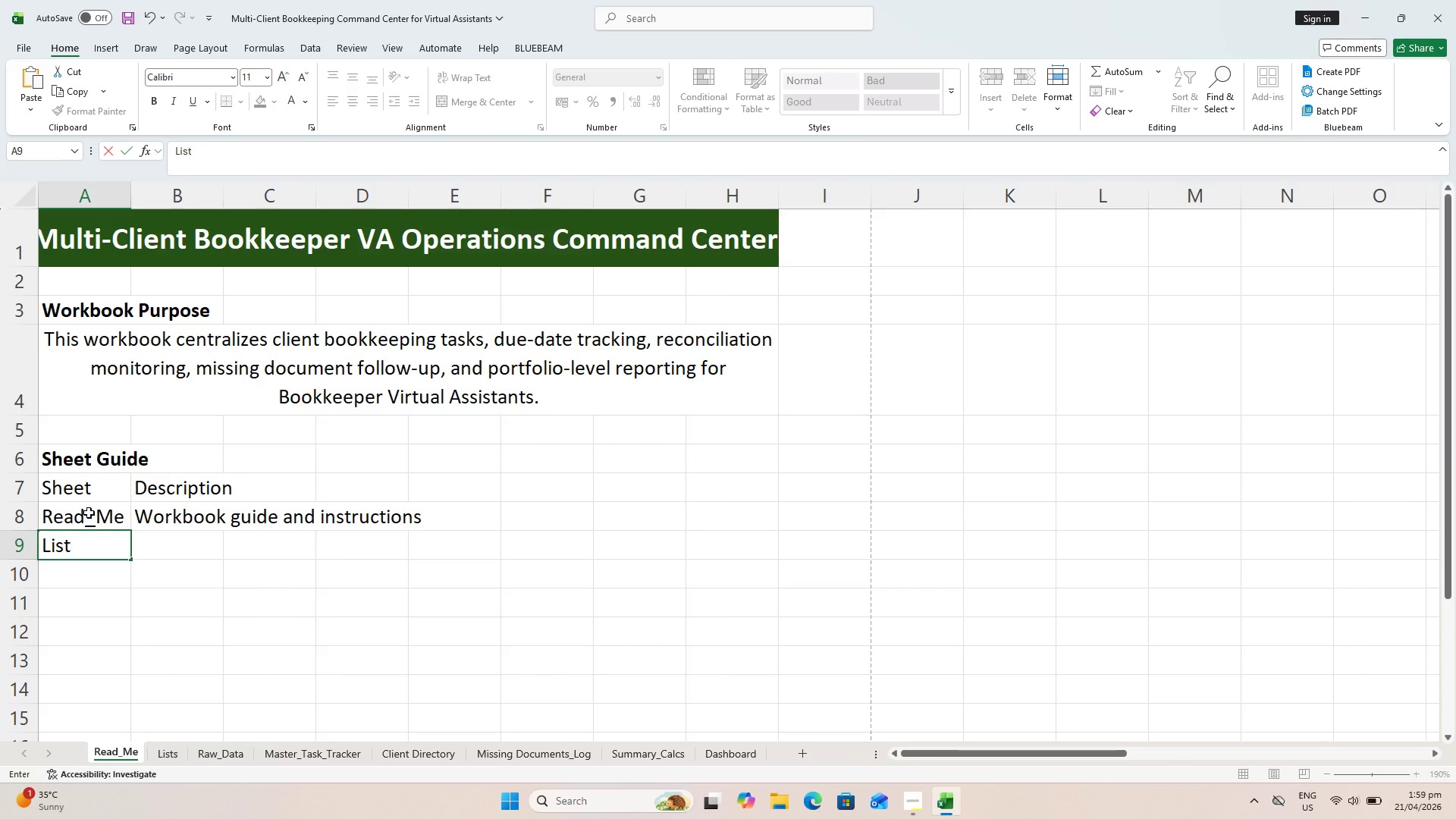 
key(ArrowRight)
 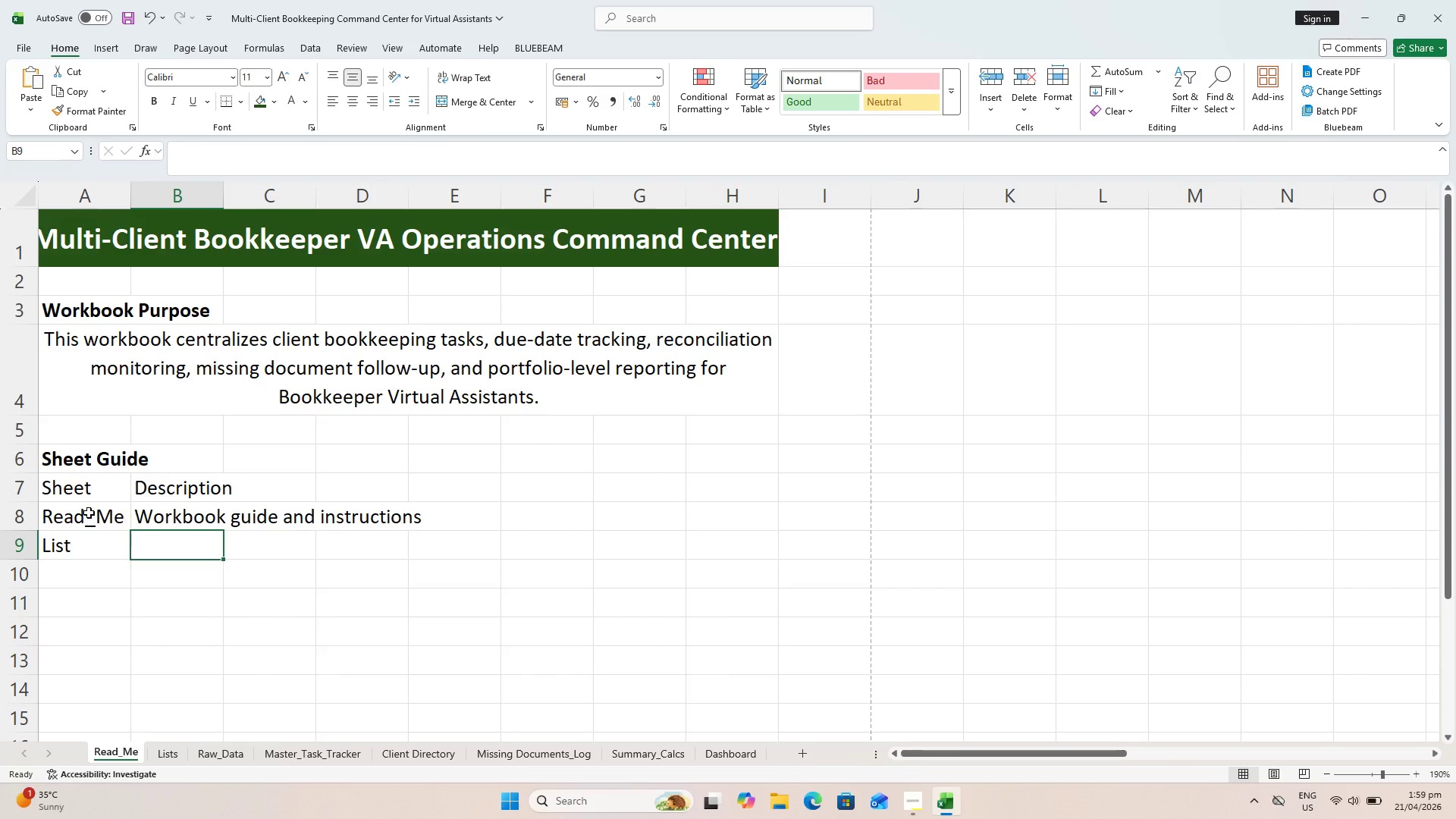 
type(Dropdown source ls)
key(Backspace)
type(ists)
 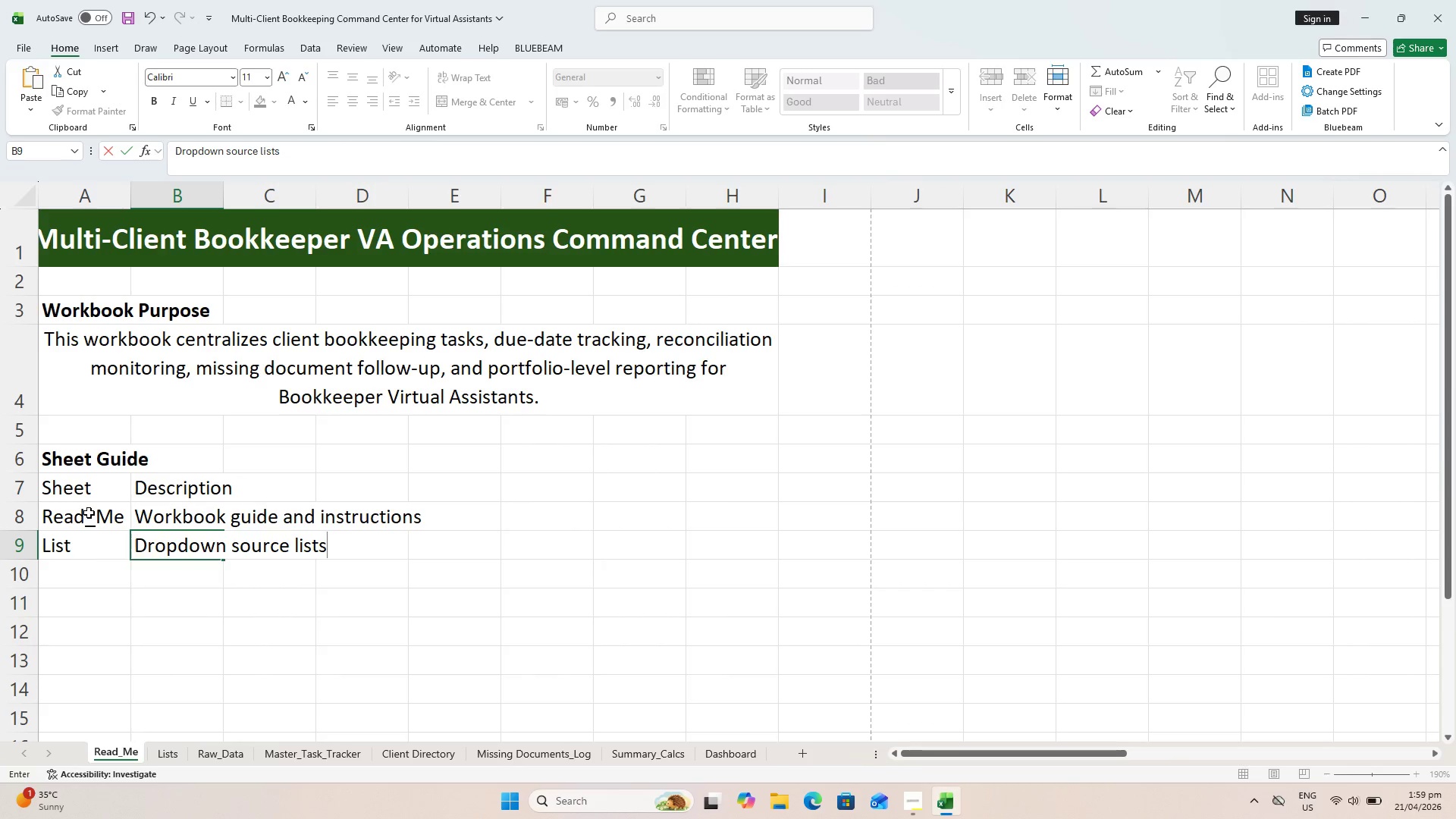 
key(ArrowUp)
 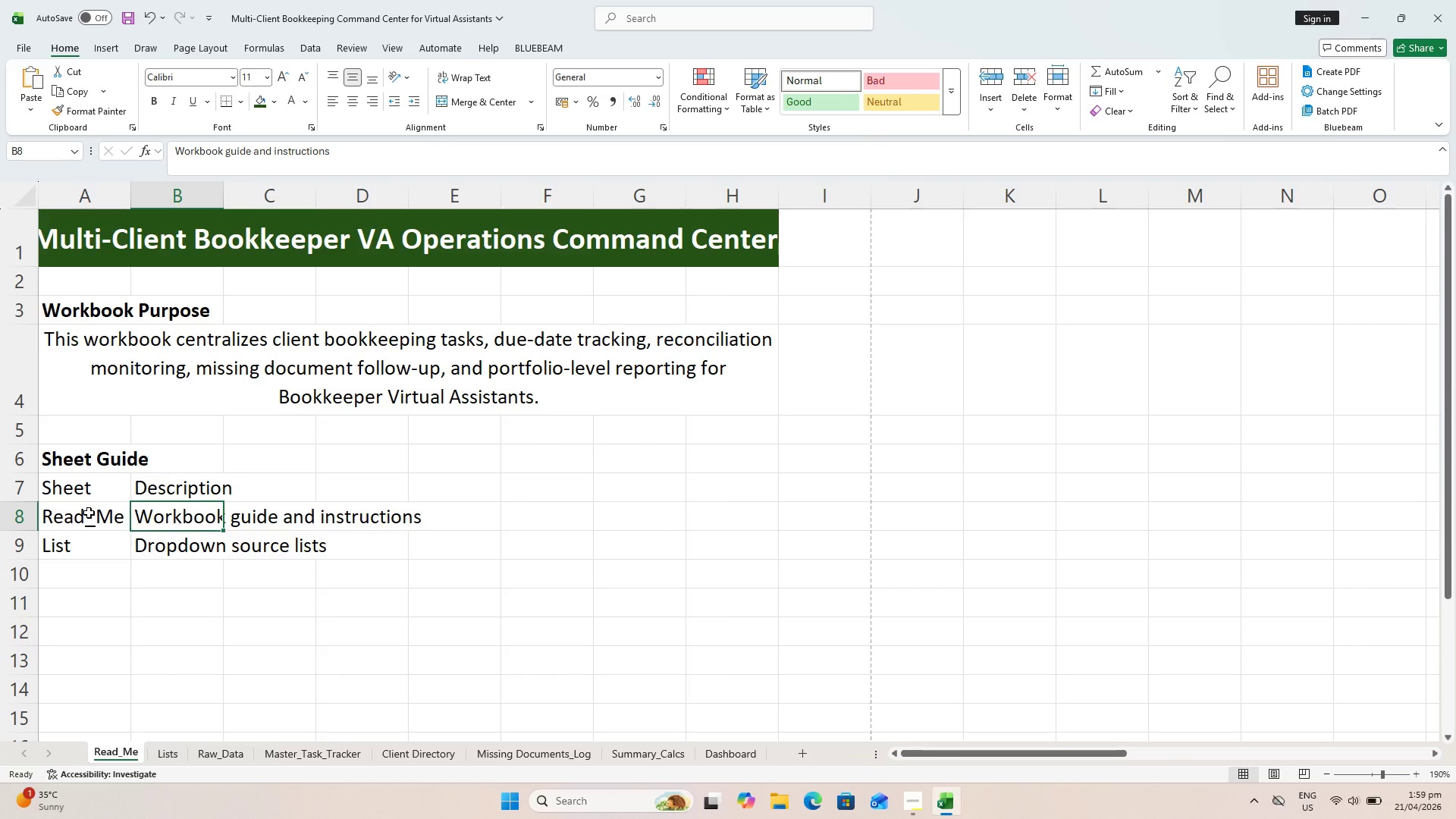 
key(ArrowDown)
 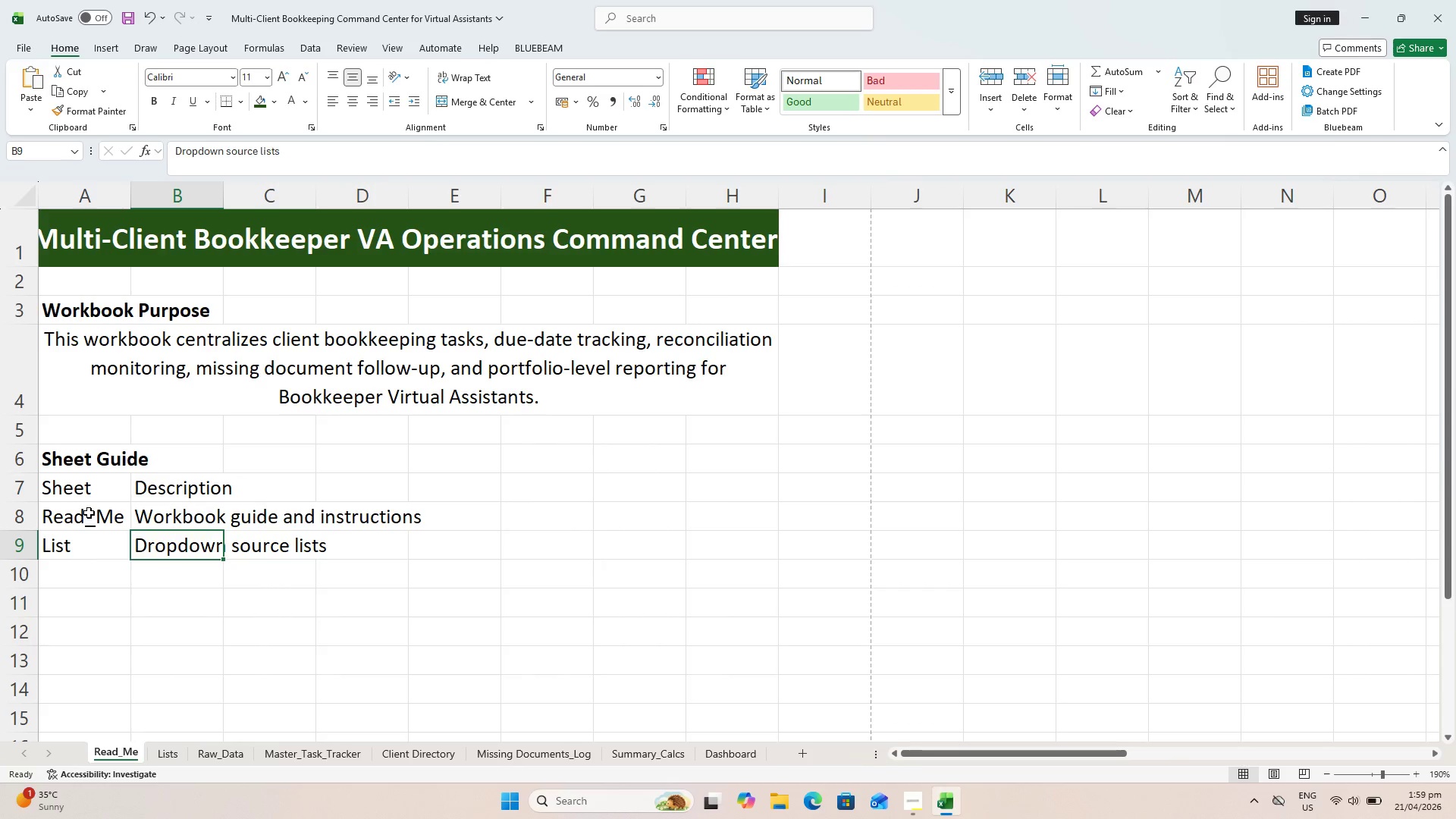 
key(ArrowDown)
 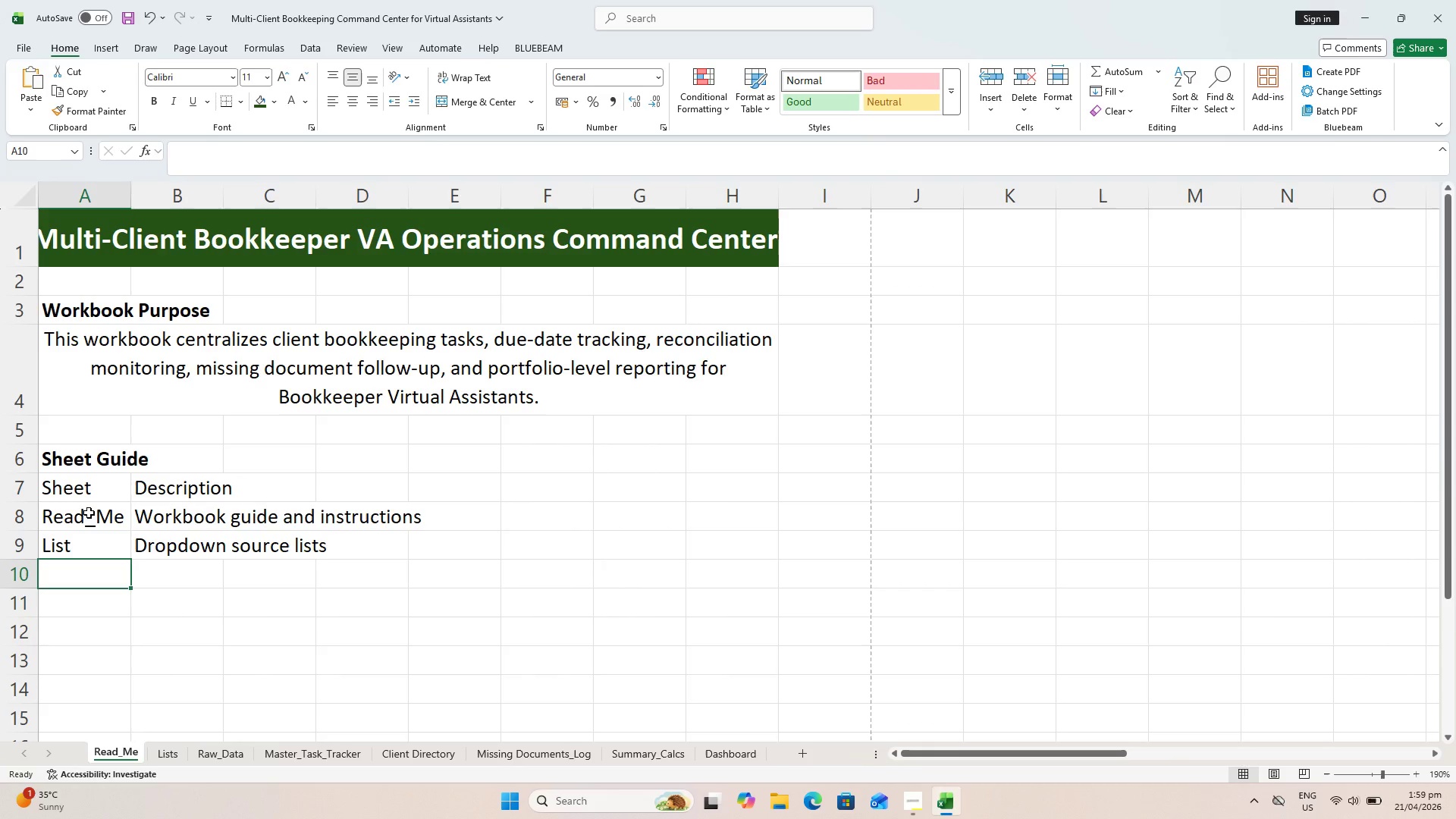 
key(ArrowLeft)
 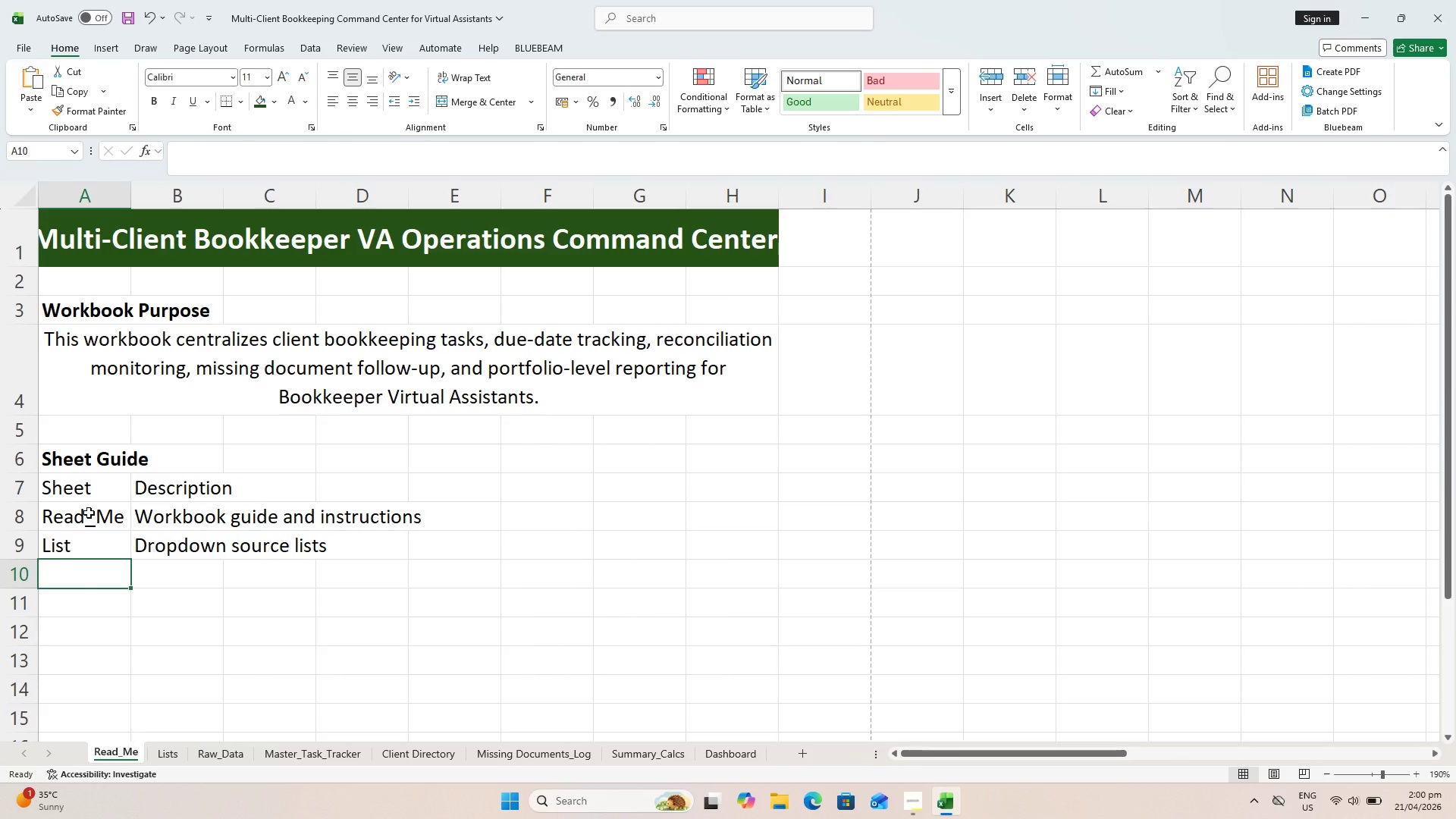 
type(Raw+)
key(Backspace)
type(_Data)
 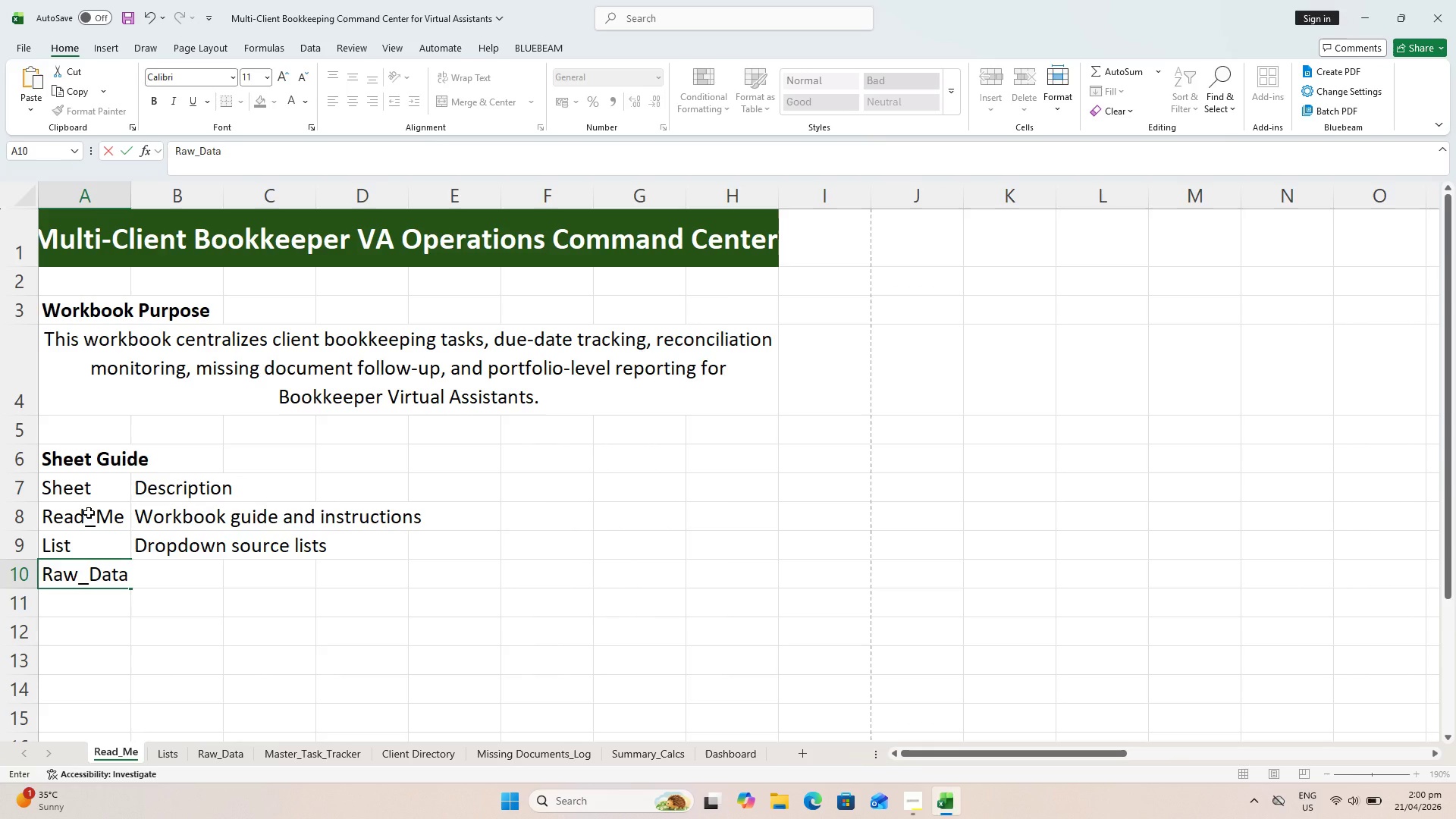 
key(ArrowRight)
 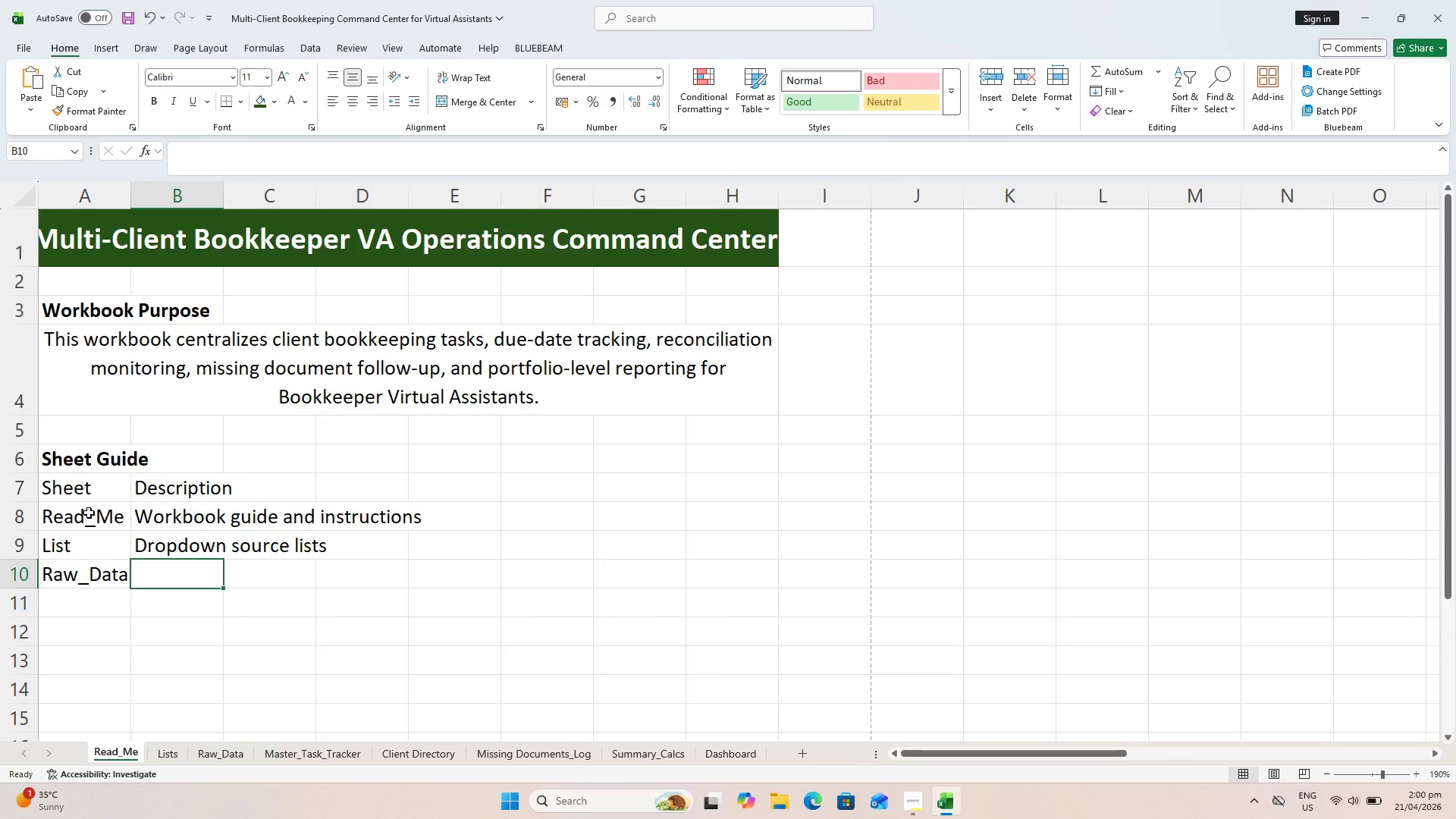 
type(Imported starter datasetr)
 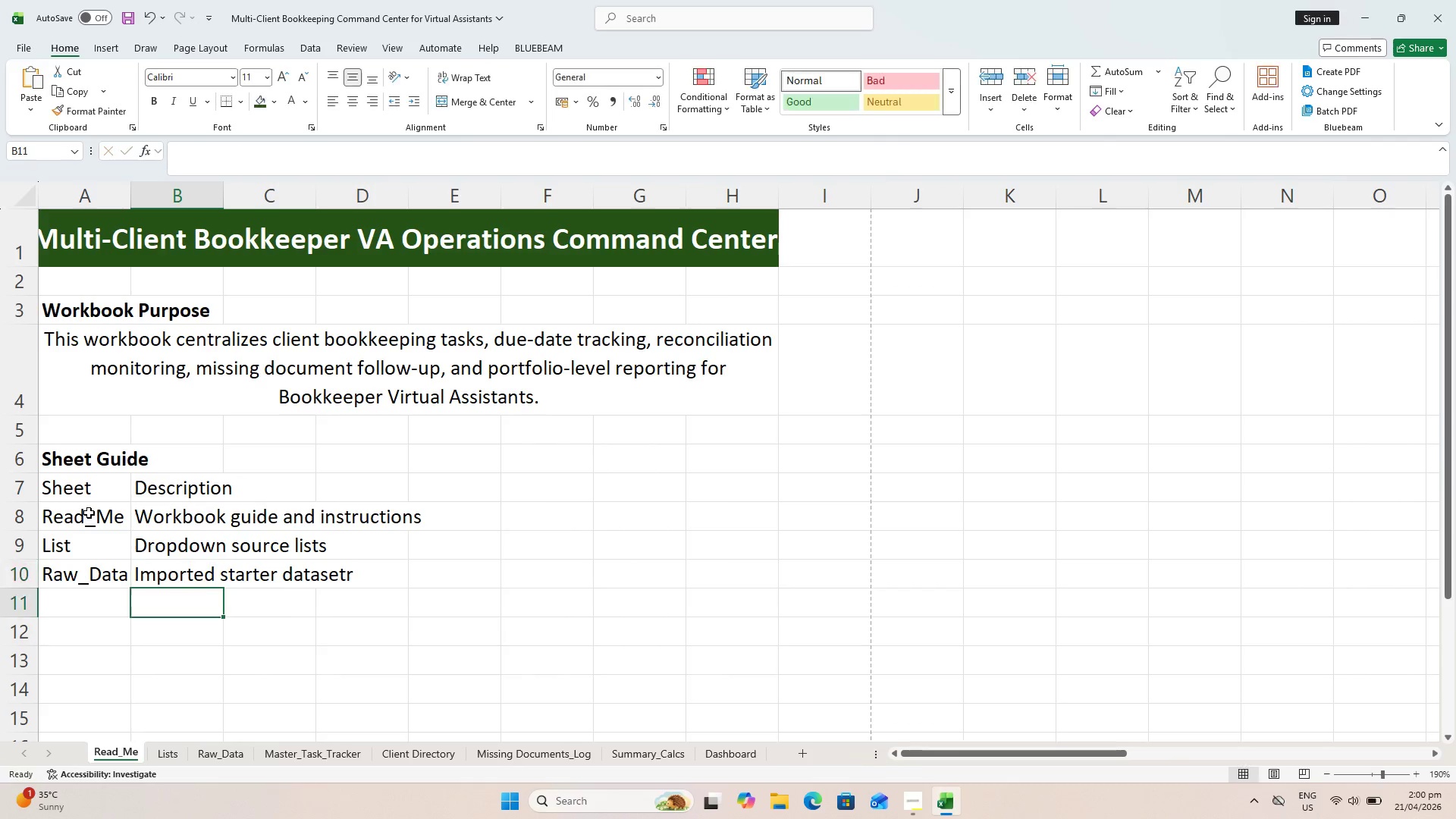 
 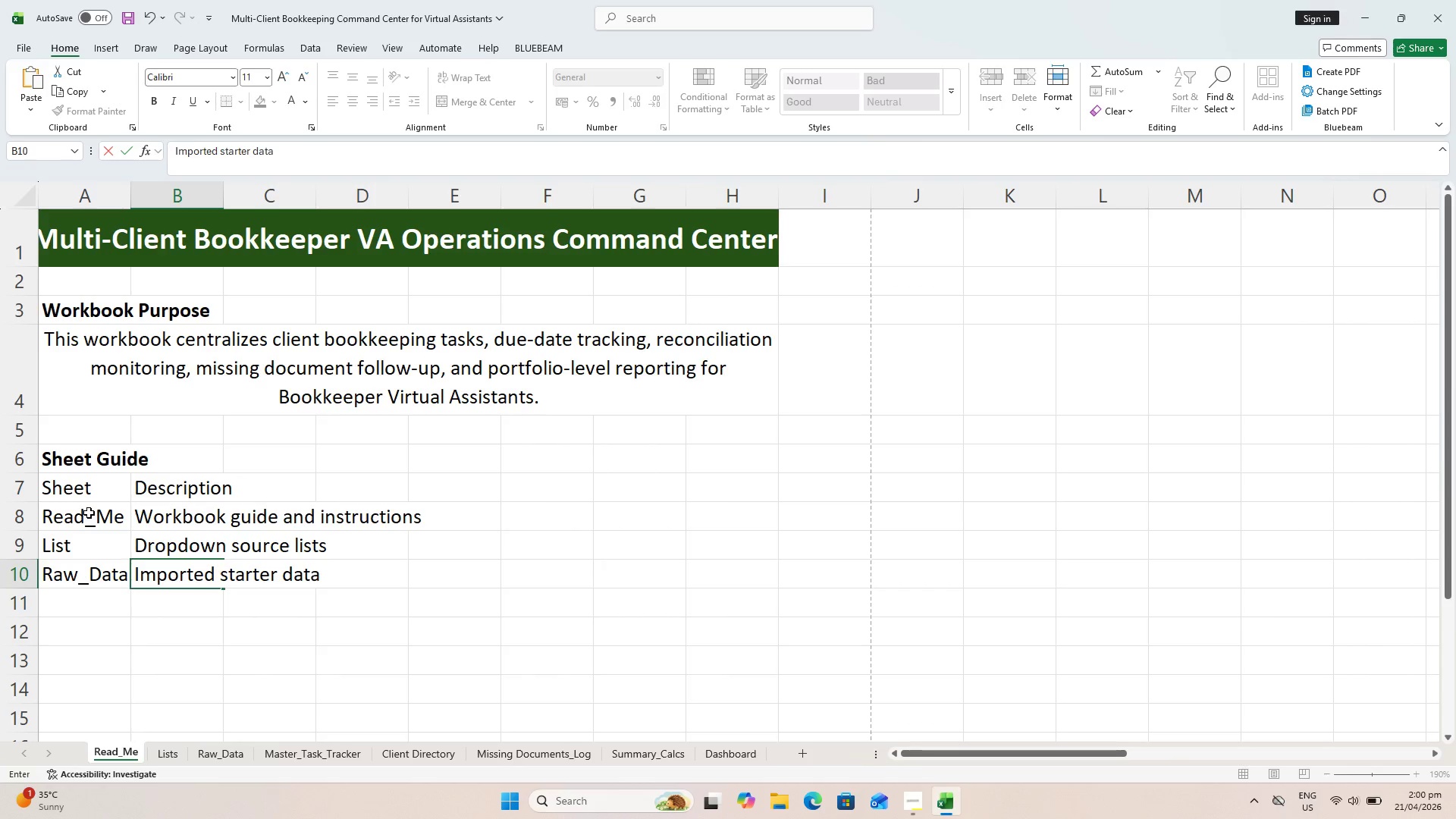 
key(Enter)
 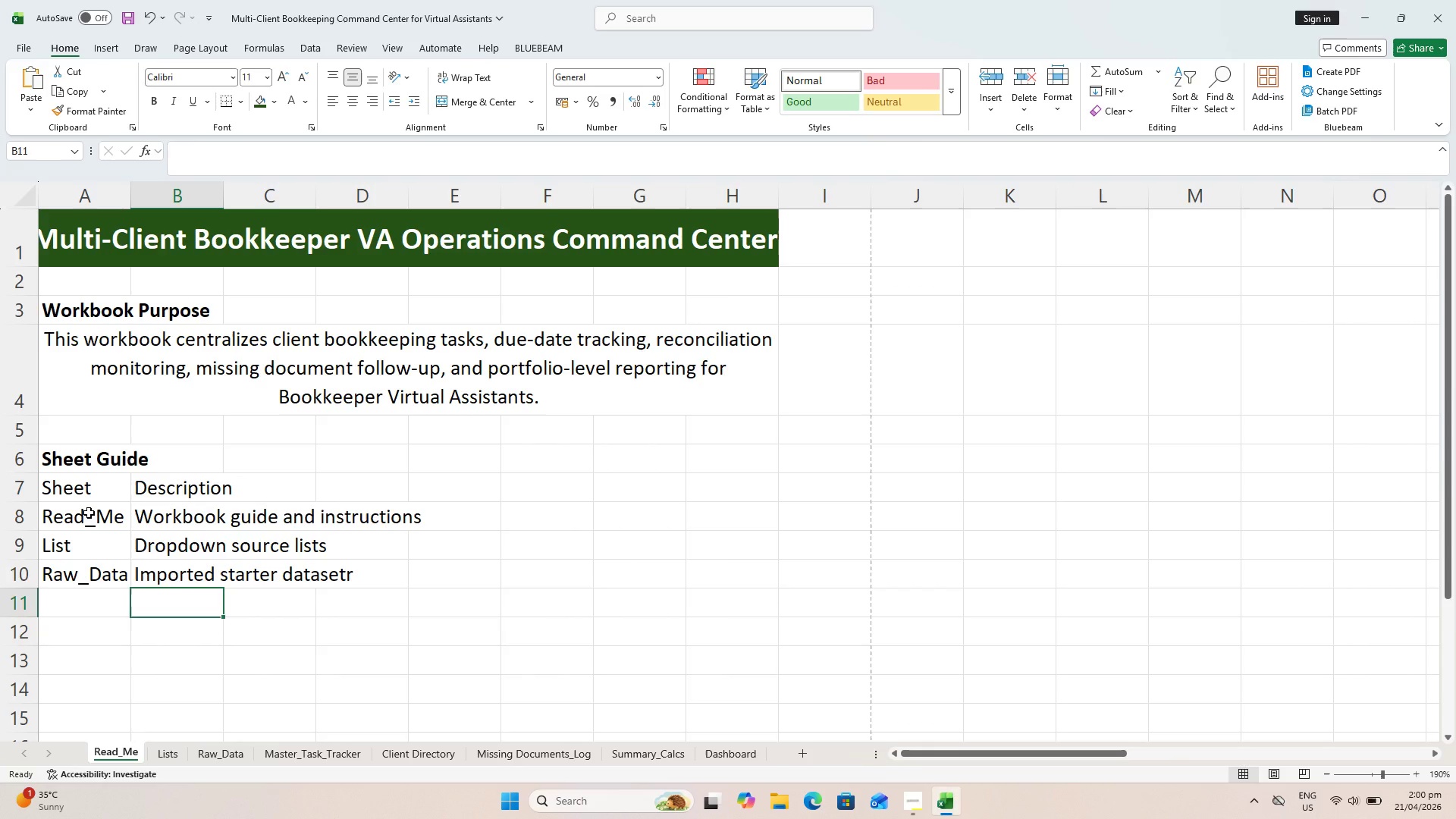 
key(ArrowUp)
 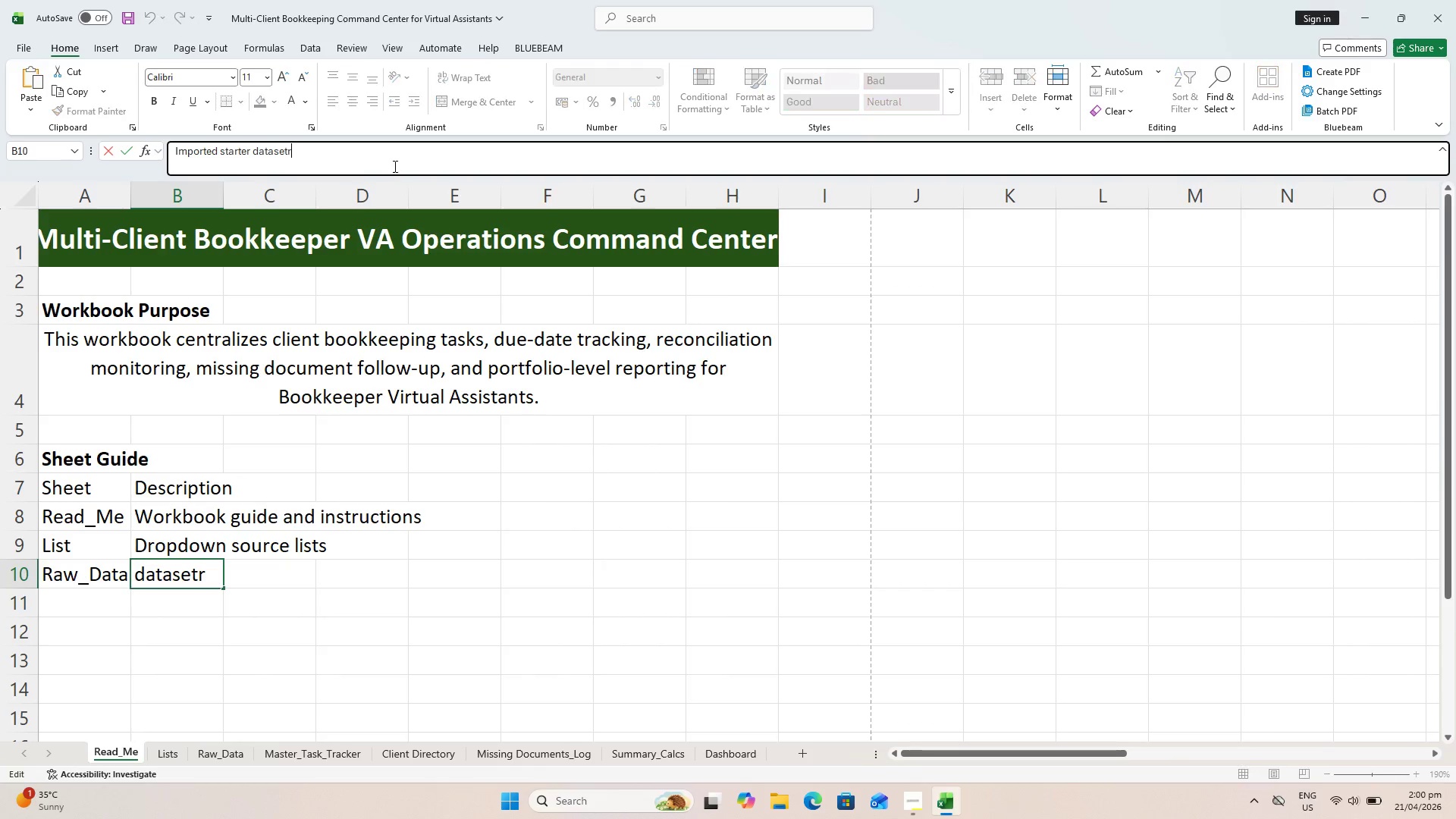 
key(Backspace)
 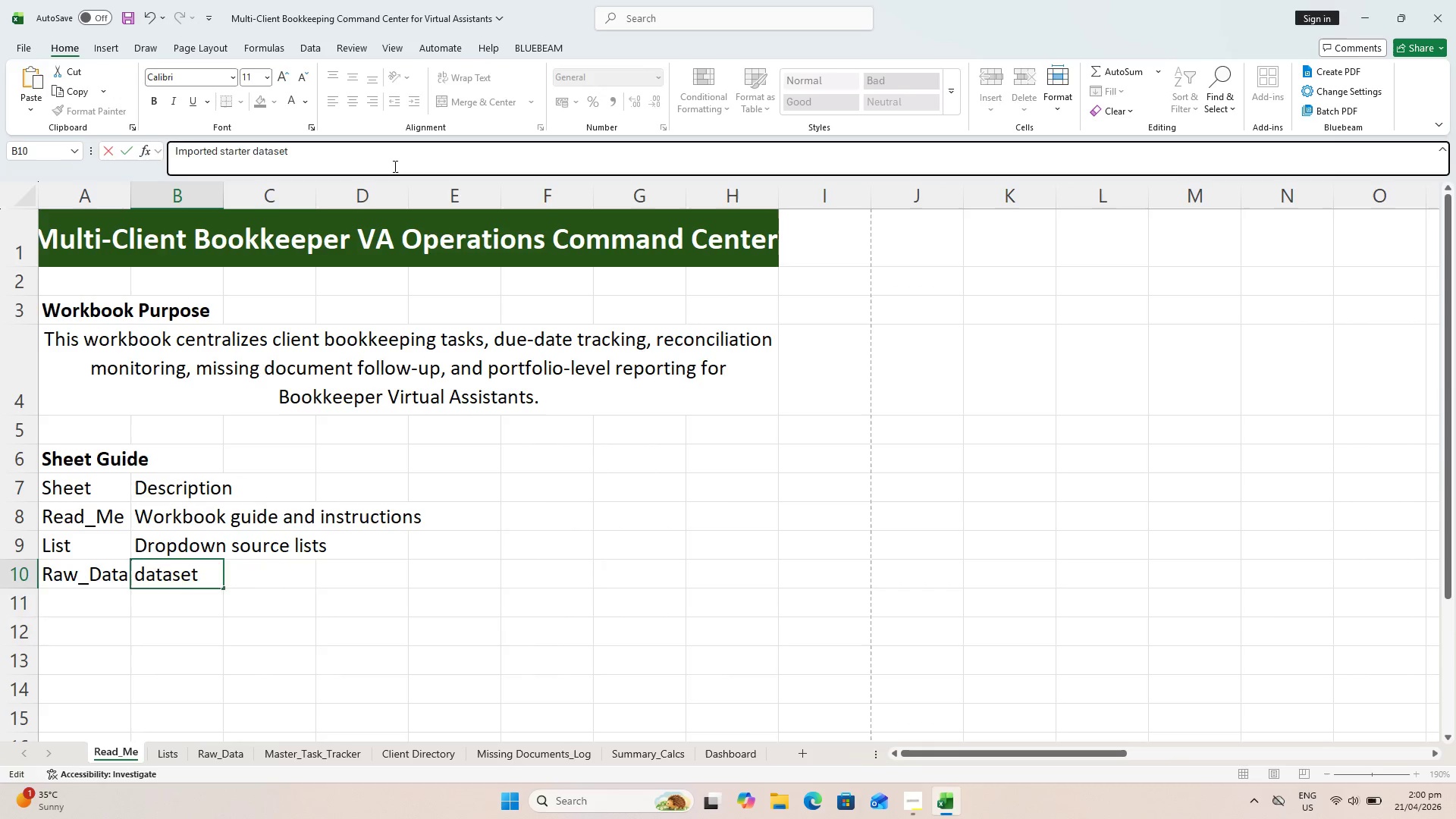 
key(Enter)
 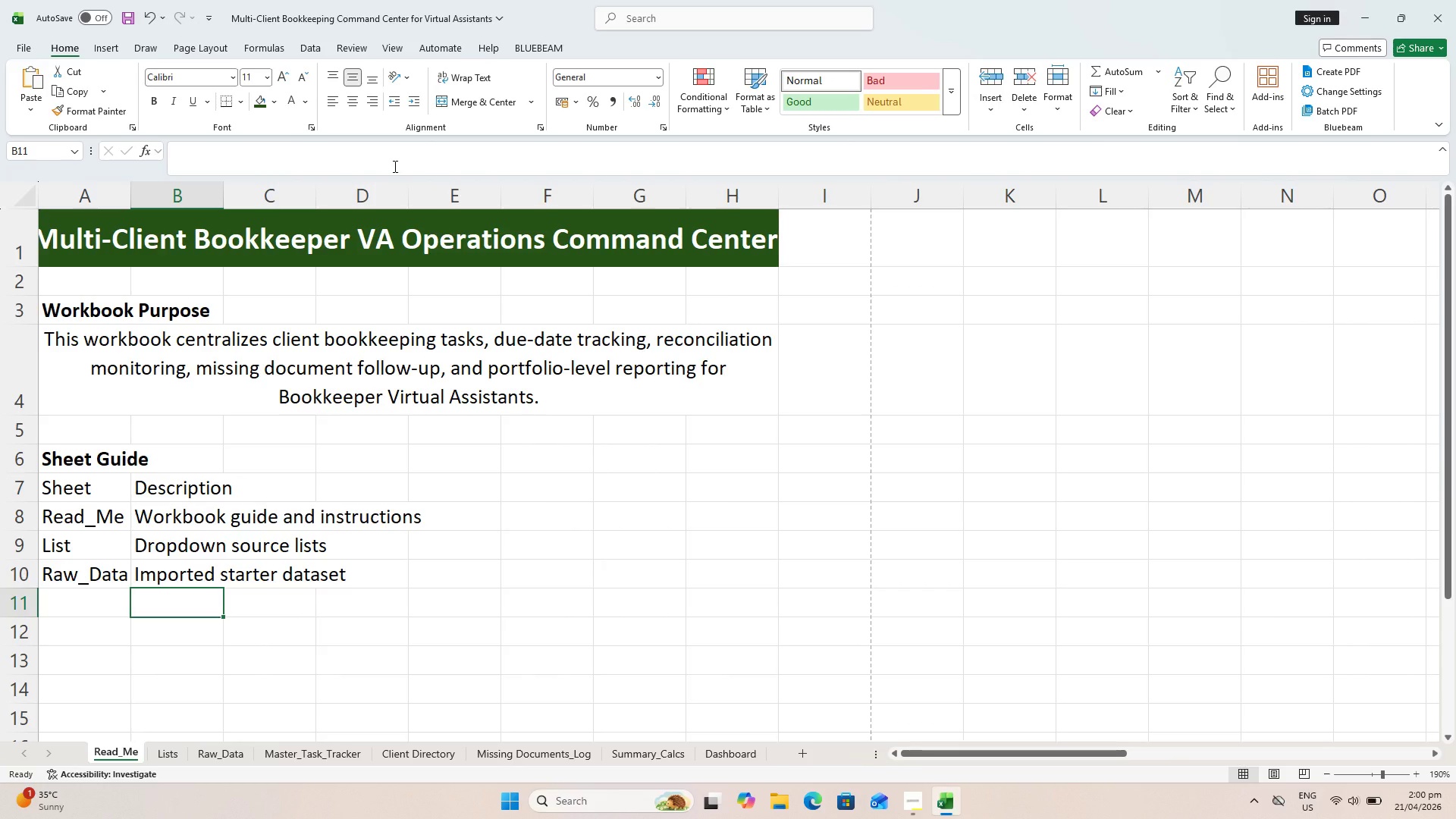 
key(ArrowLeft)
 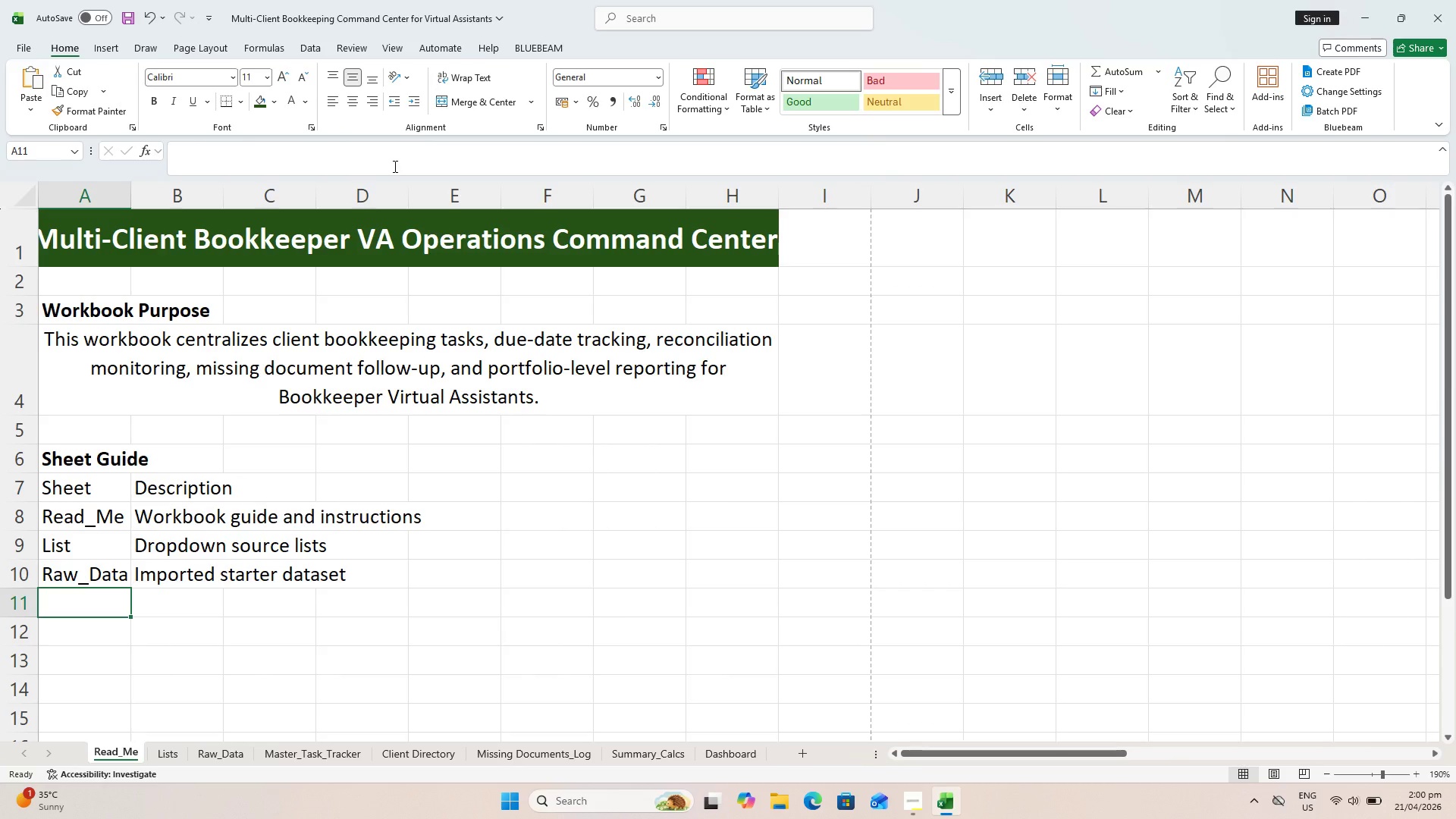 
key(Control+ControlLeft)
 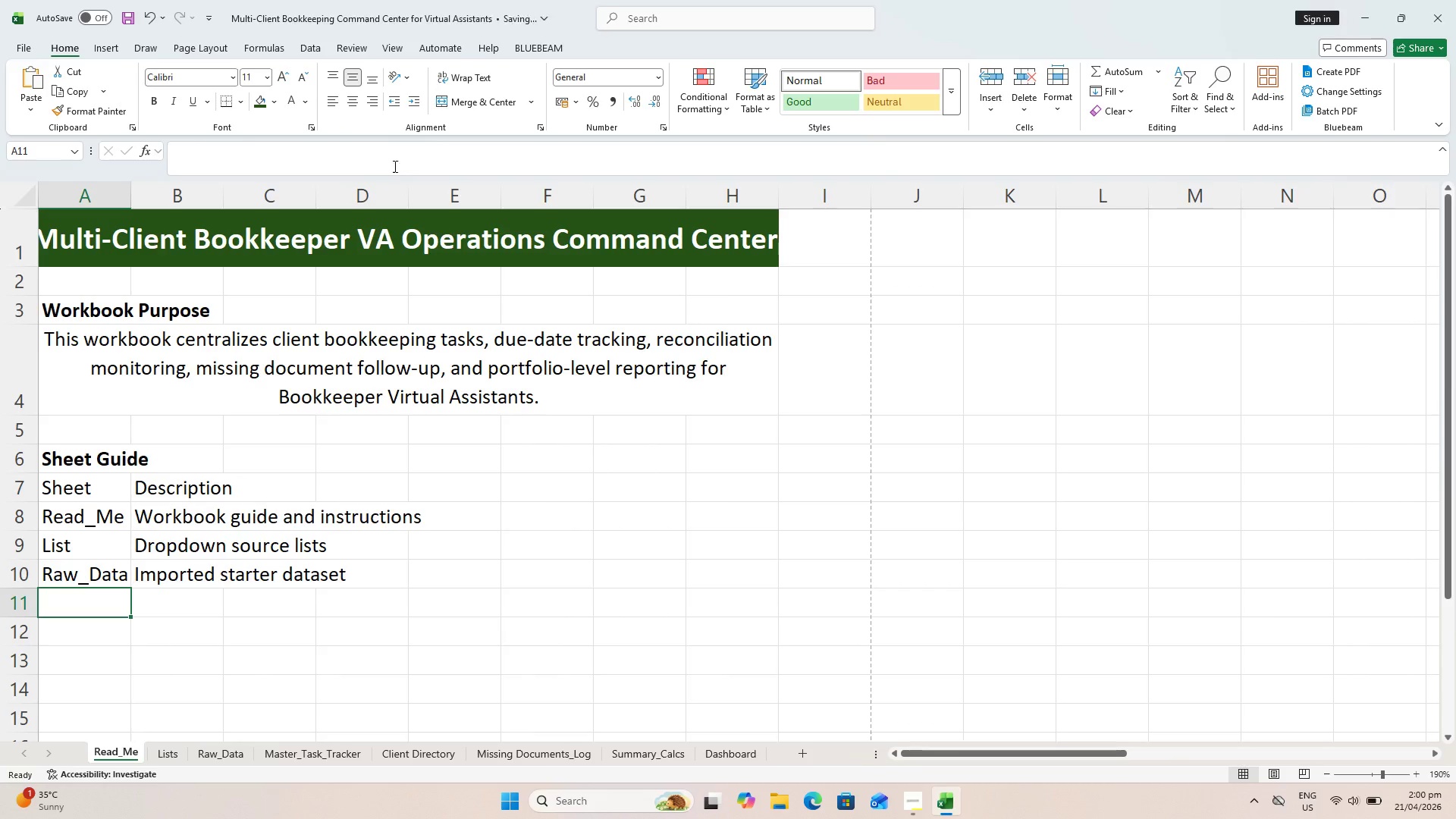 
key(Control+S)
 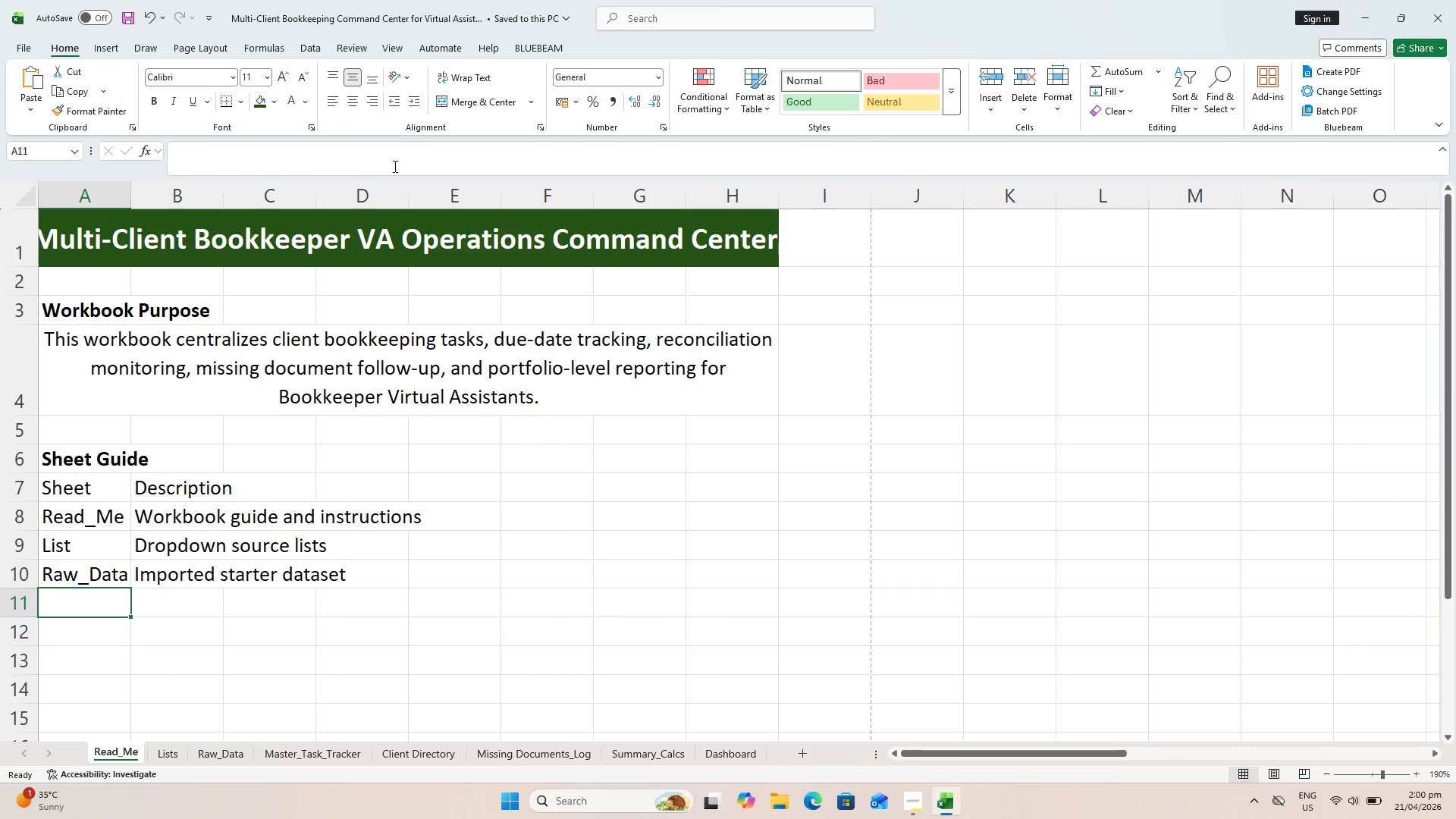 
type(Mater)
key(Backspace)
key(Backspace)
key(Backspace)
type(ster_)
 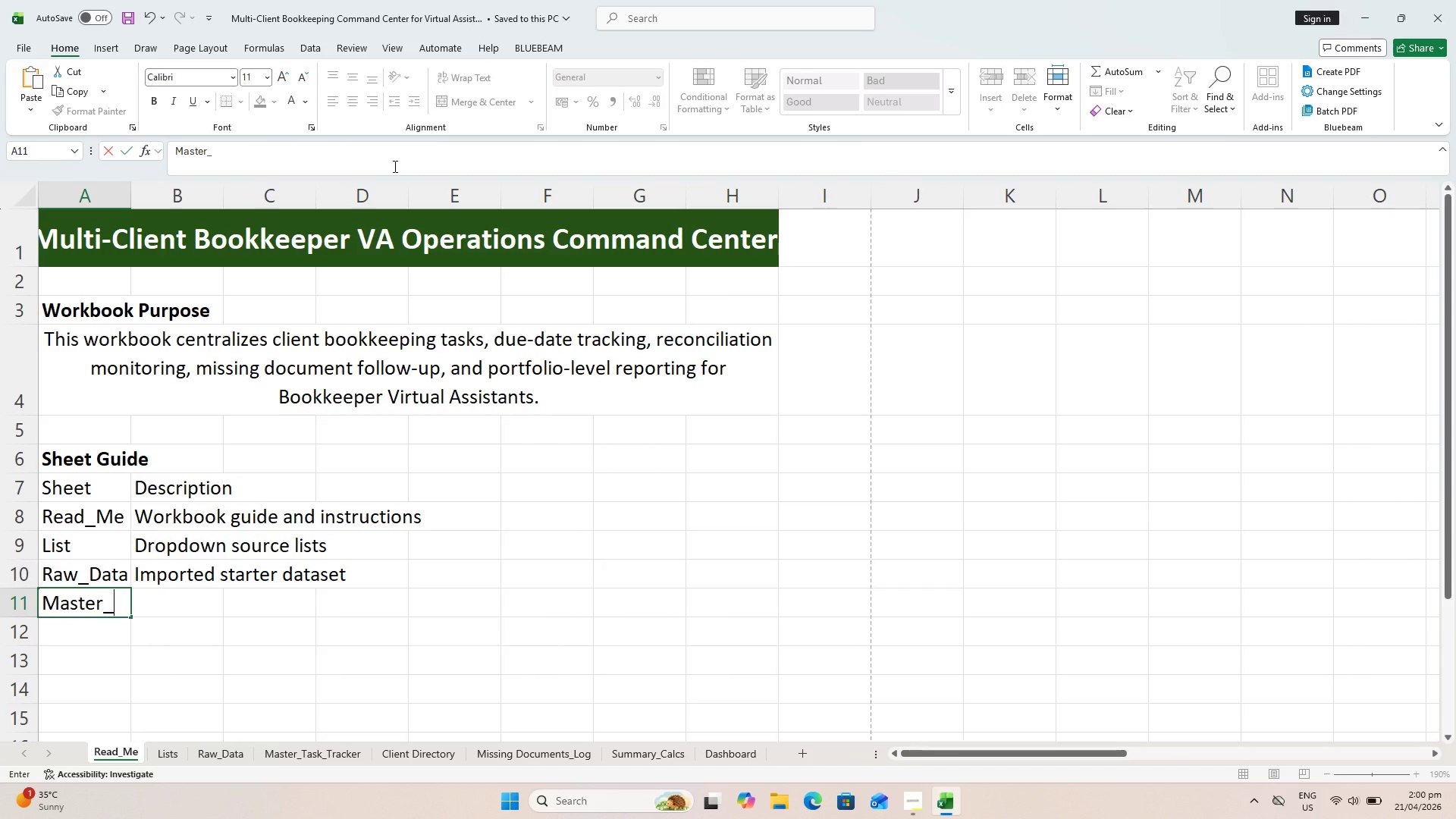 
 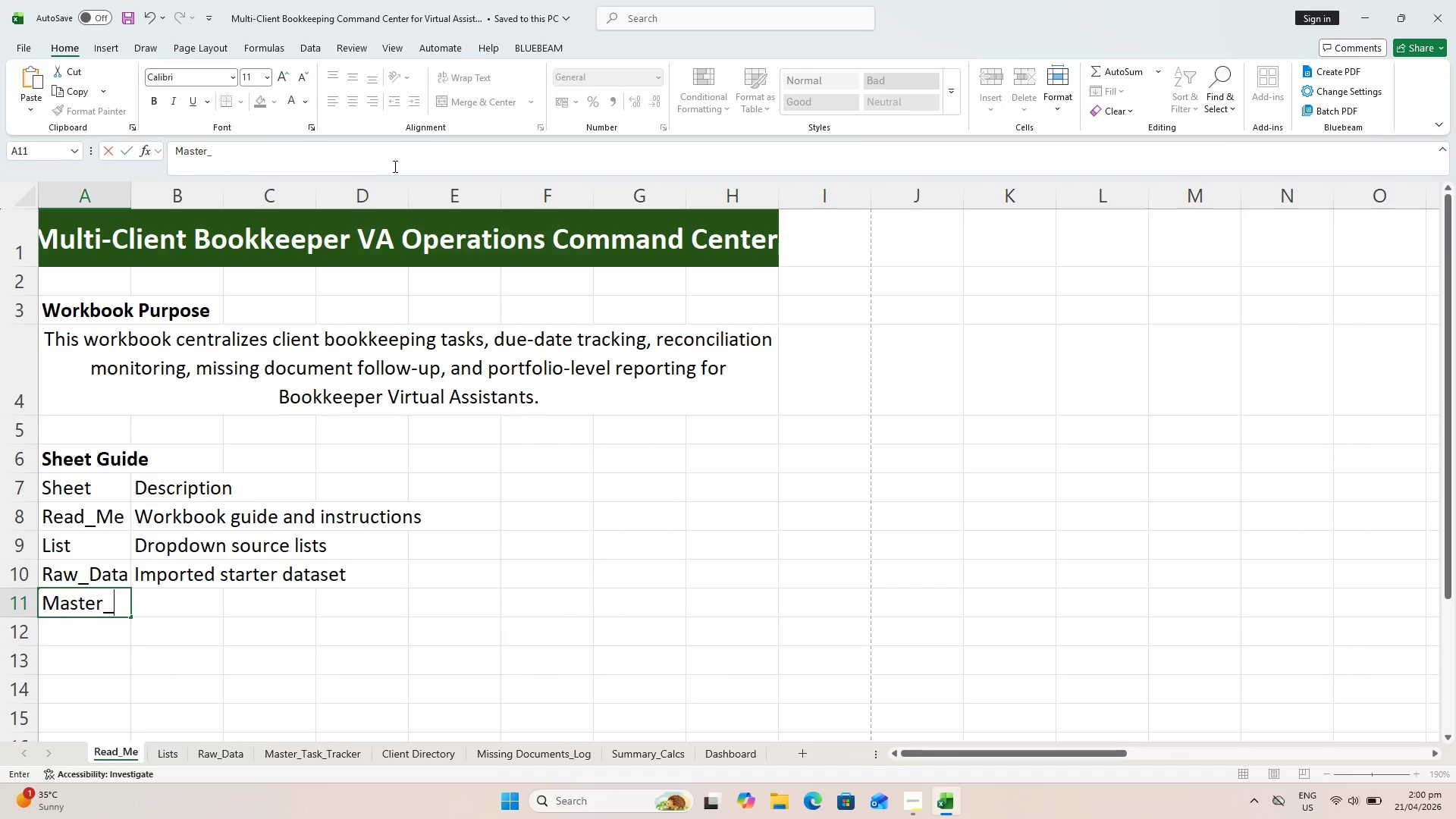 
hold_key(key=ShiftLeft, duration=1.64)
 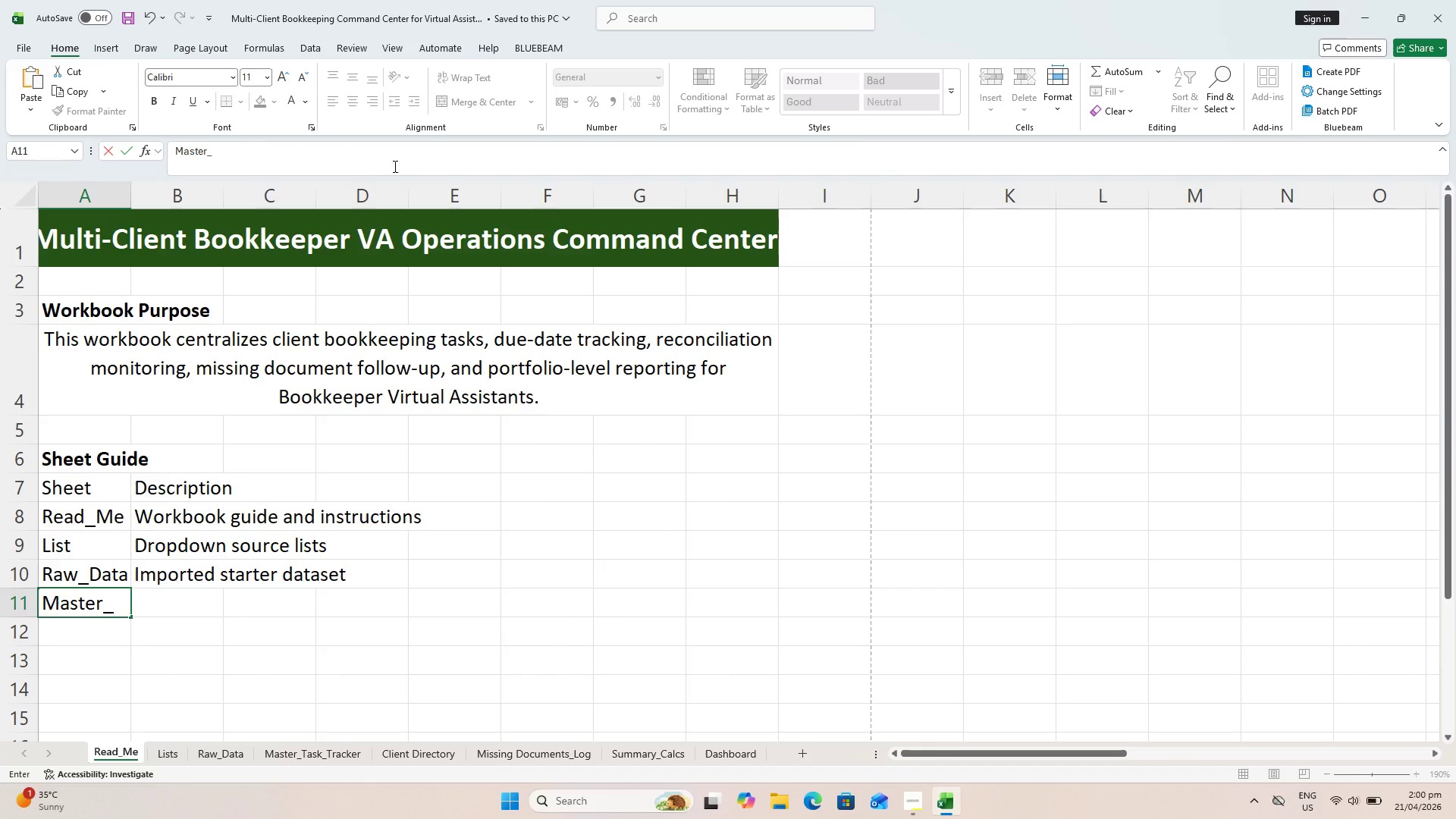 
type(Task_Tracker)
 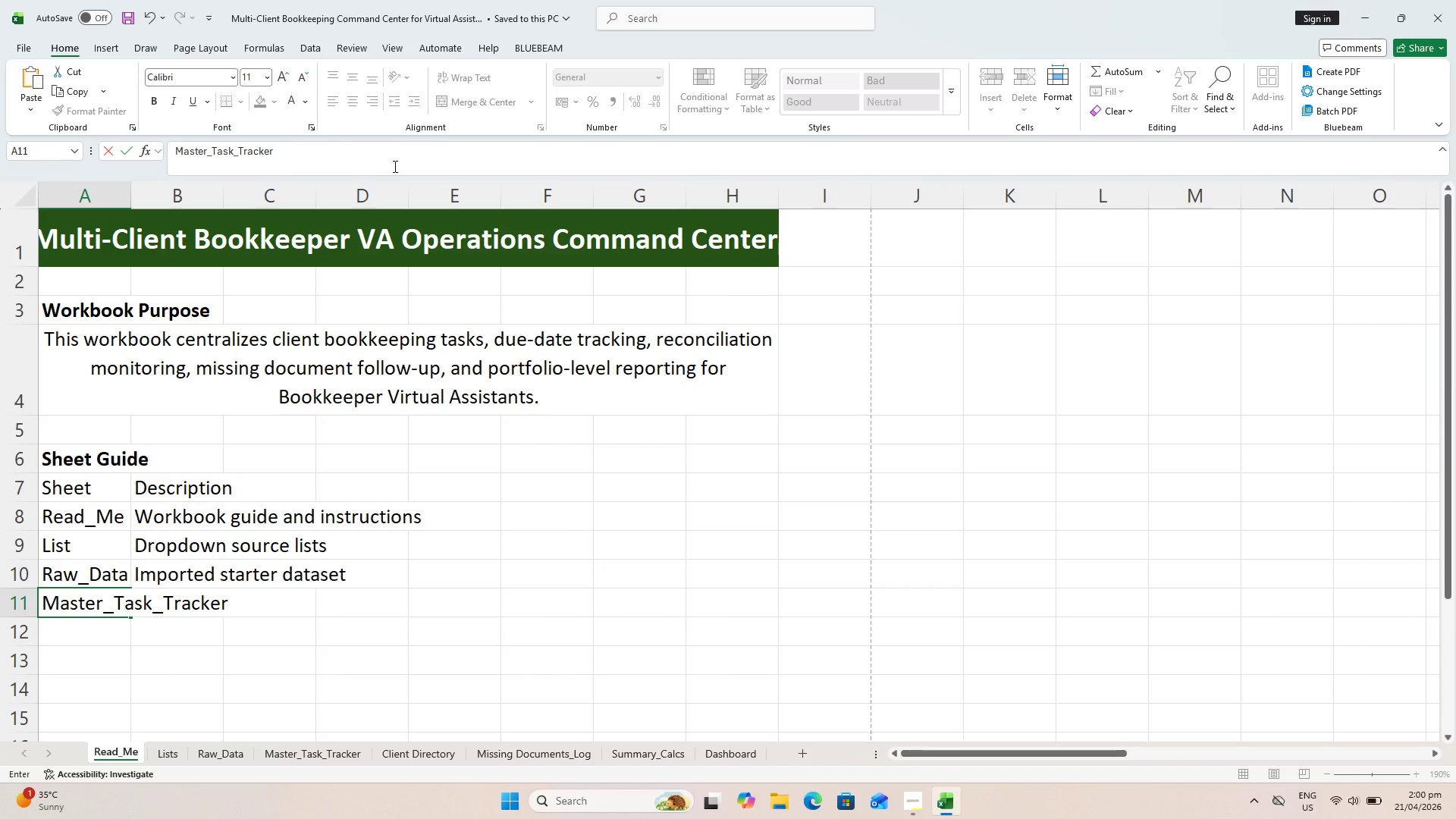 
key(Enter)
 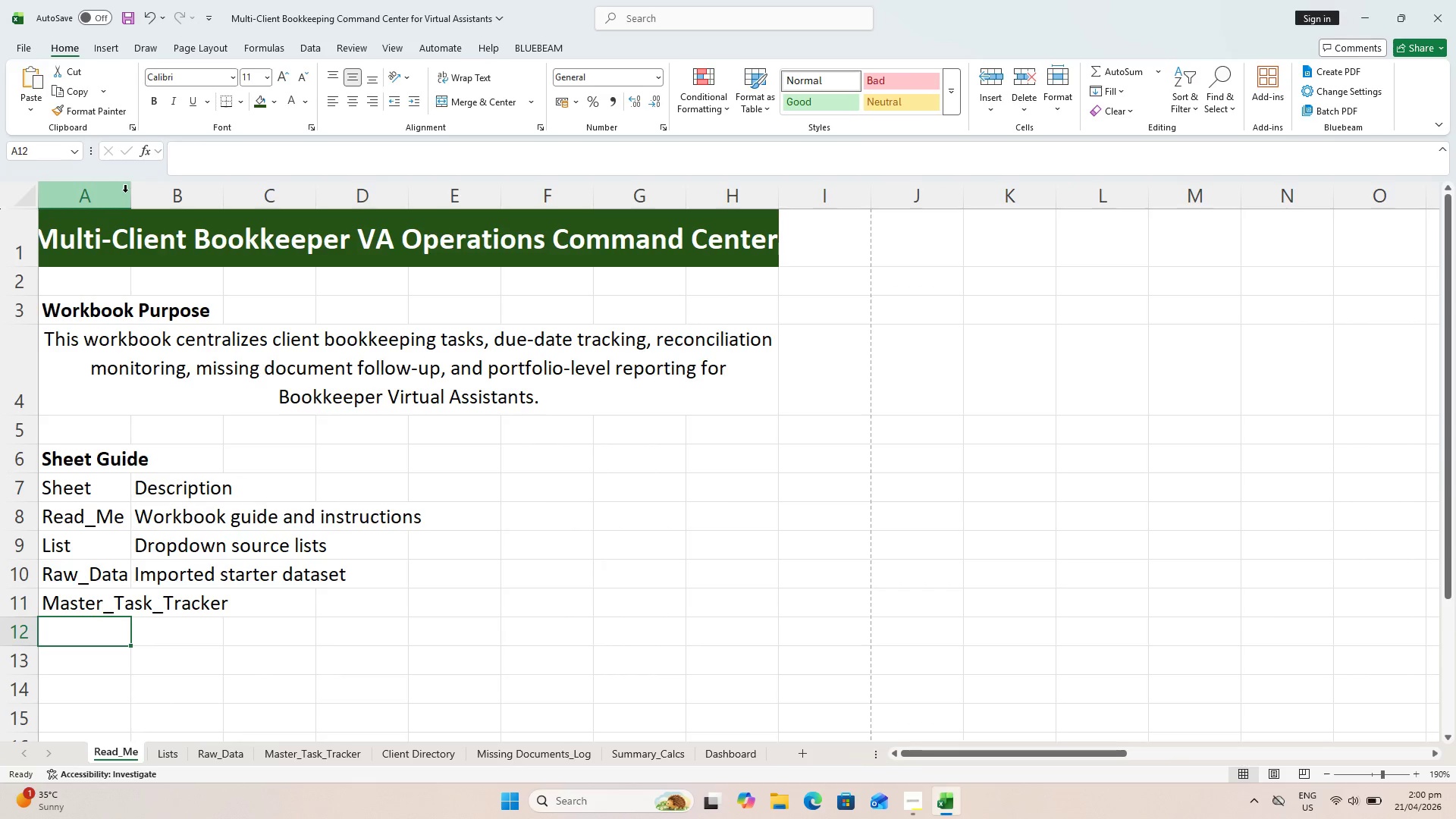 
double_click([136, 193])
 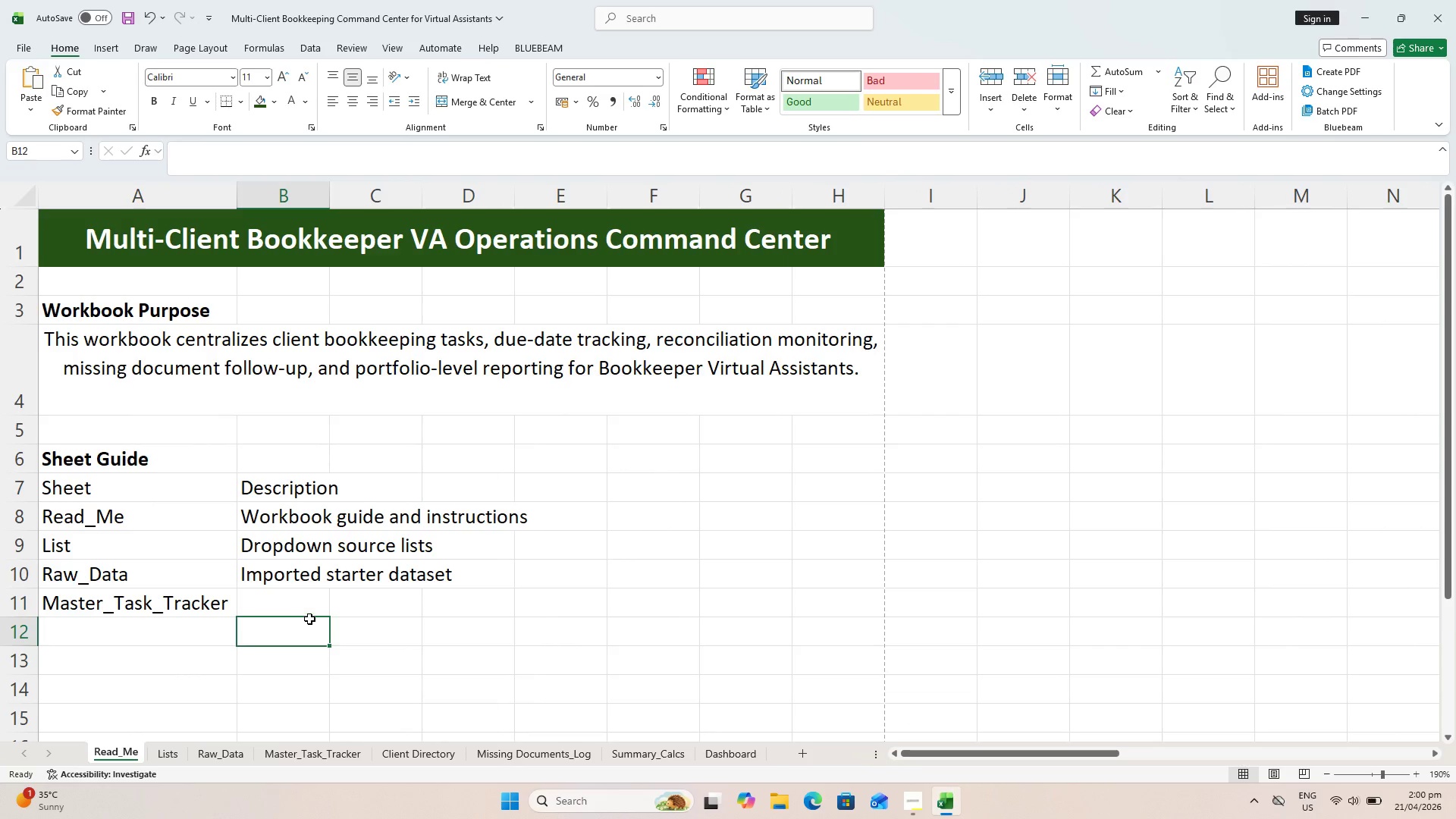 
left_click([309, 619])
 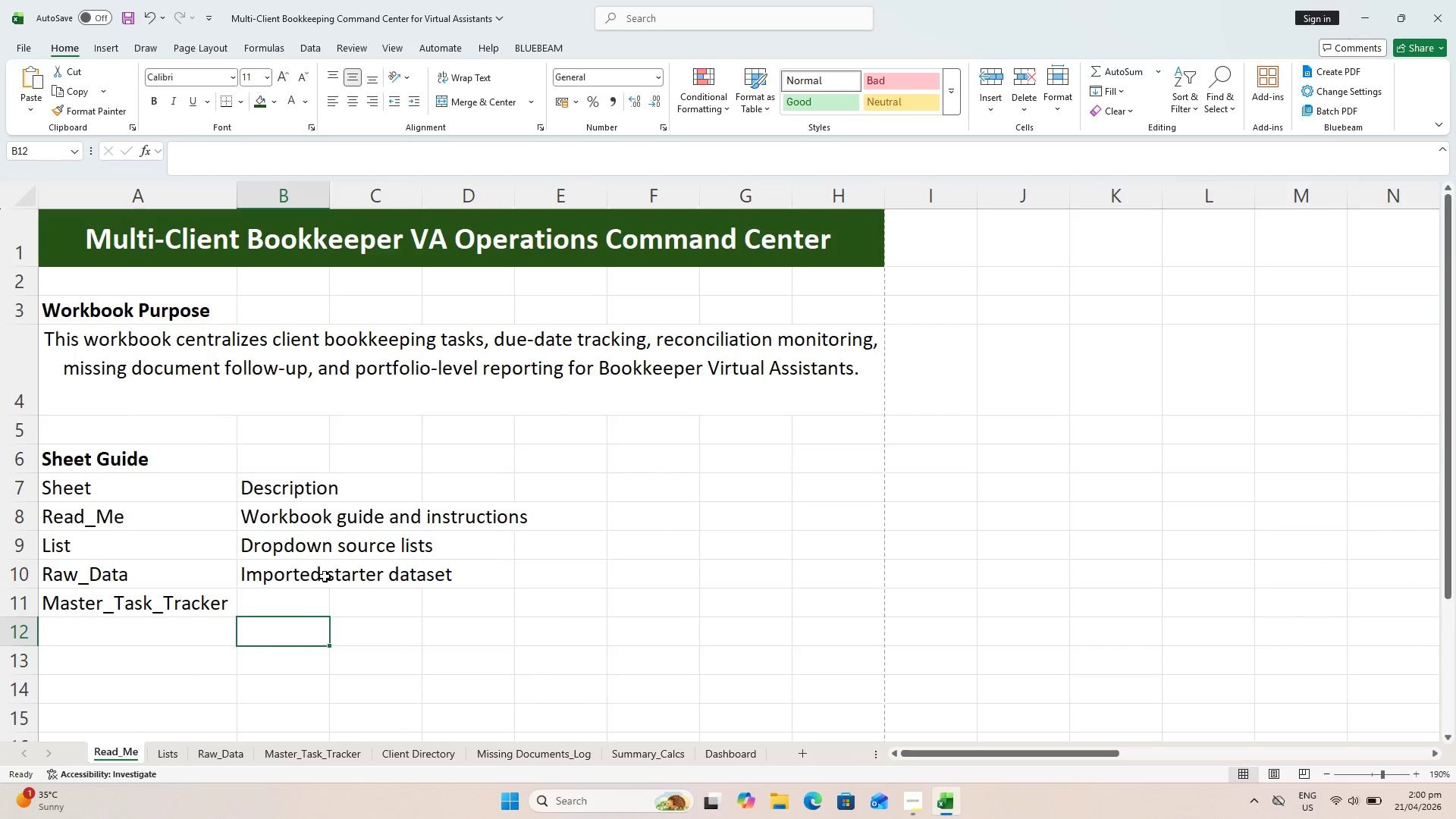 
key(Control+S)
 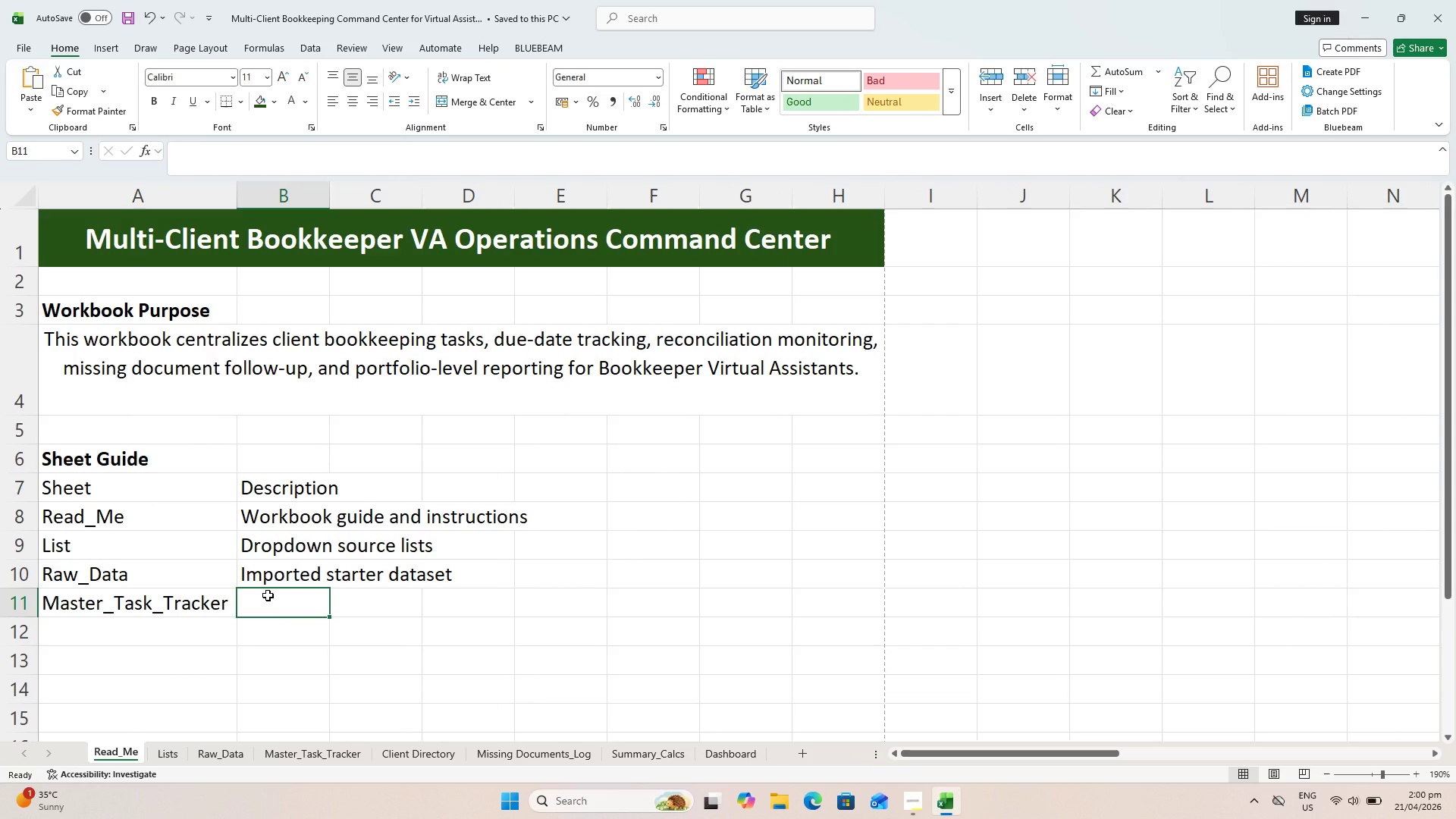 
type(Main task table with formulas)
 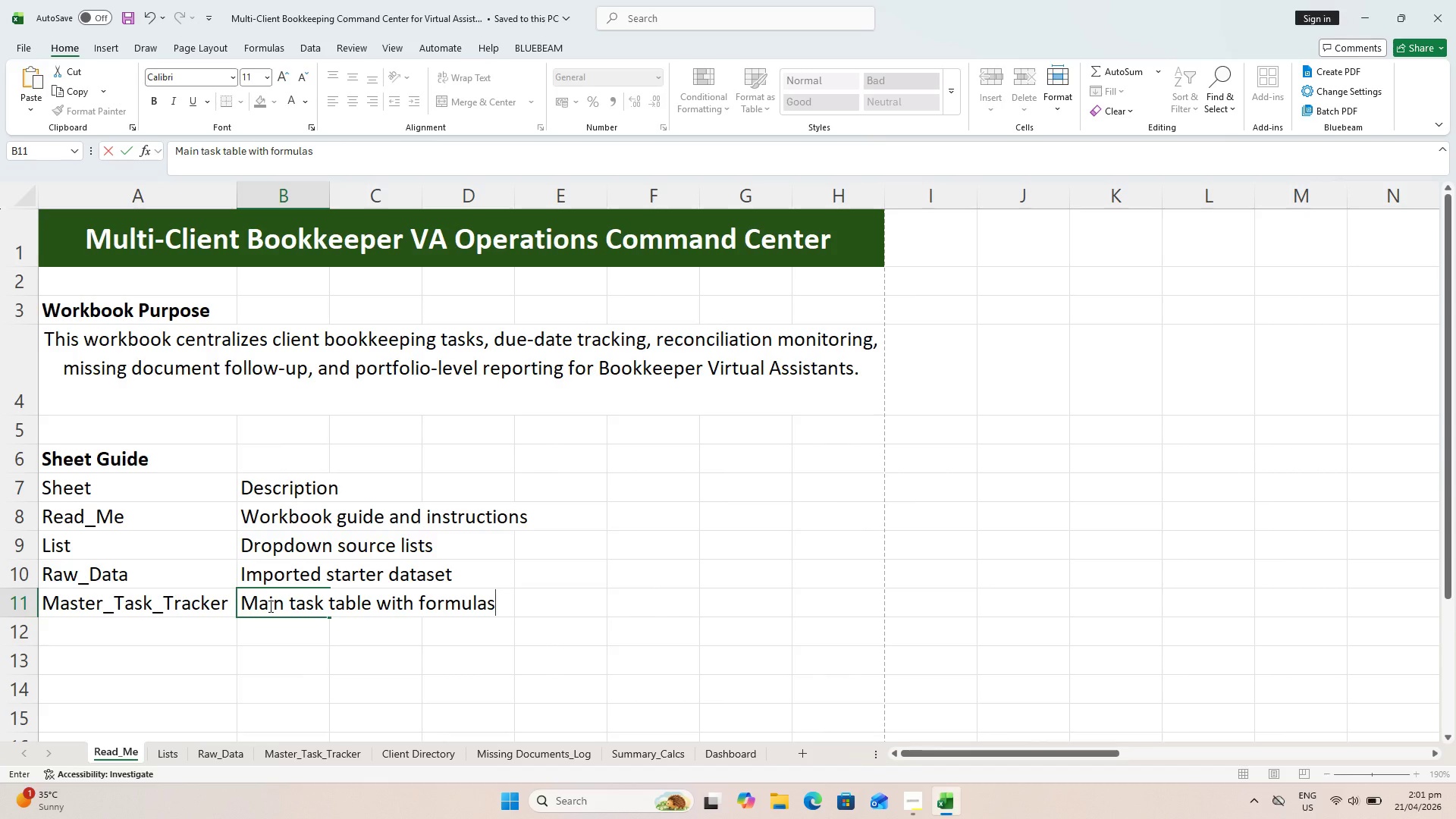 
key(Enter)
 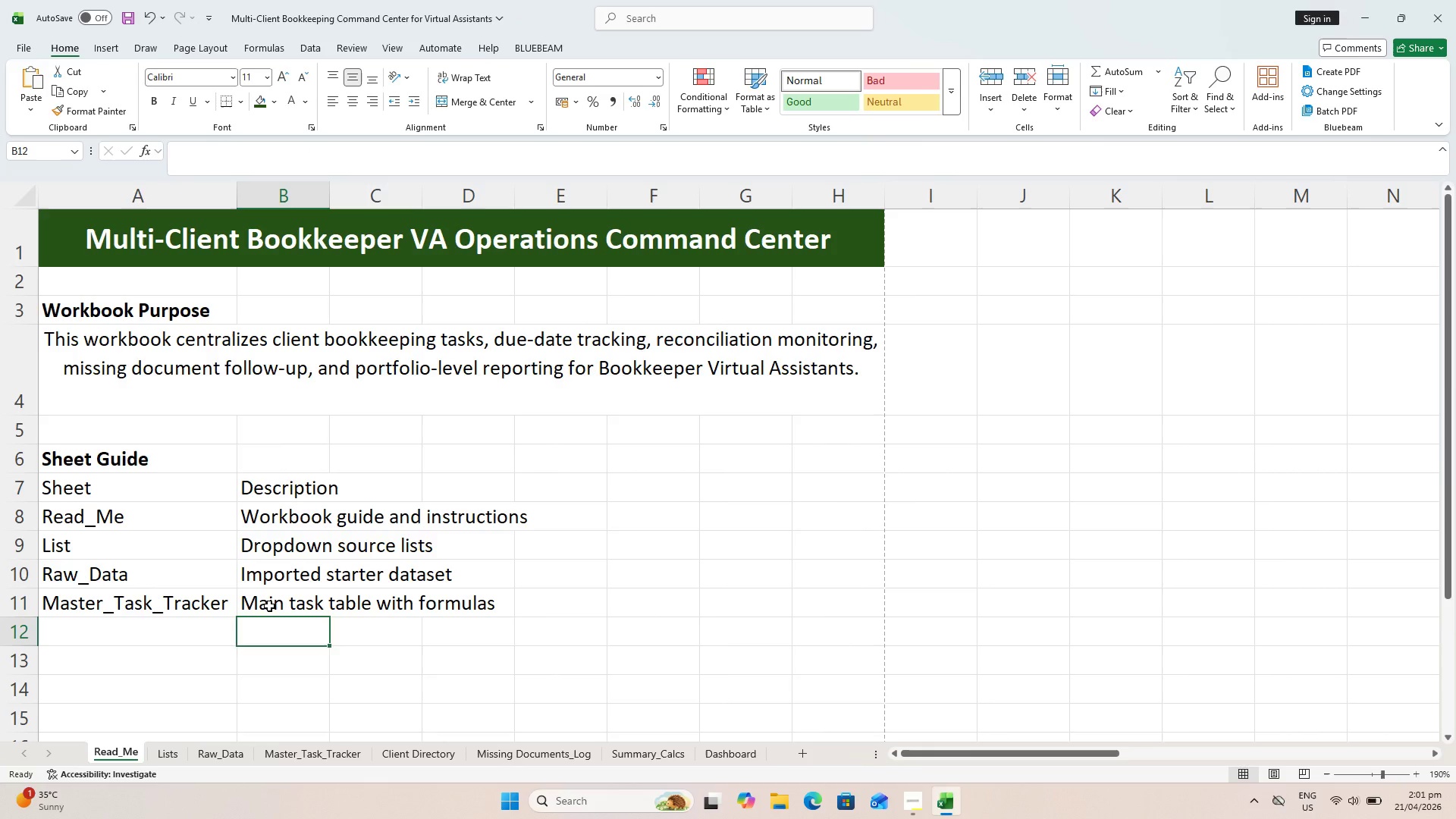 
key(ArrowLeft)
 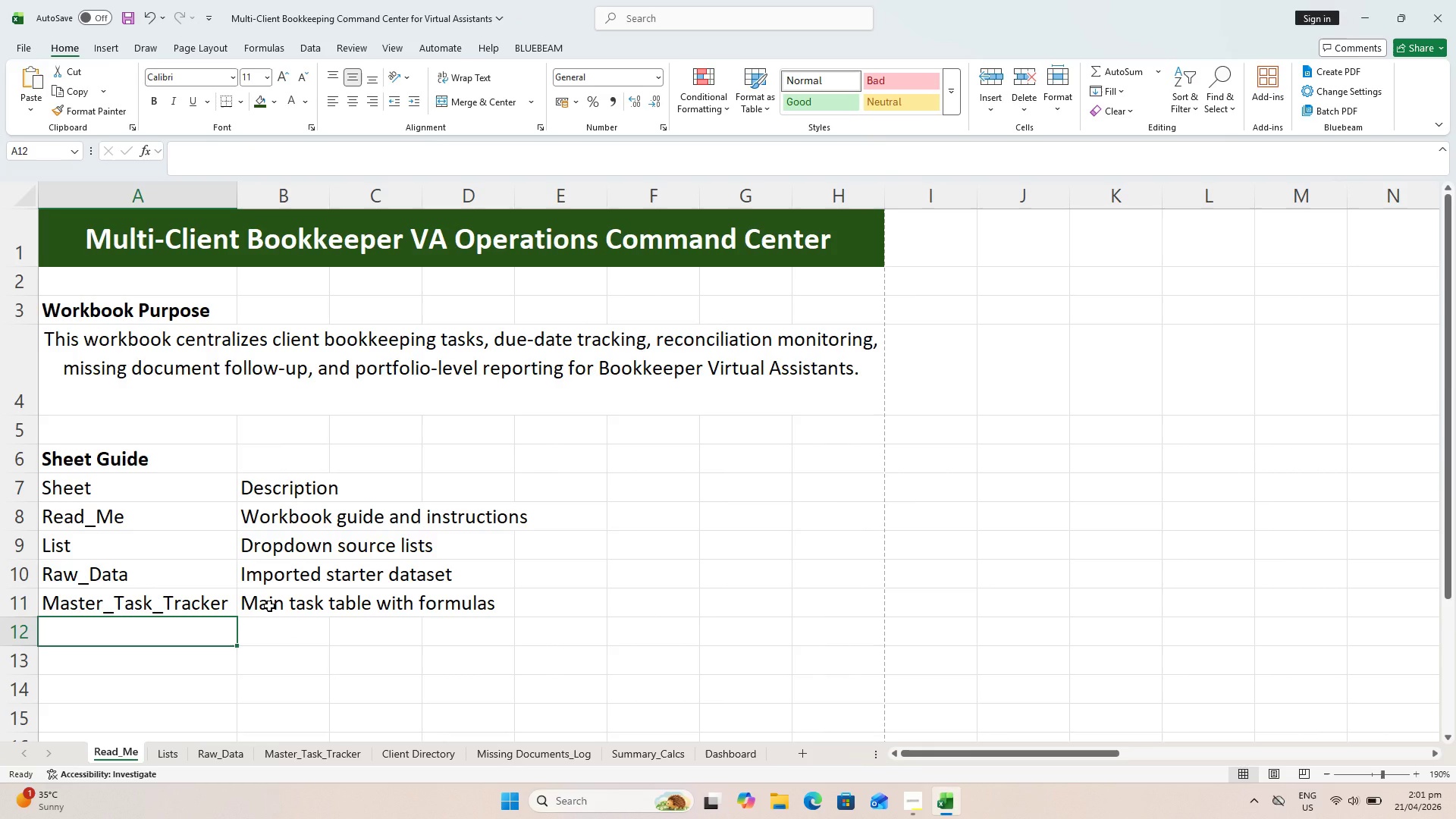 
key(Control+S)
 